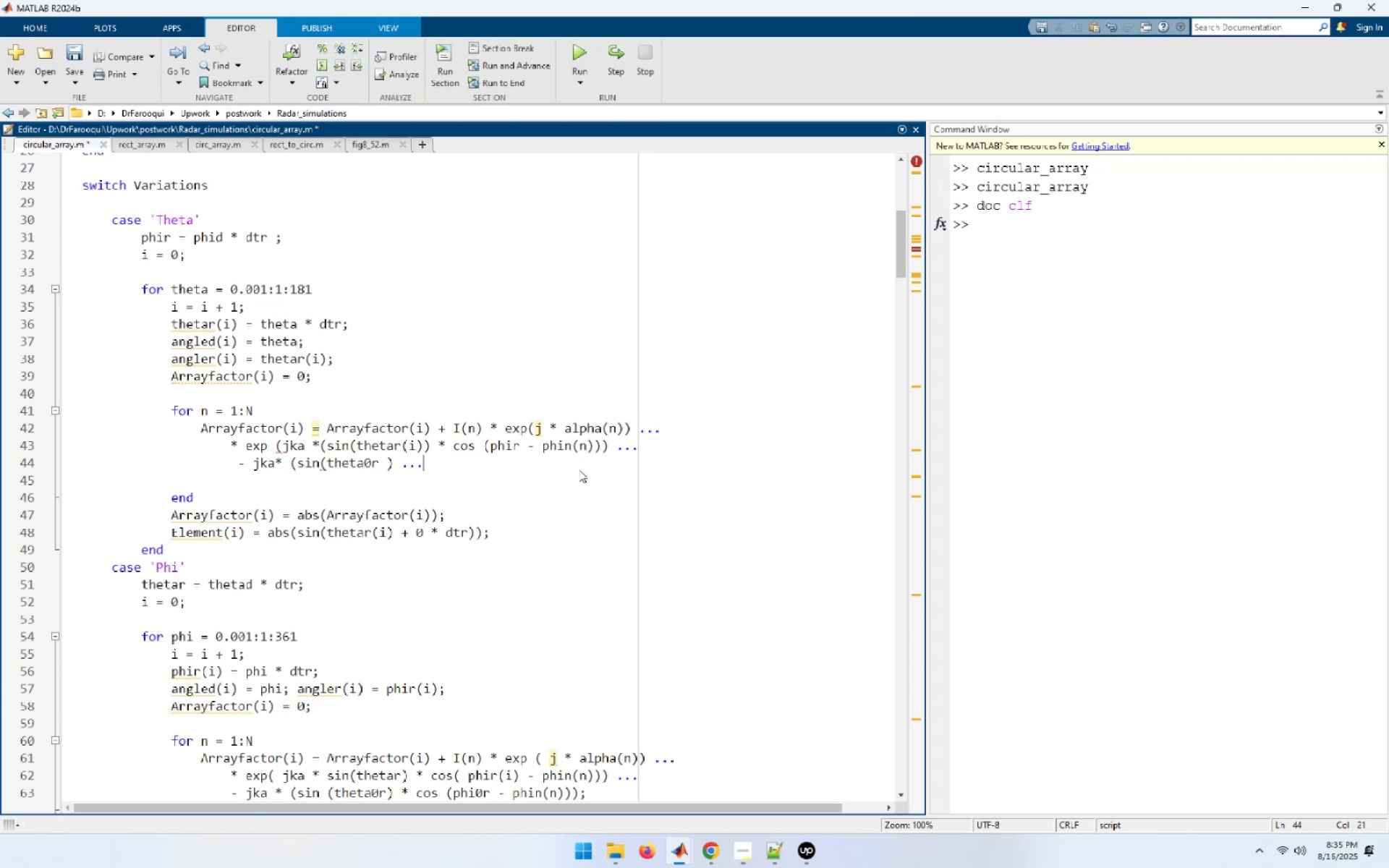 
key(ArrowLeft)
 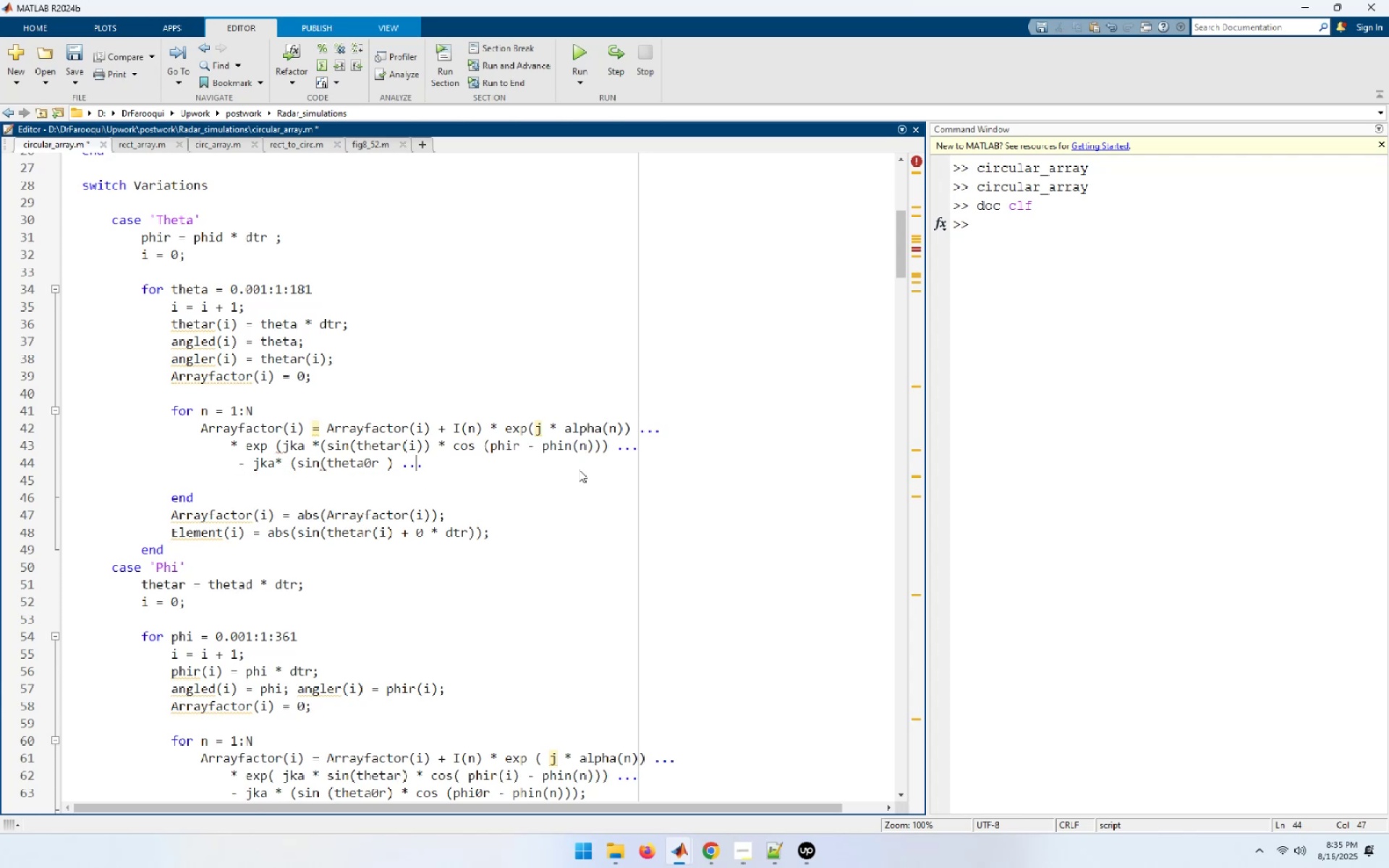 
key(ArrowLeft)
 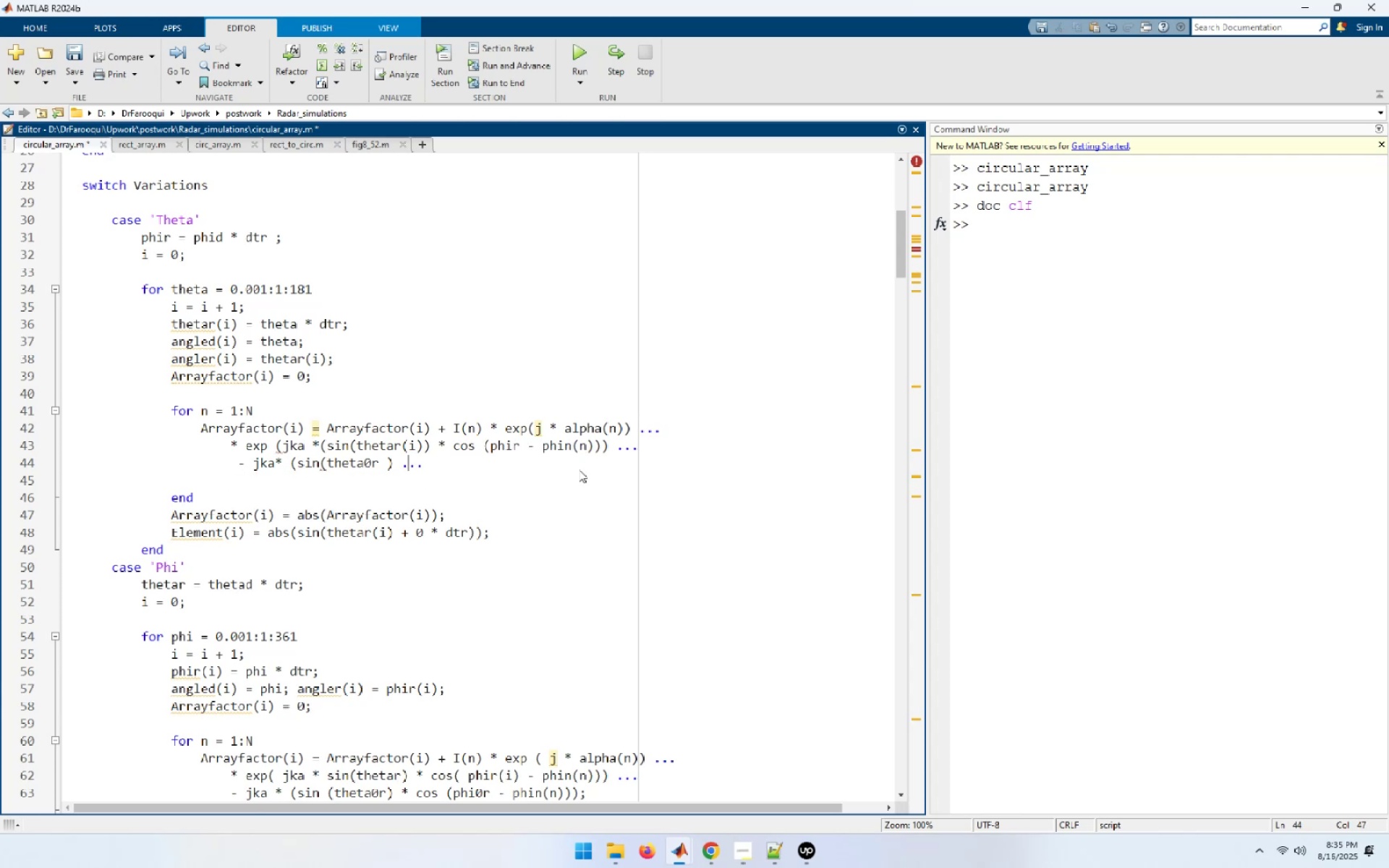 
key(ArrowLeft)
 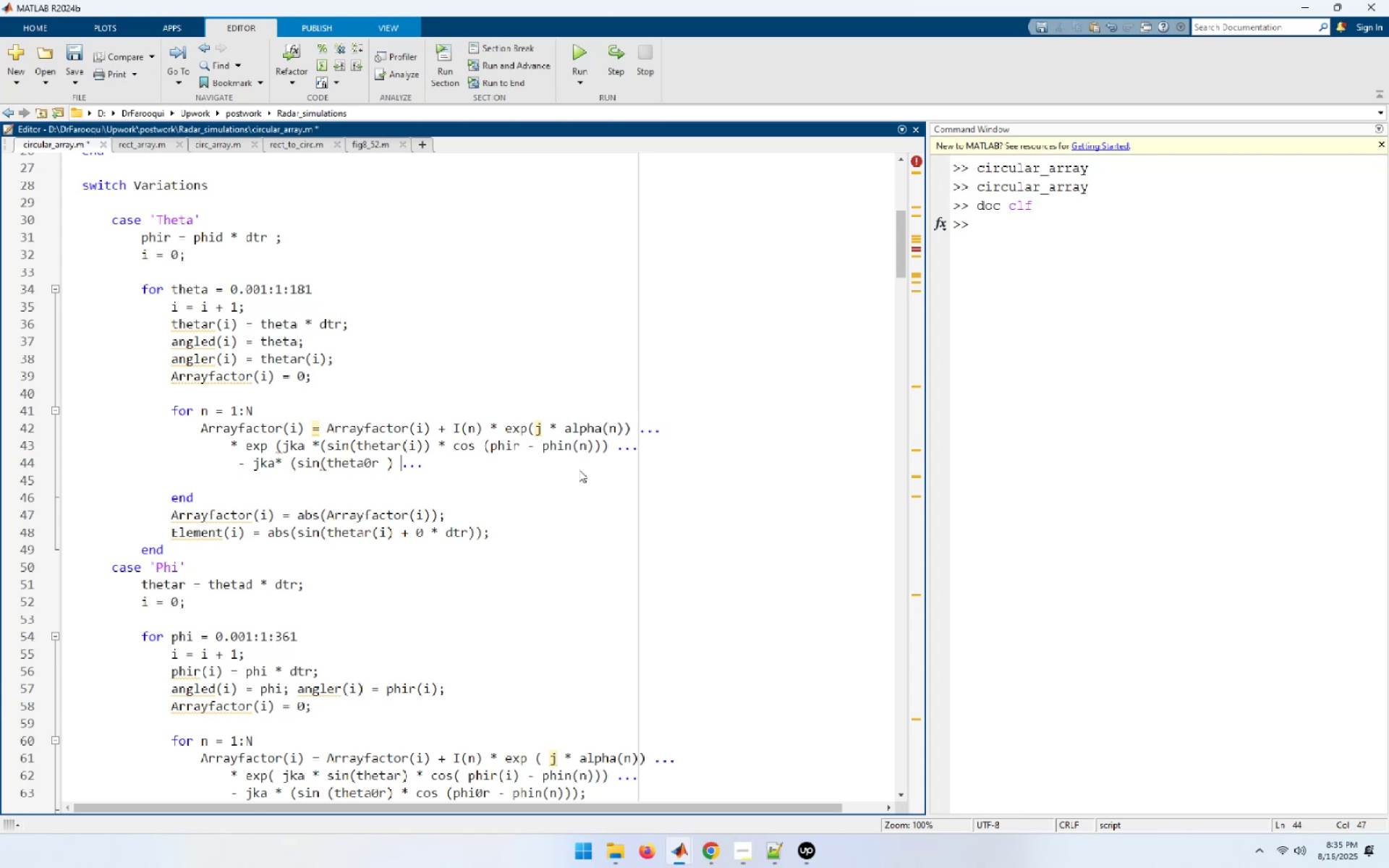 
key(Shift+End)
 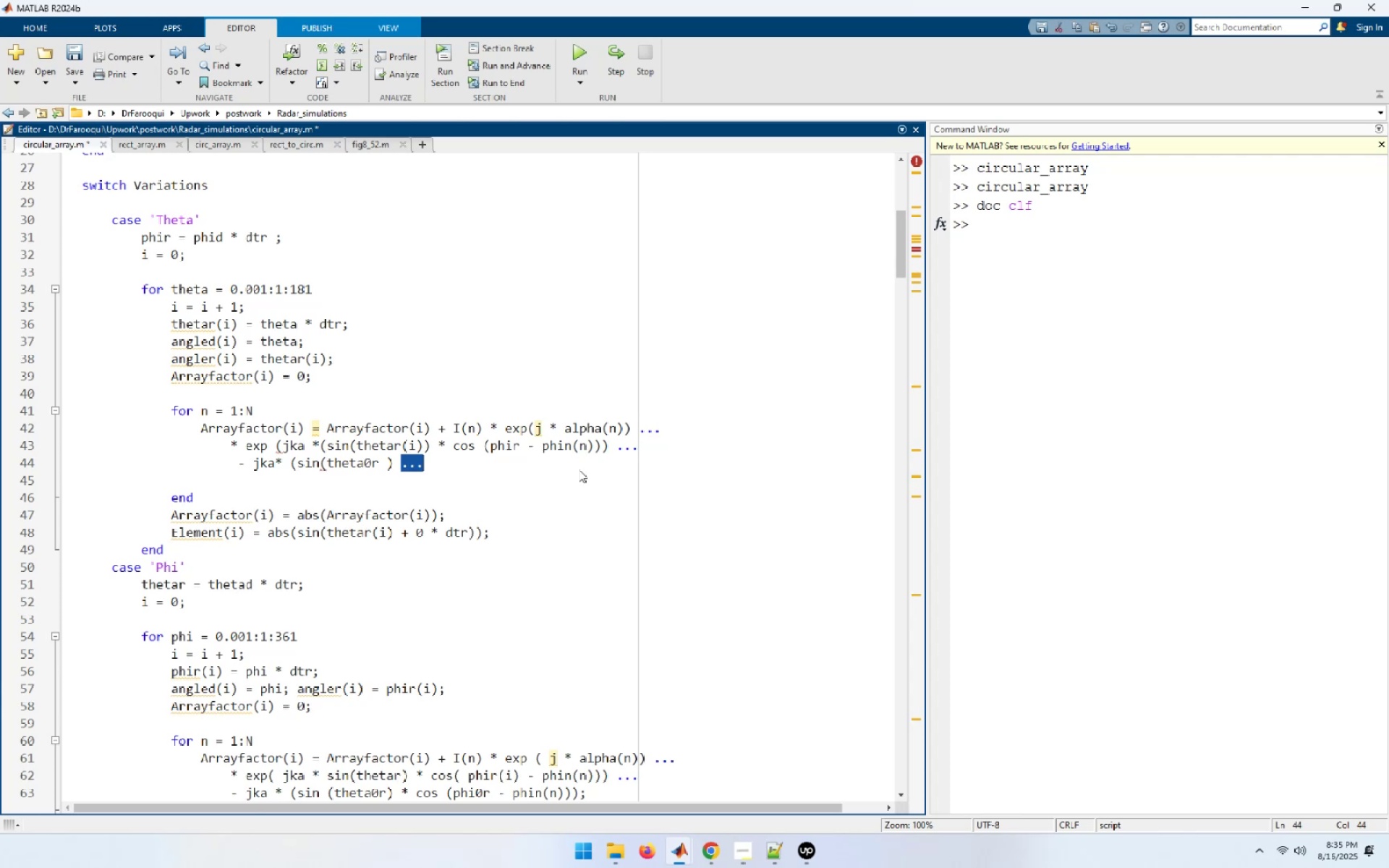 
key(Control+ControlLeft)
 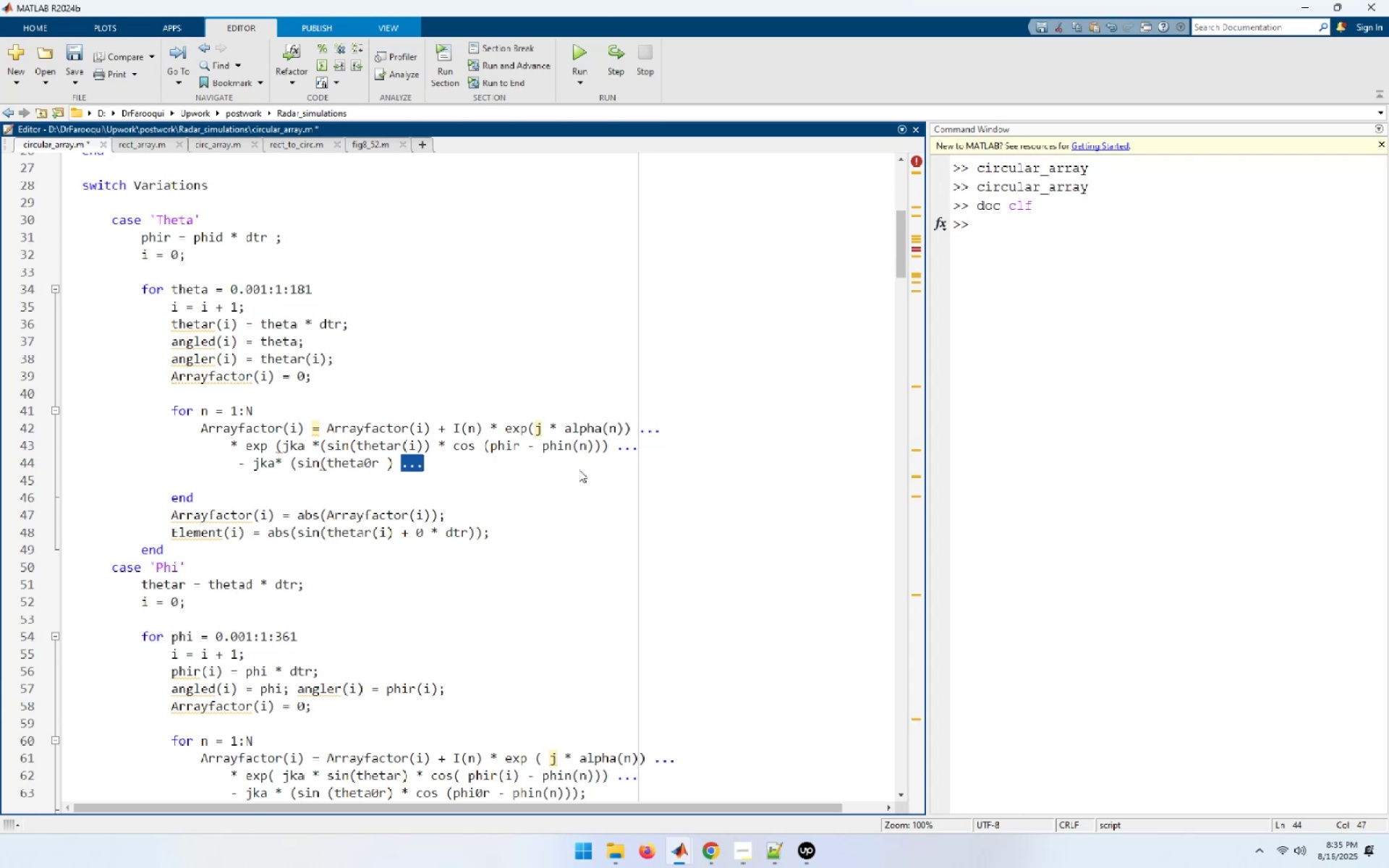 
key(Control+V)
 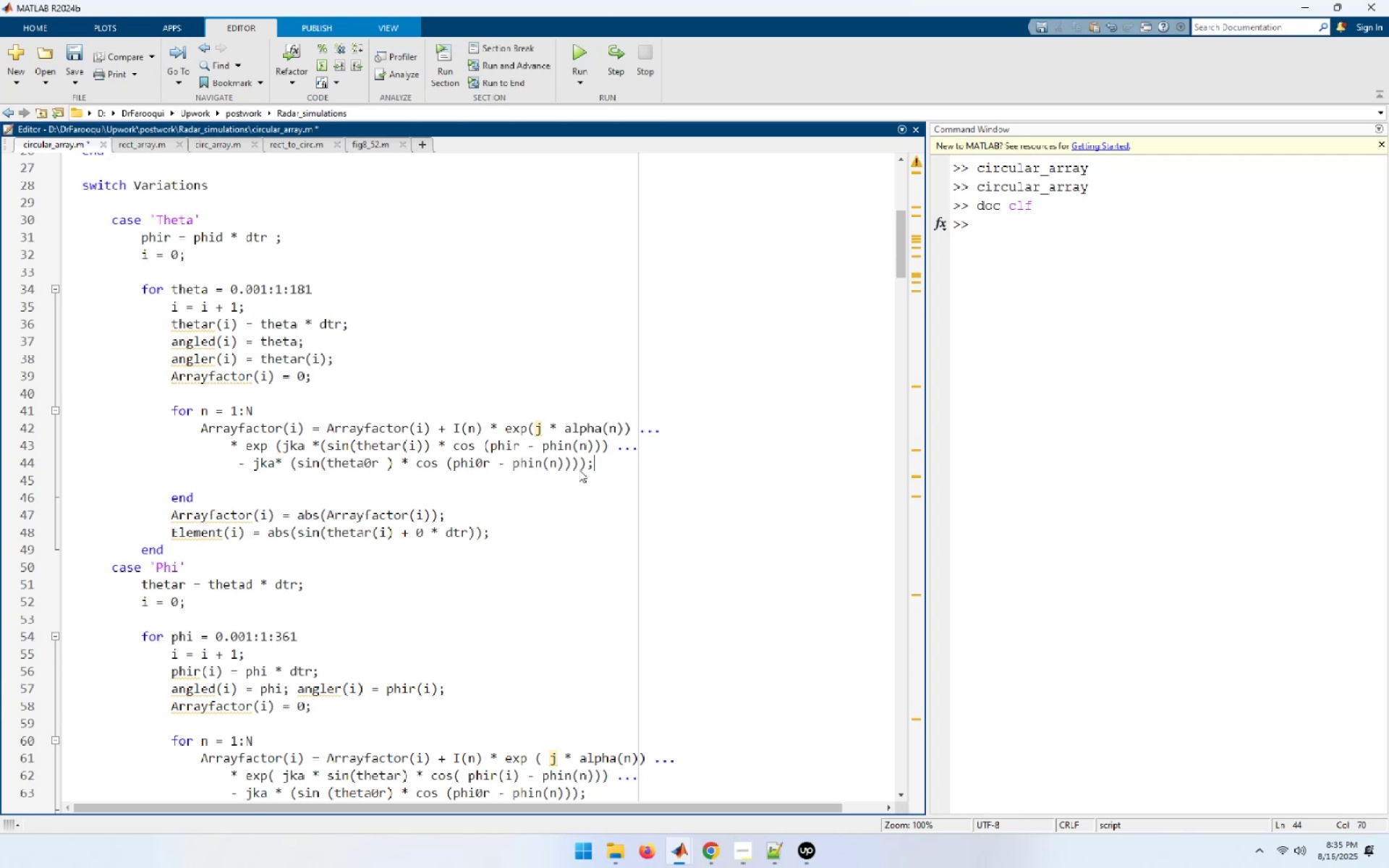 
key(ArrowUp)
 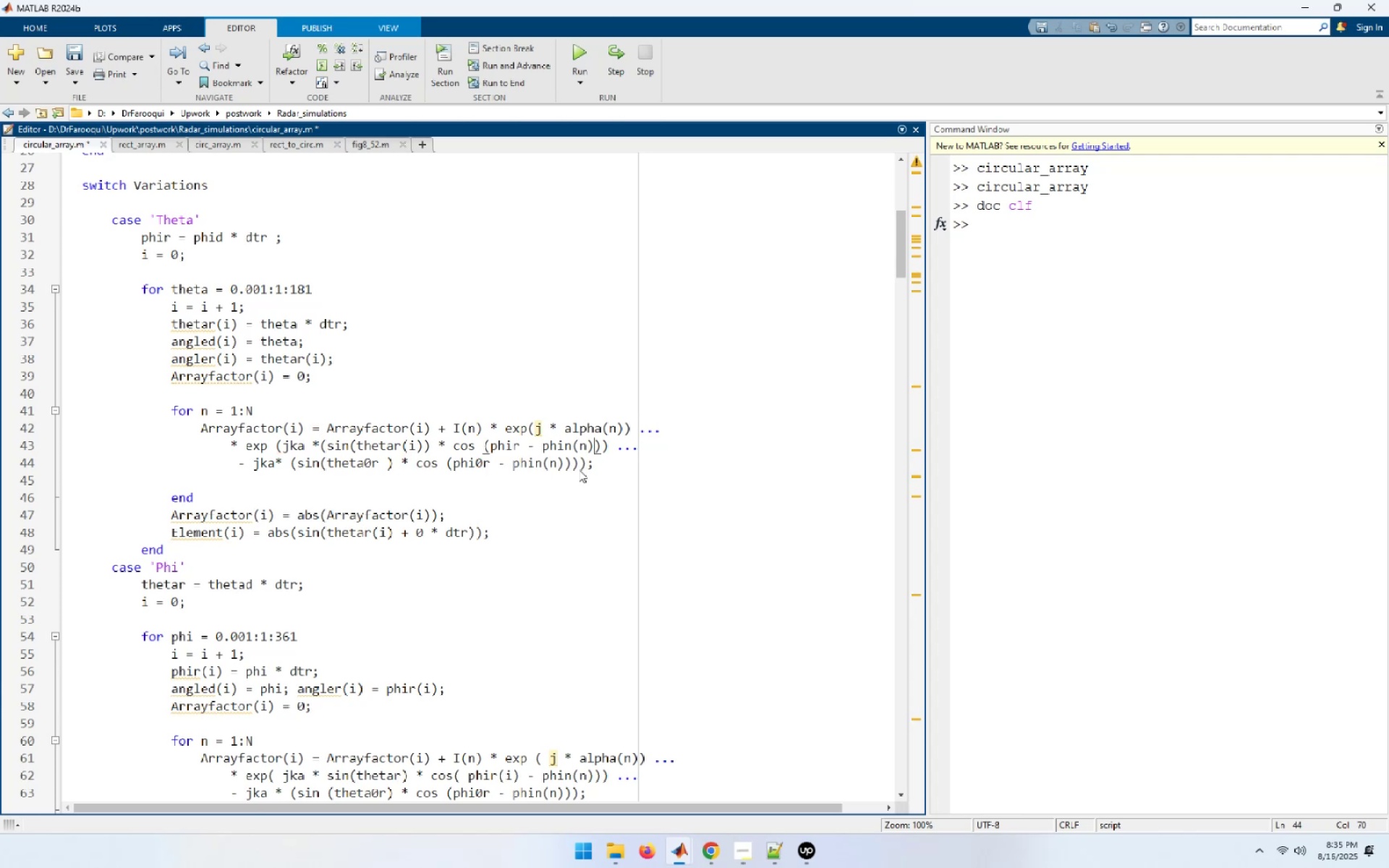 
key(ArrowUp)
 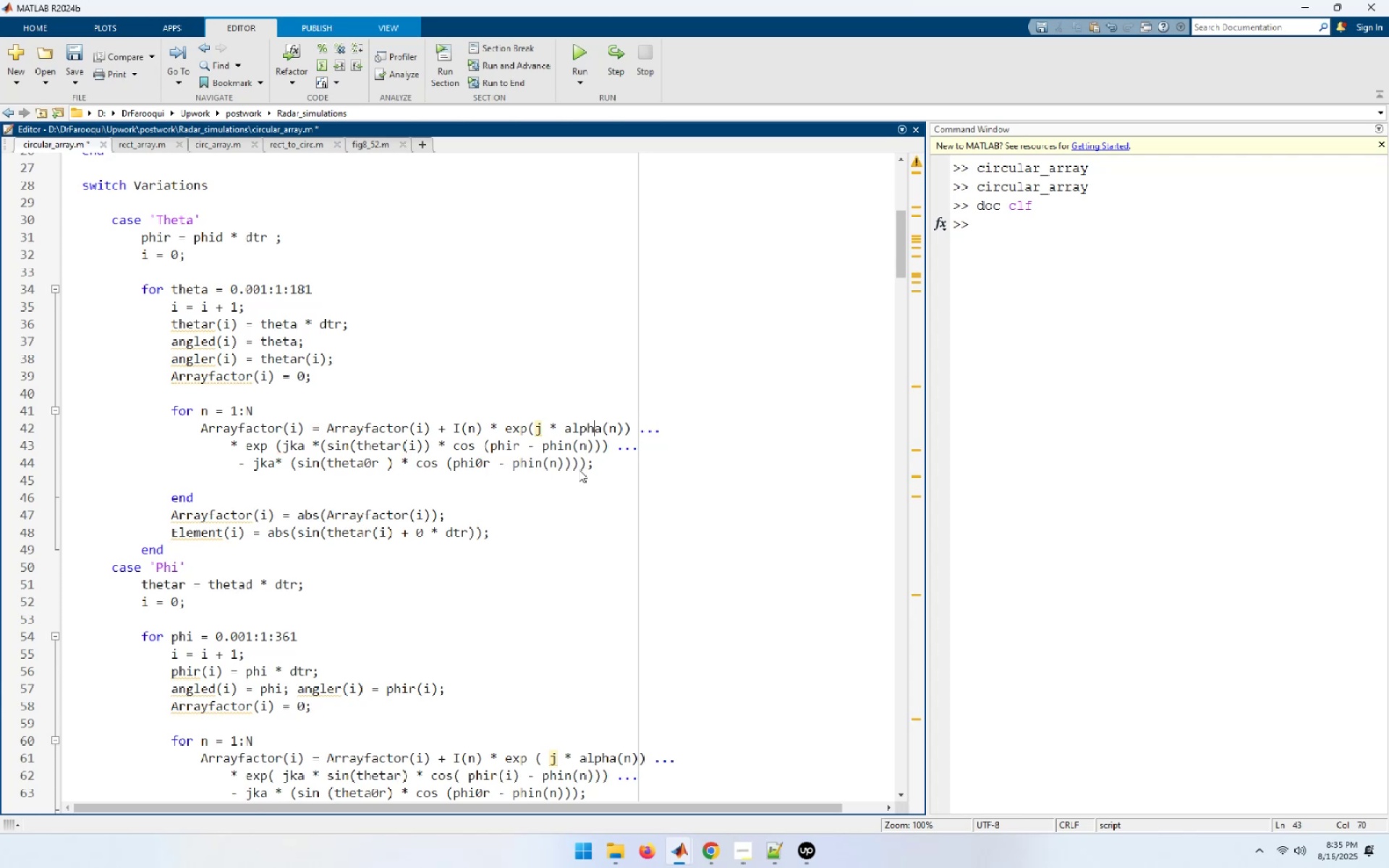 
key(Home)
 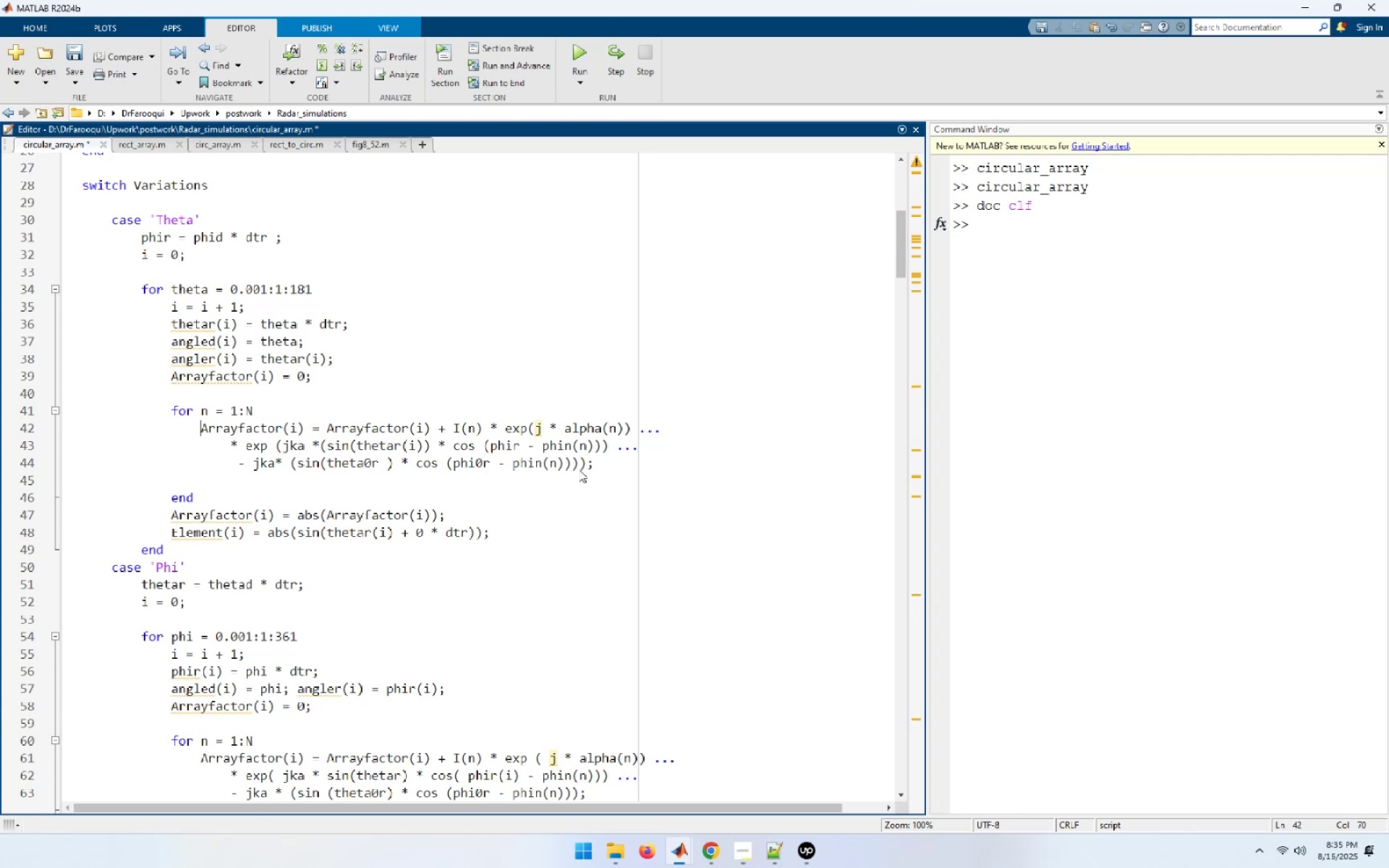 
key(Shift+End)
 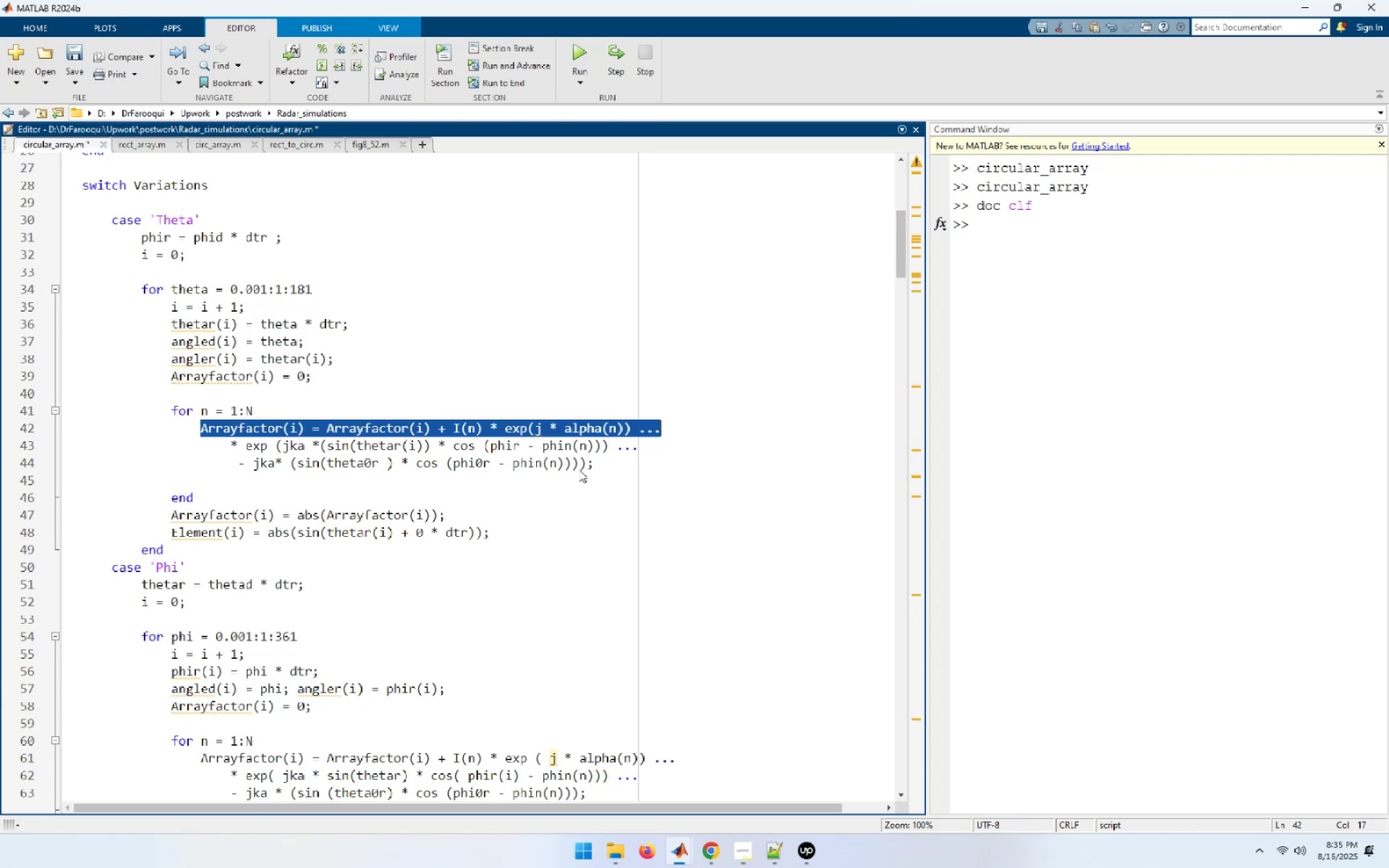 
key(Shift+ArrowDown)
 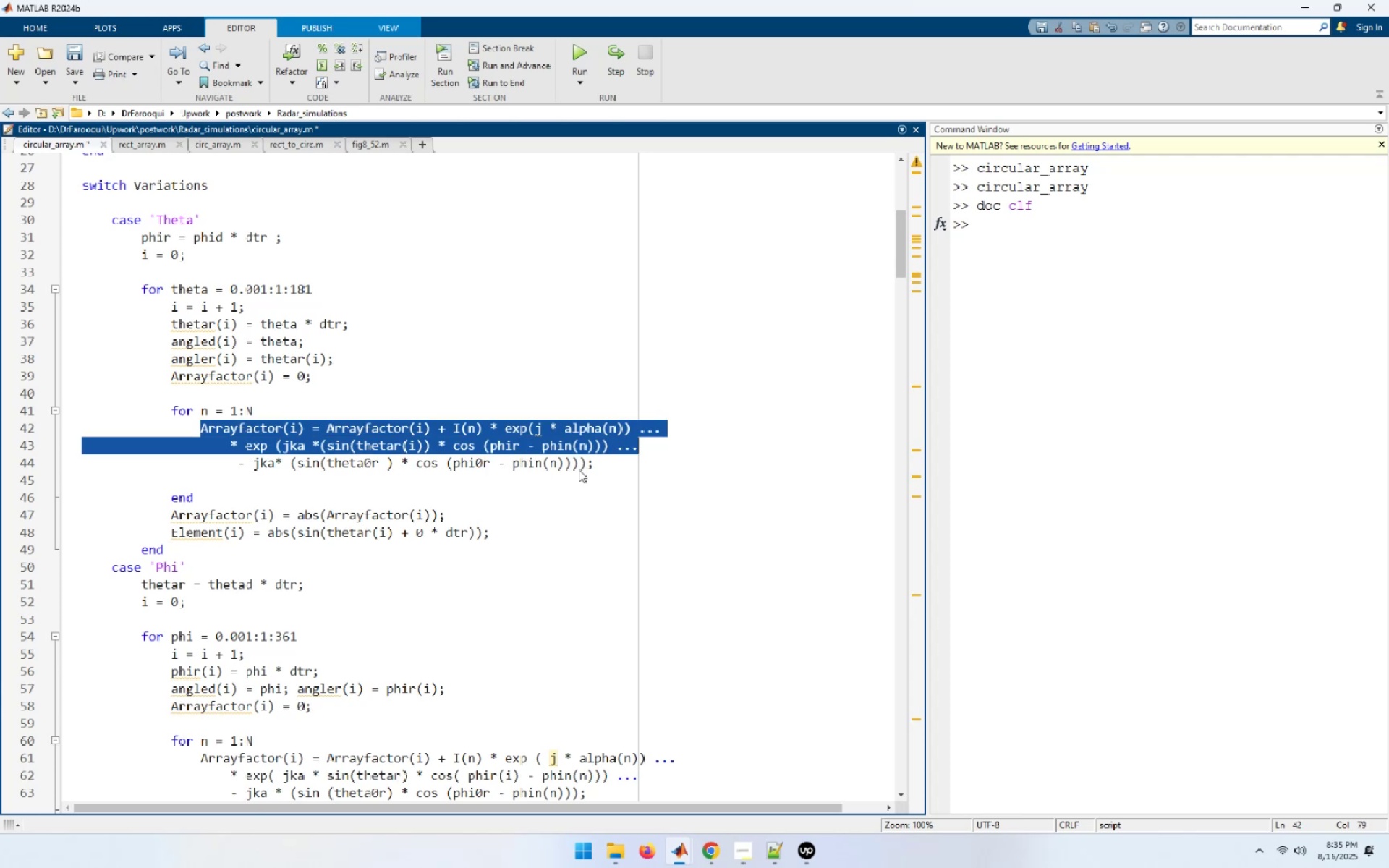 
key(Shift+ArrowDown)
 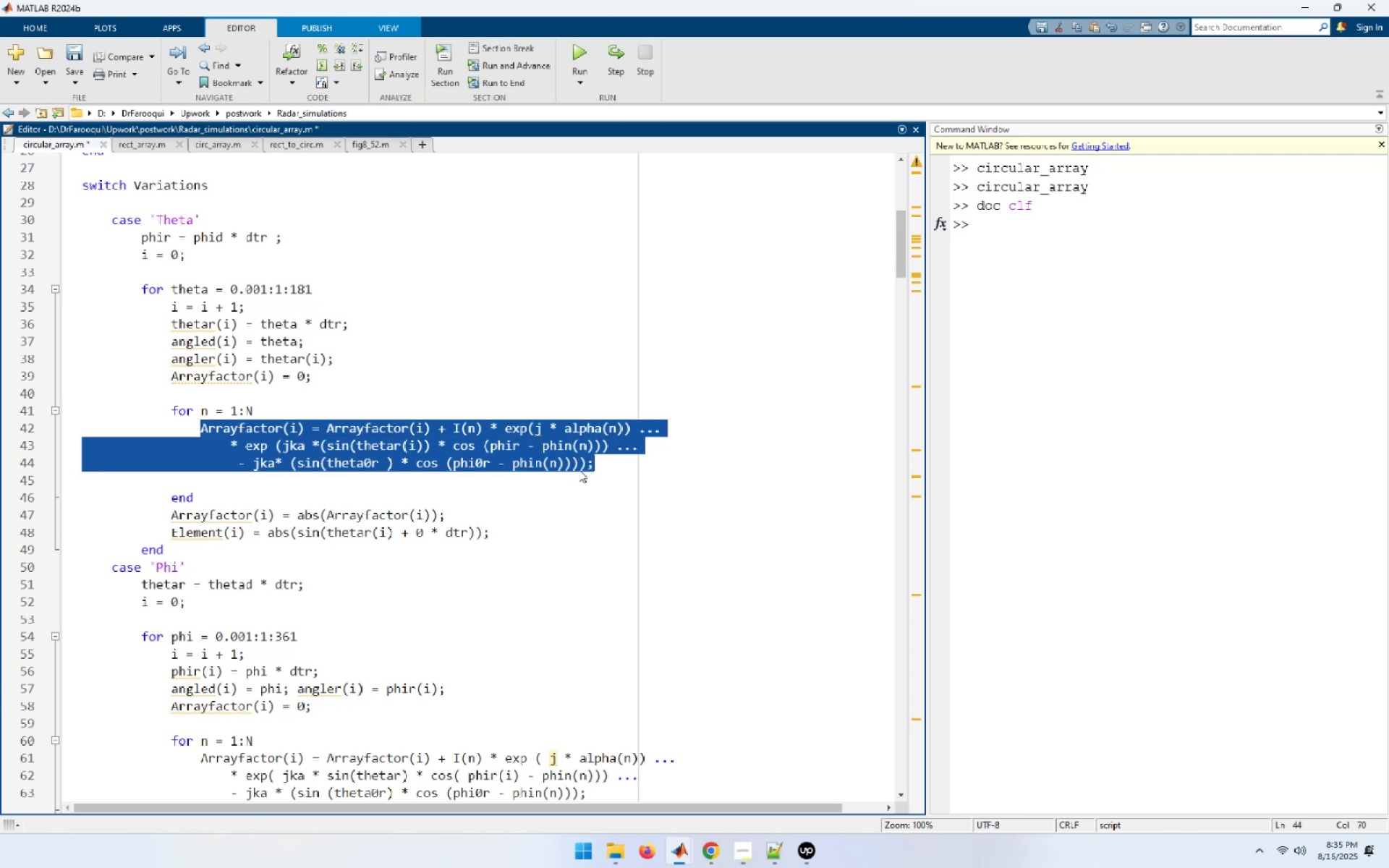 
hold_key(key=ControlLeft, duration=0.78)
 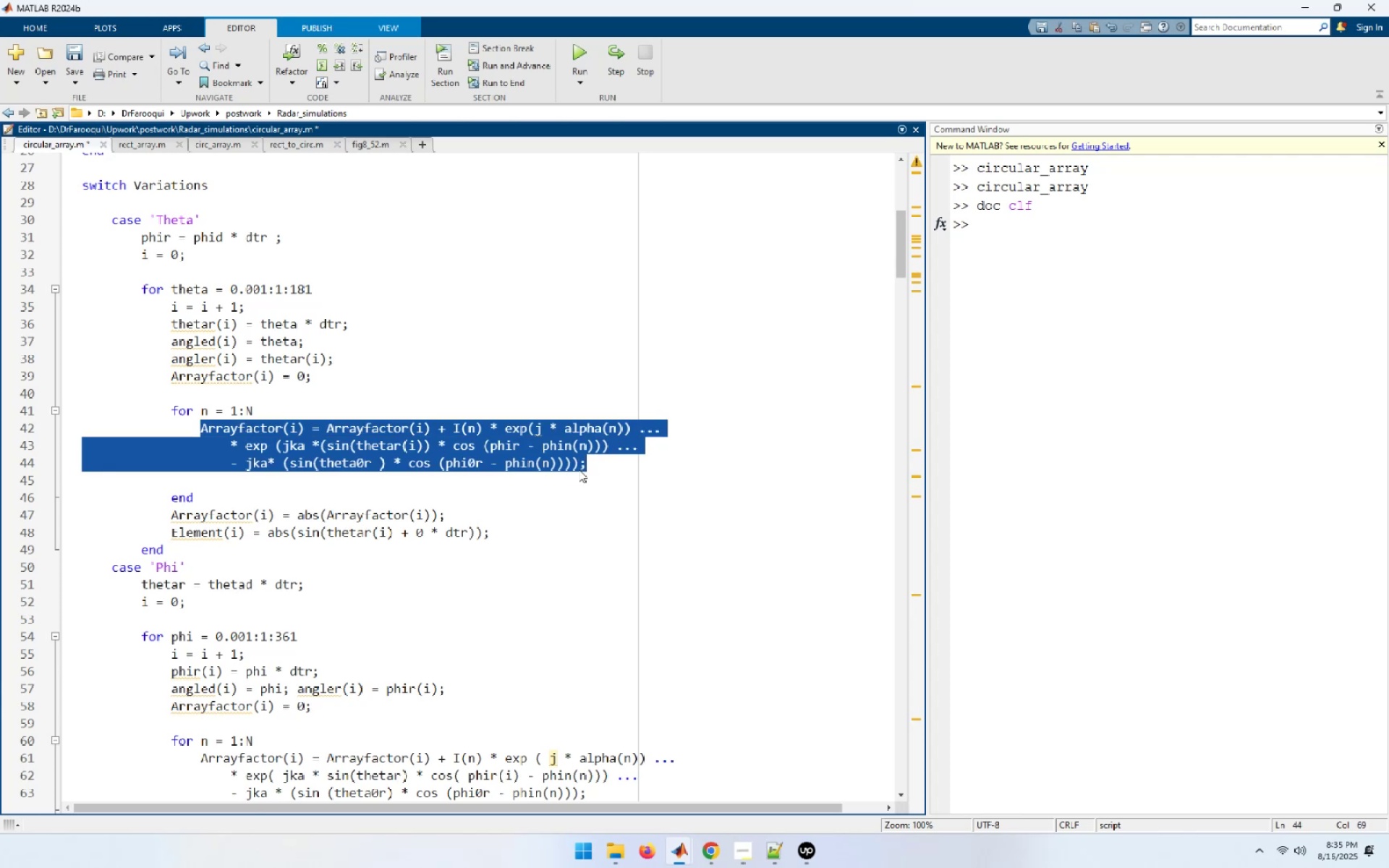 
key(I)
 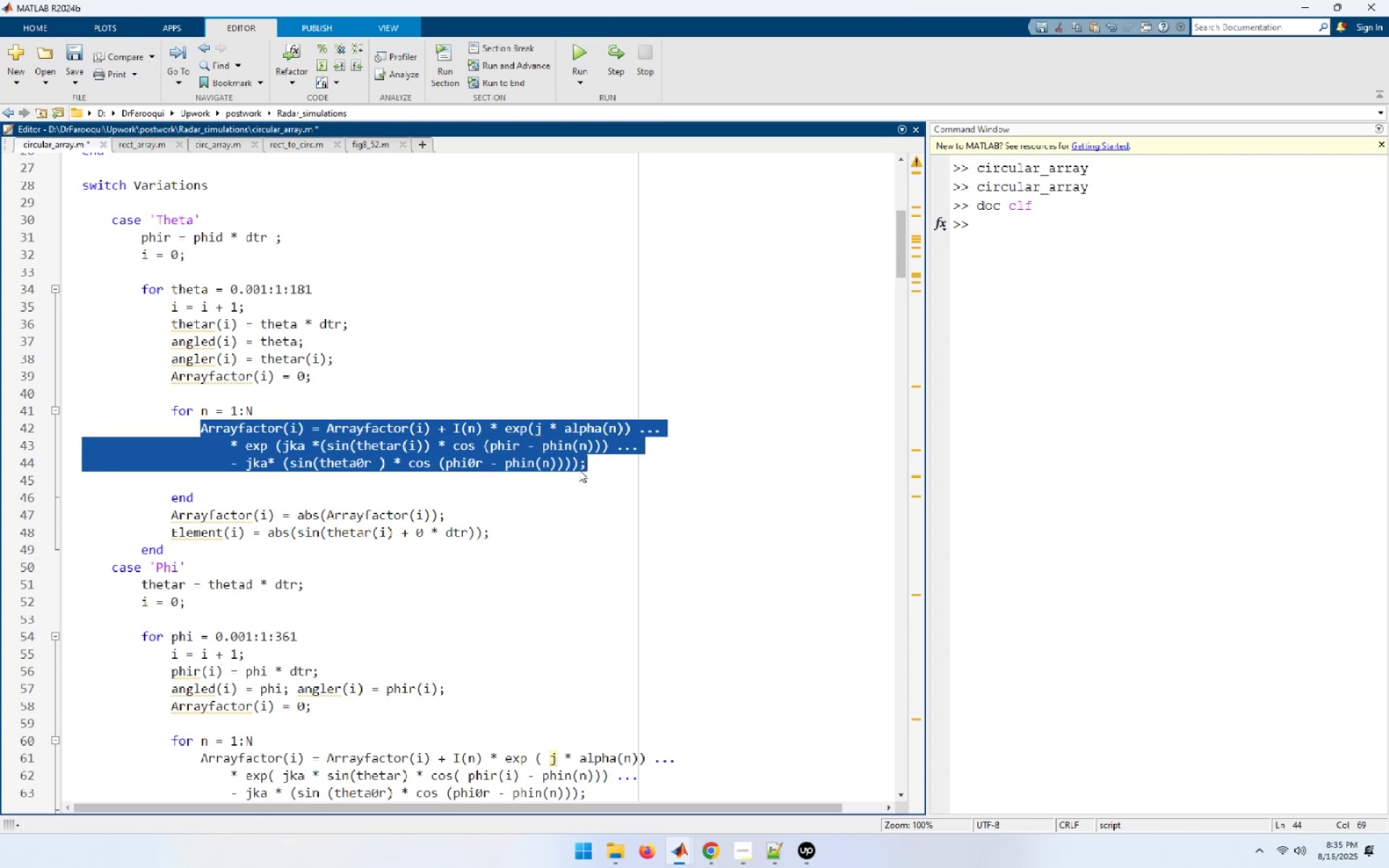 
key(ArrowDown)
 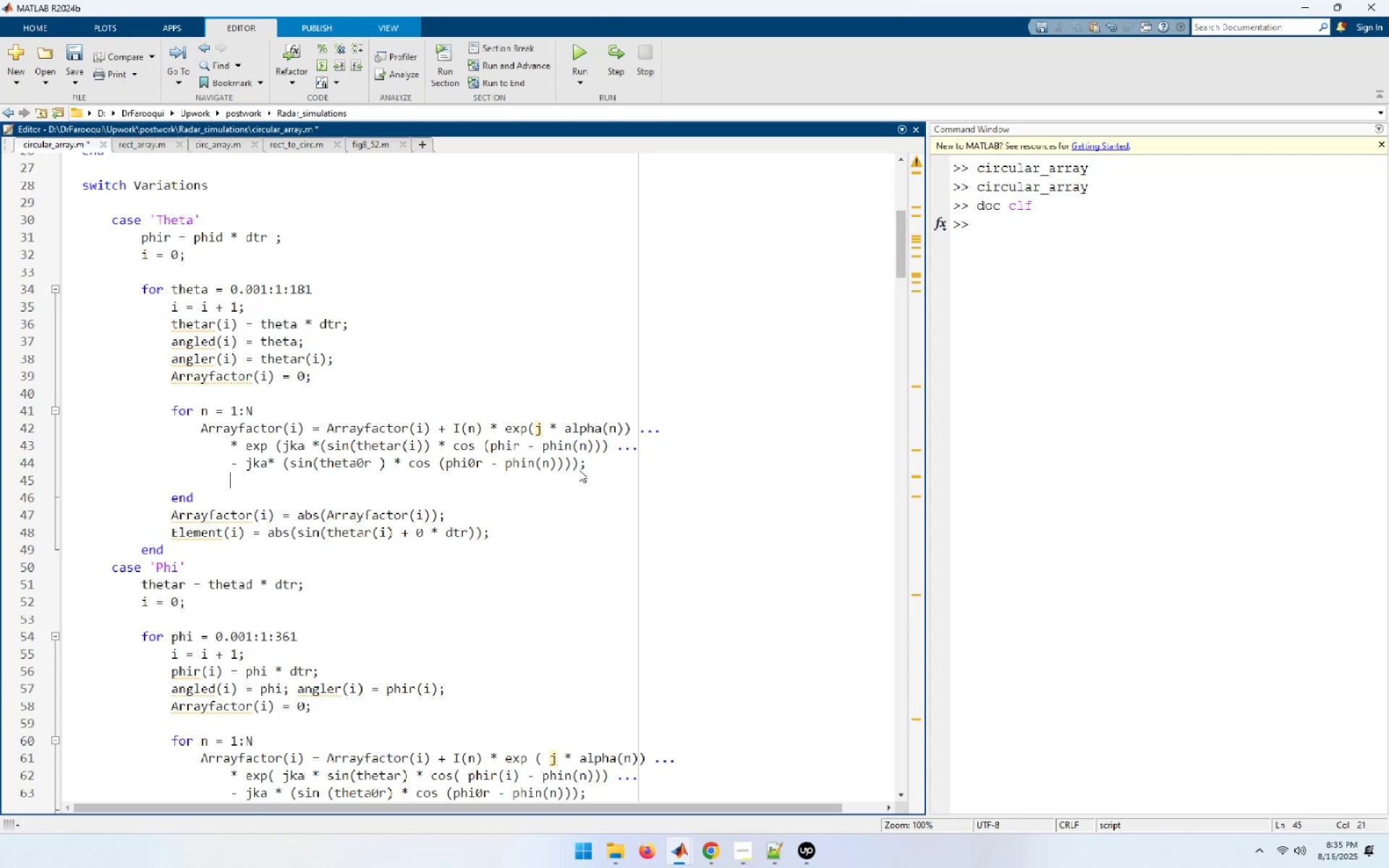 
key(ArrowUp)
 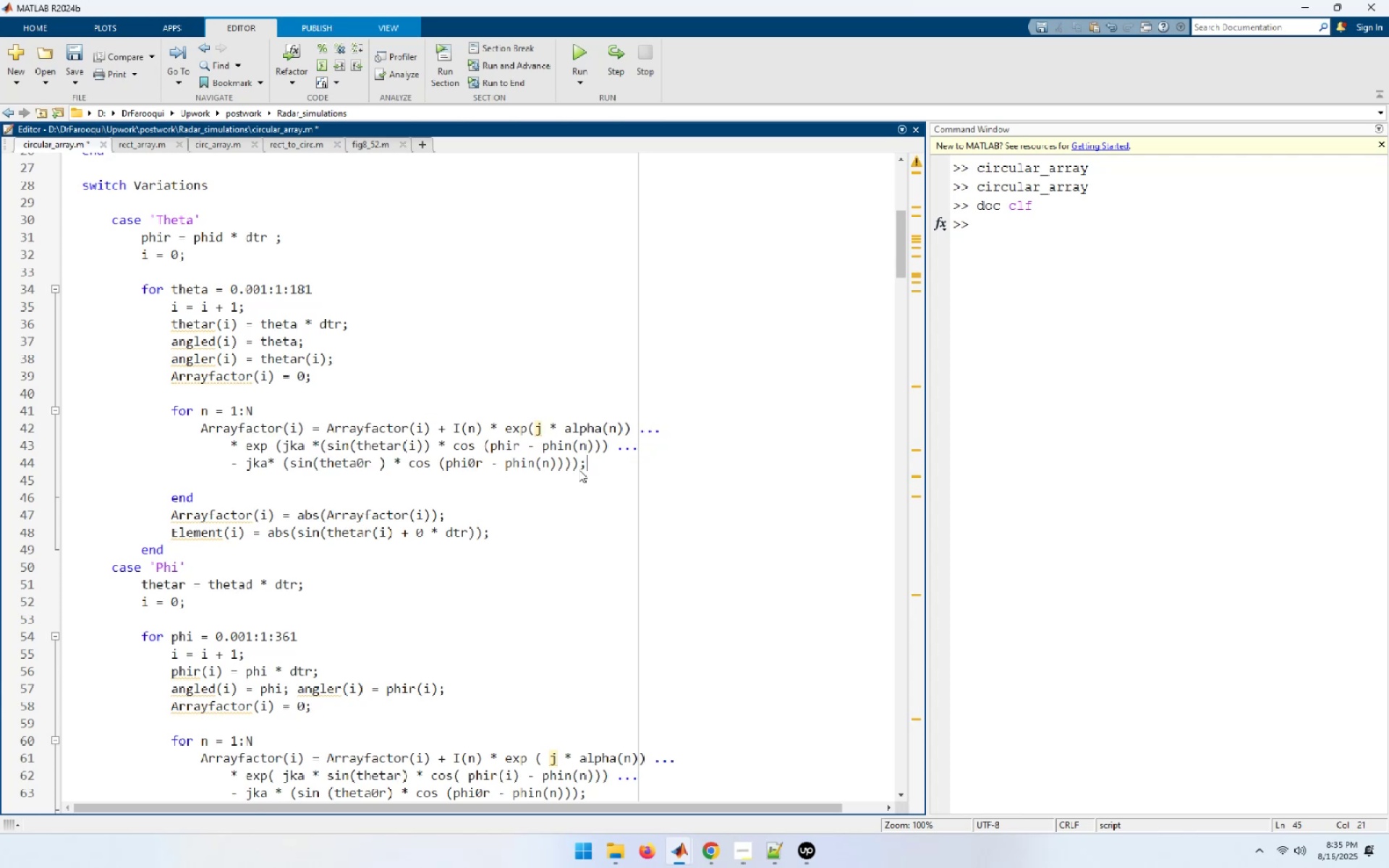 
key(ArrowUp)
 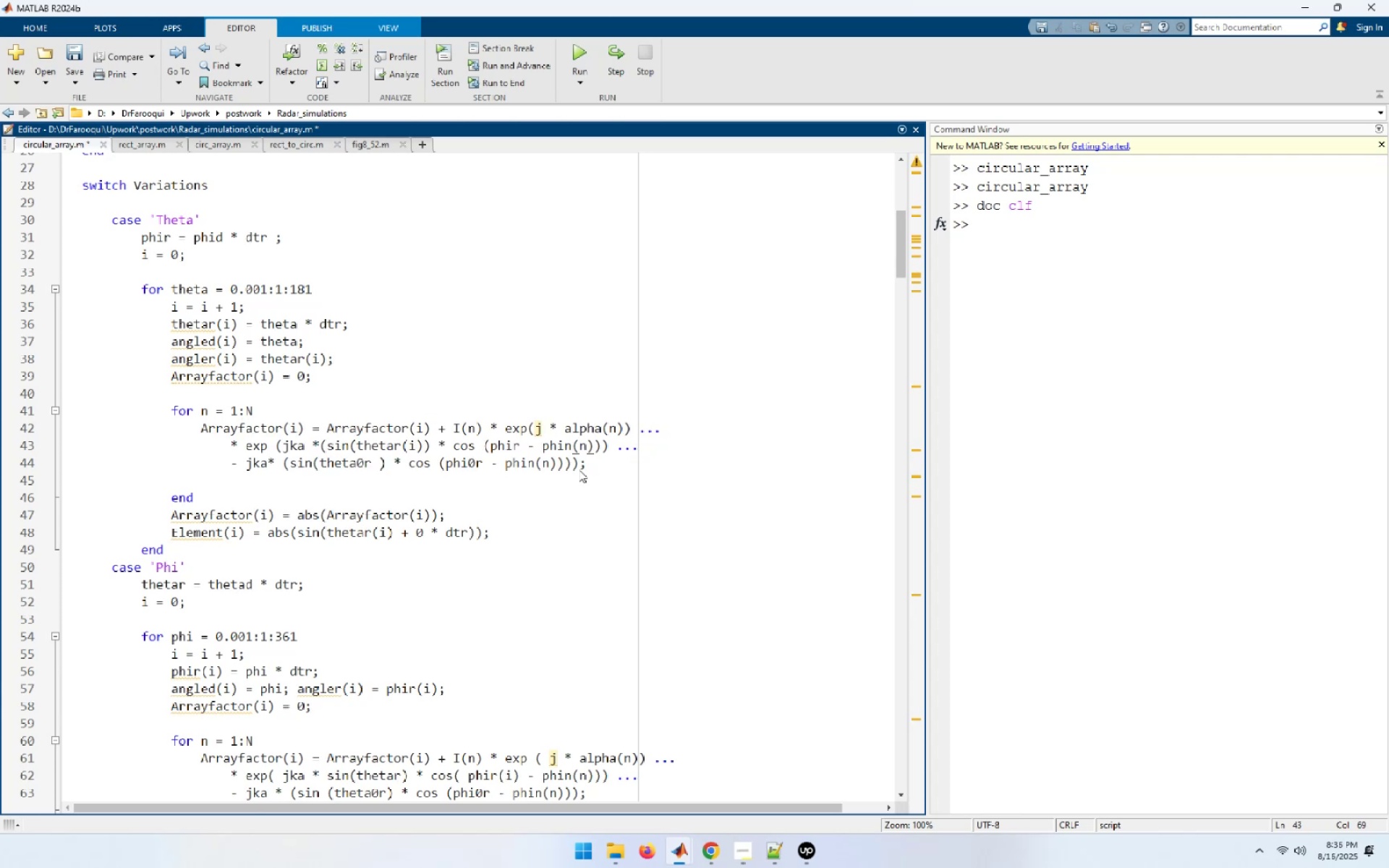 
hold_key(key=ArrowLeft, duration=1.14)
 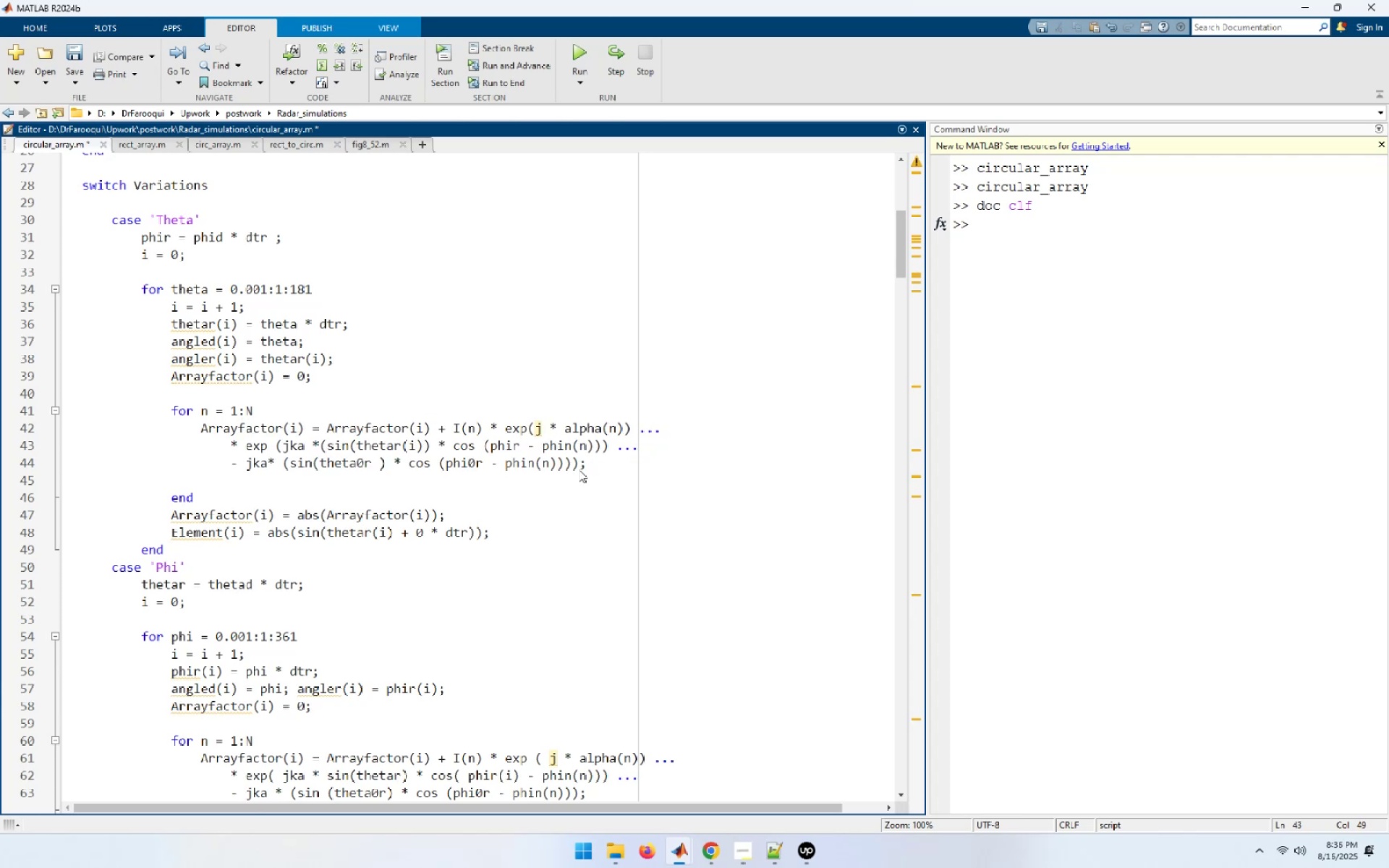 
key(ArrowDown)
 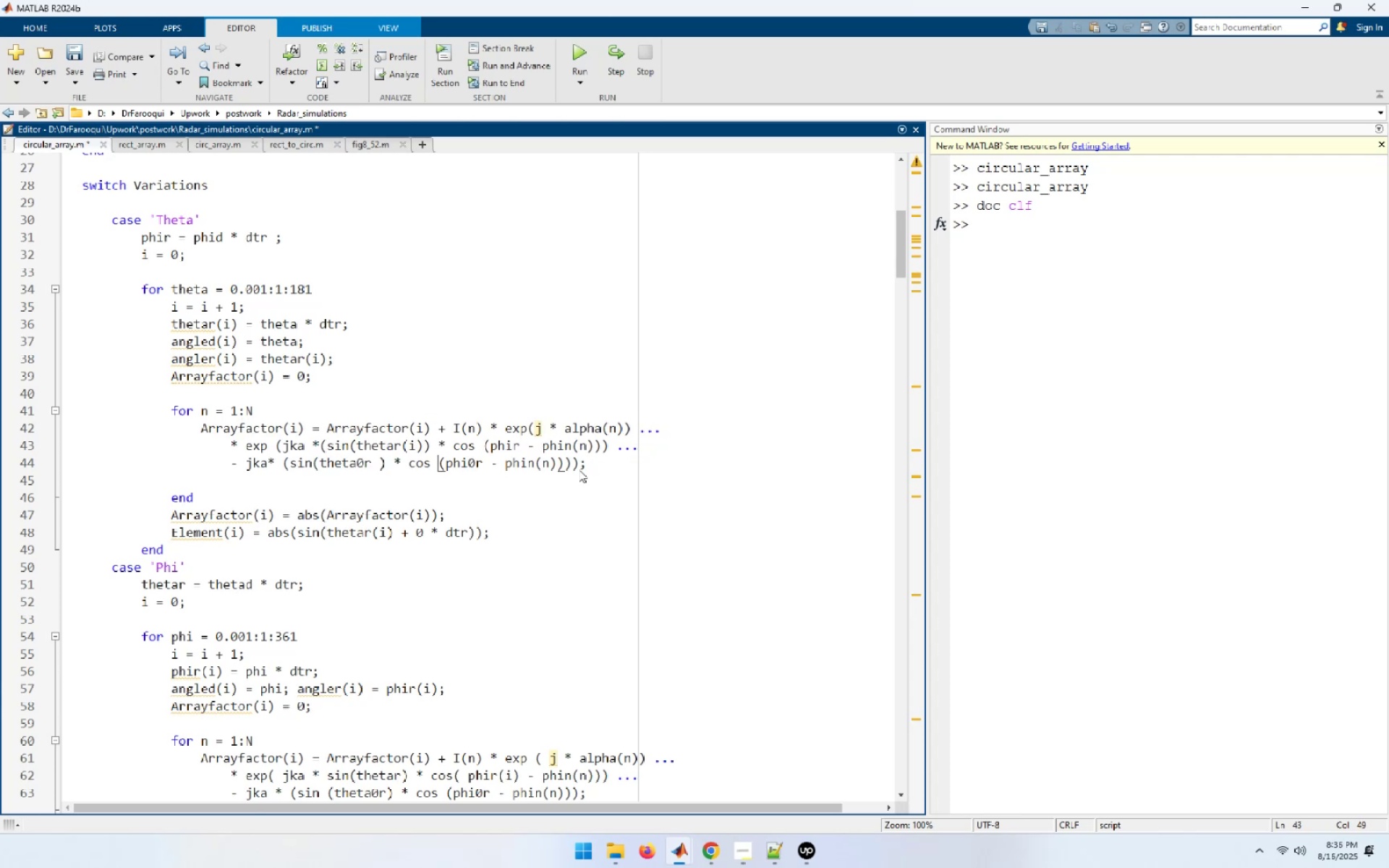 
key(ArrowLeft)
 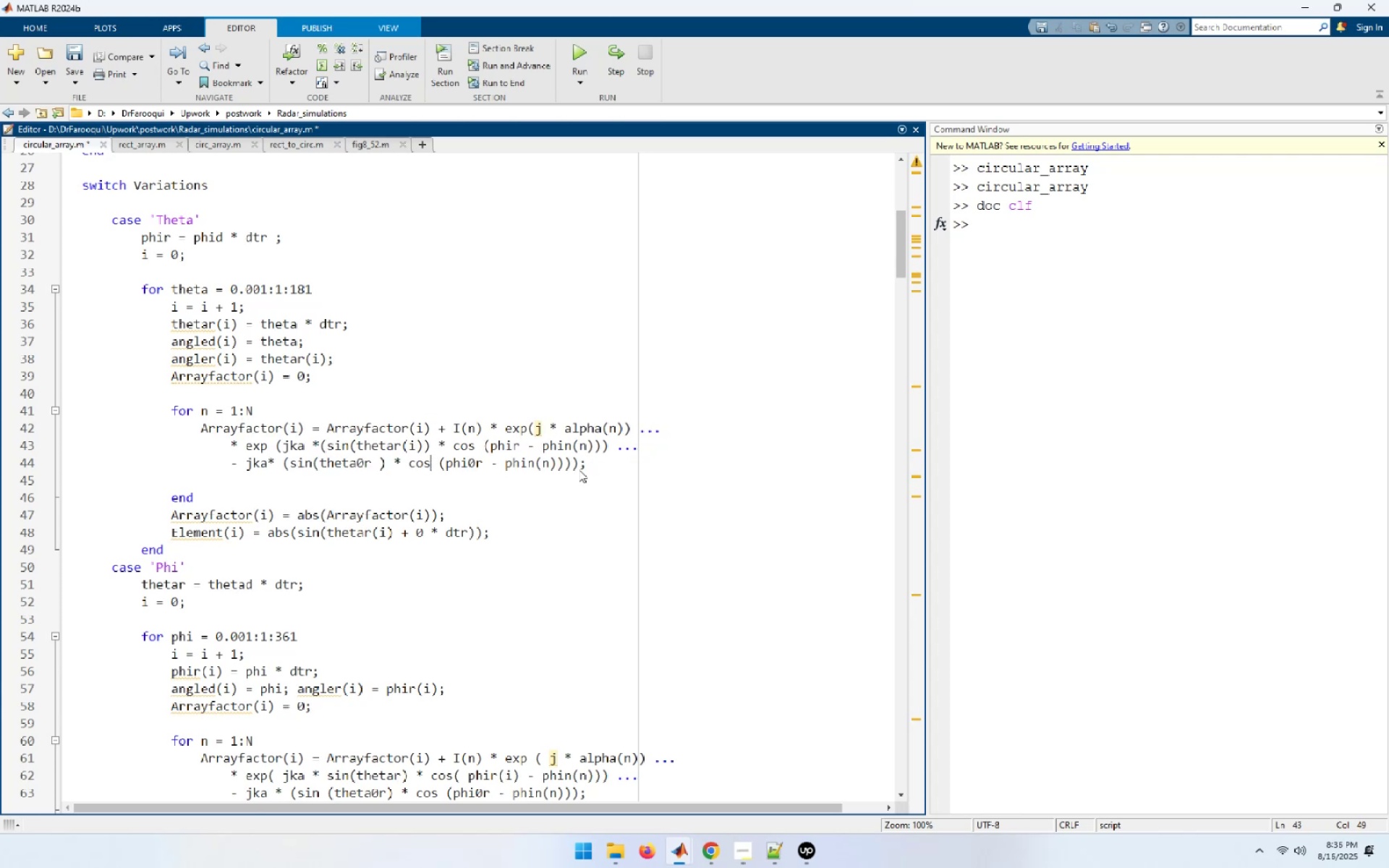 
key(ArrowLeft)
 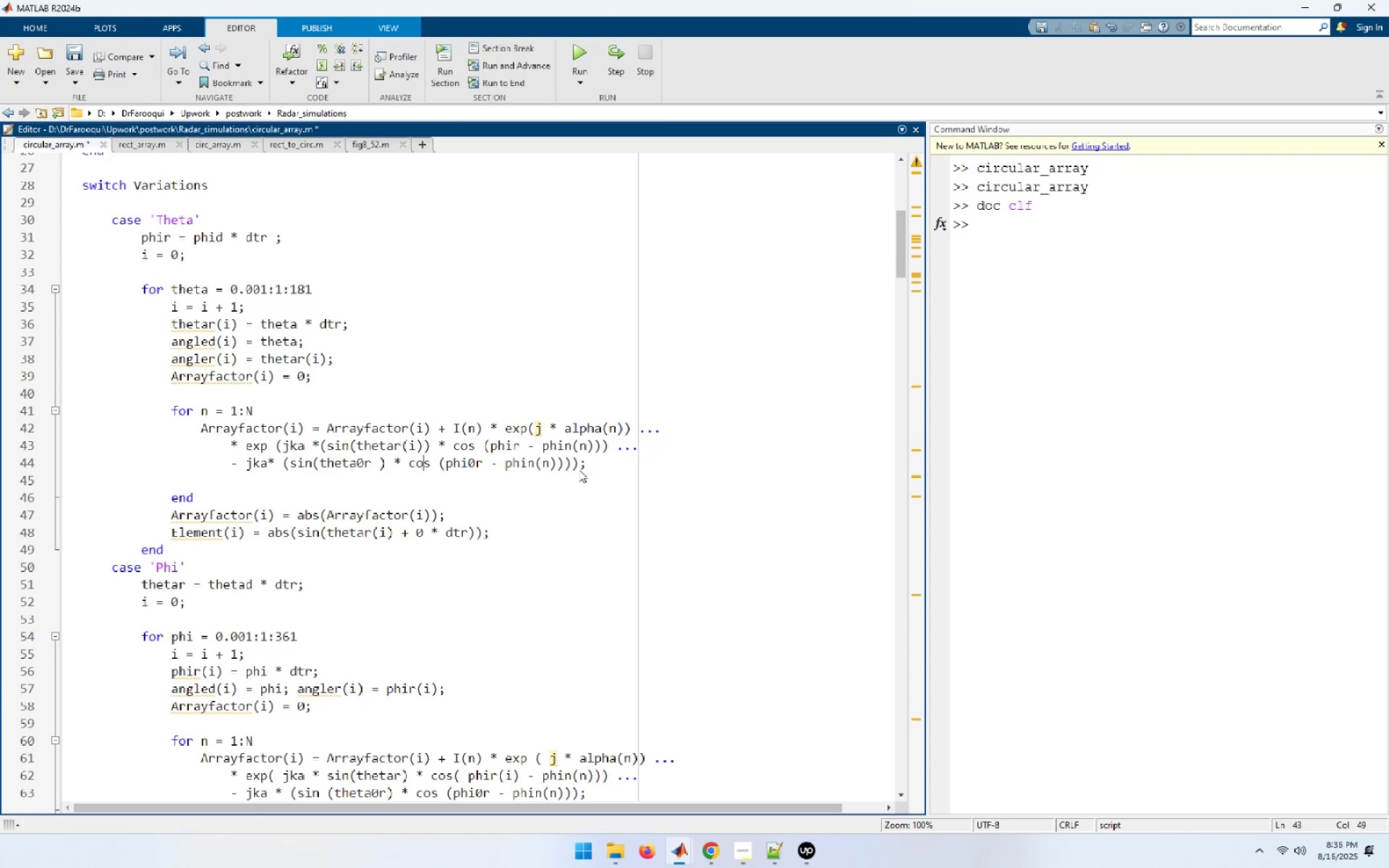 
key(ArrowLeft)
 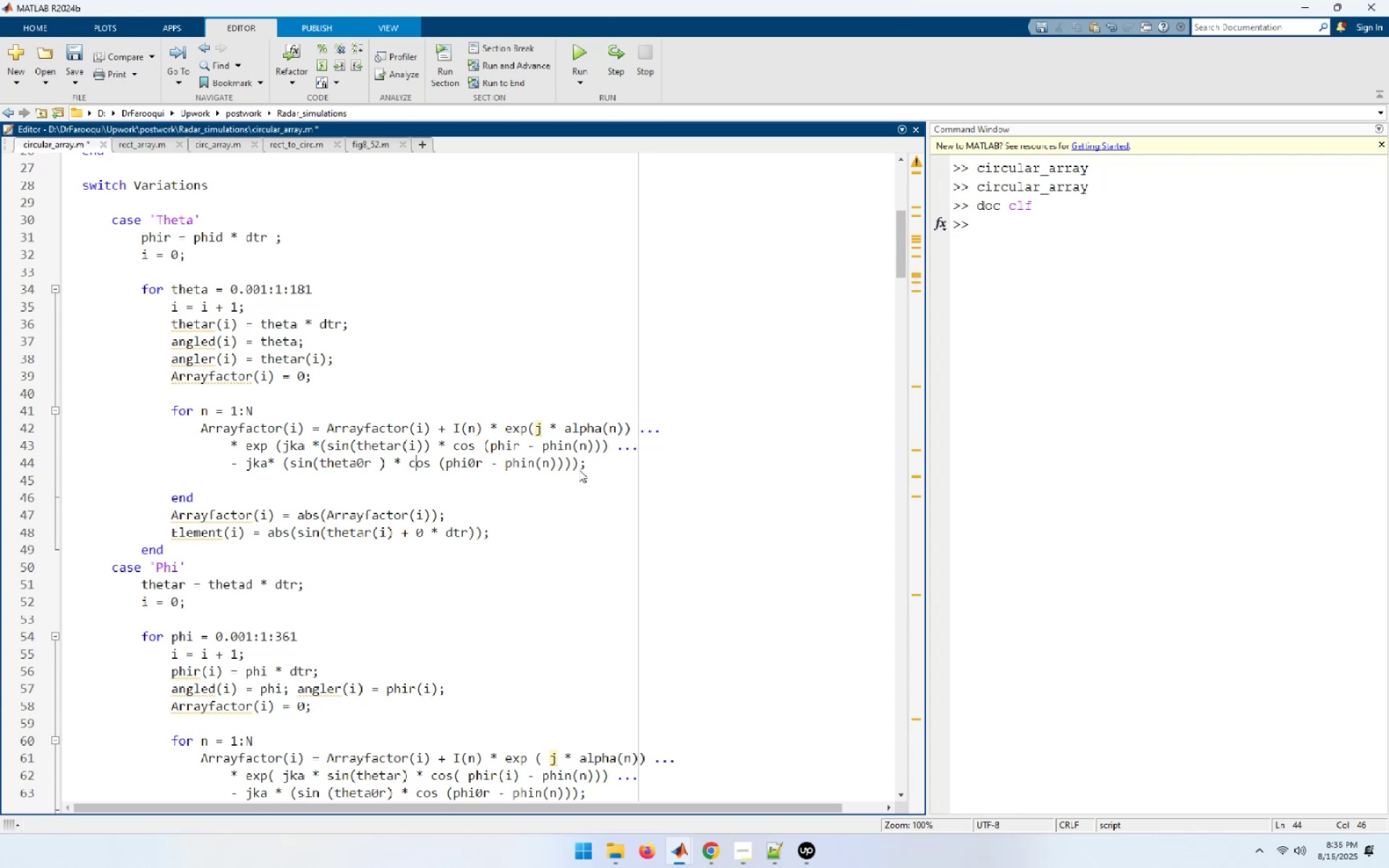 
key(ArrowLeft)
 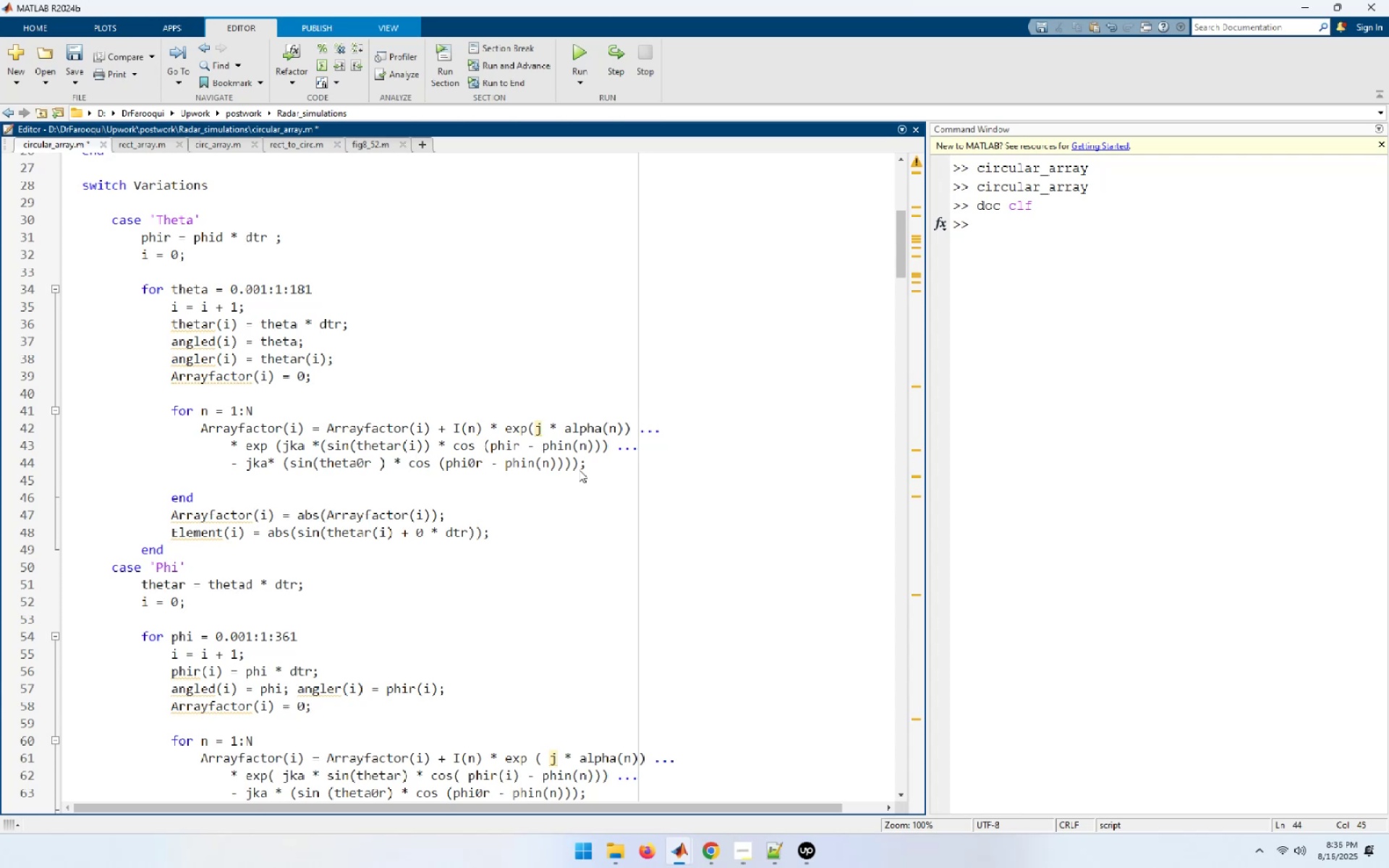 
key(ArrowLeft)
 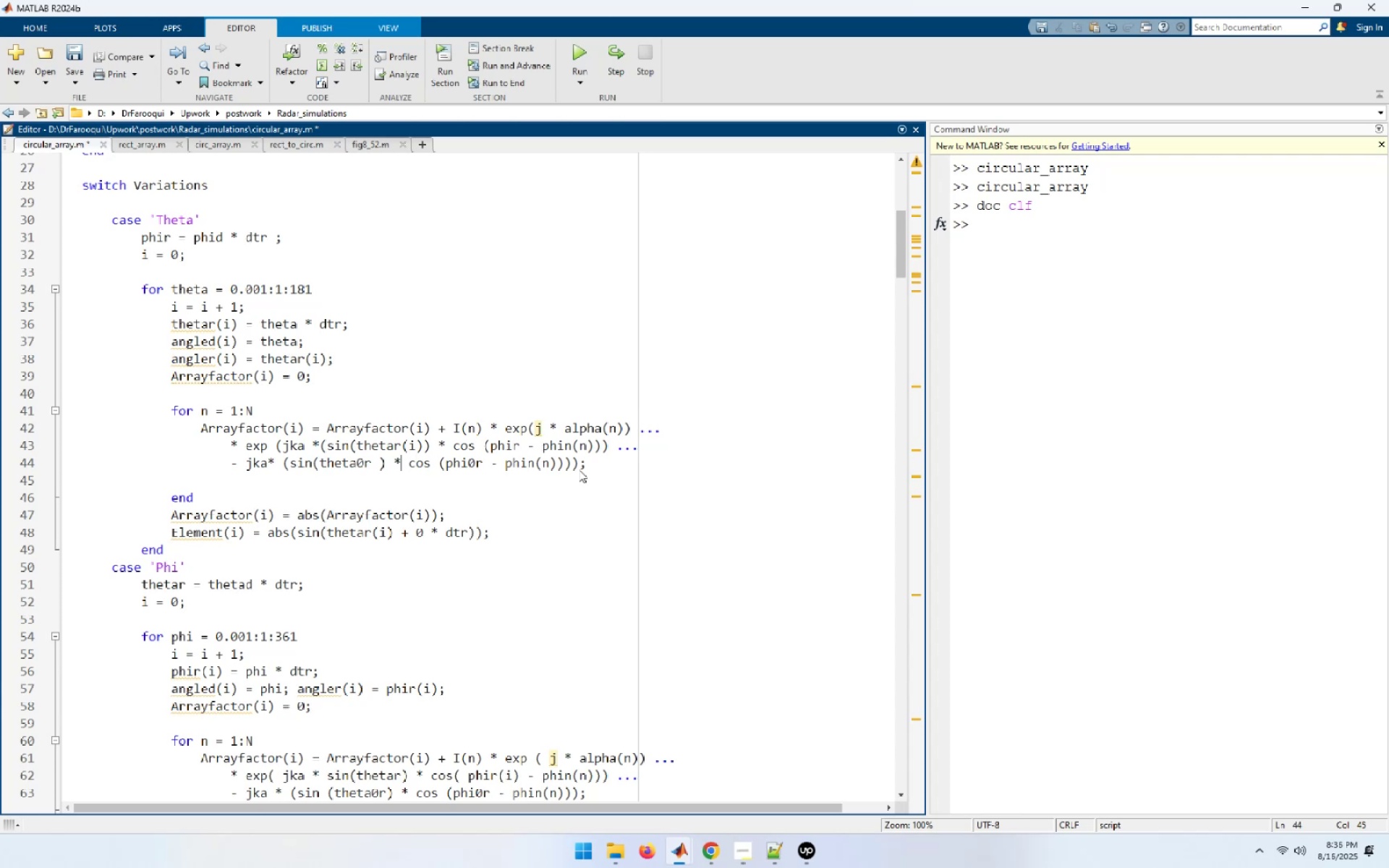 
key(ArrowLeft)
 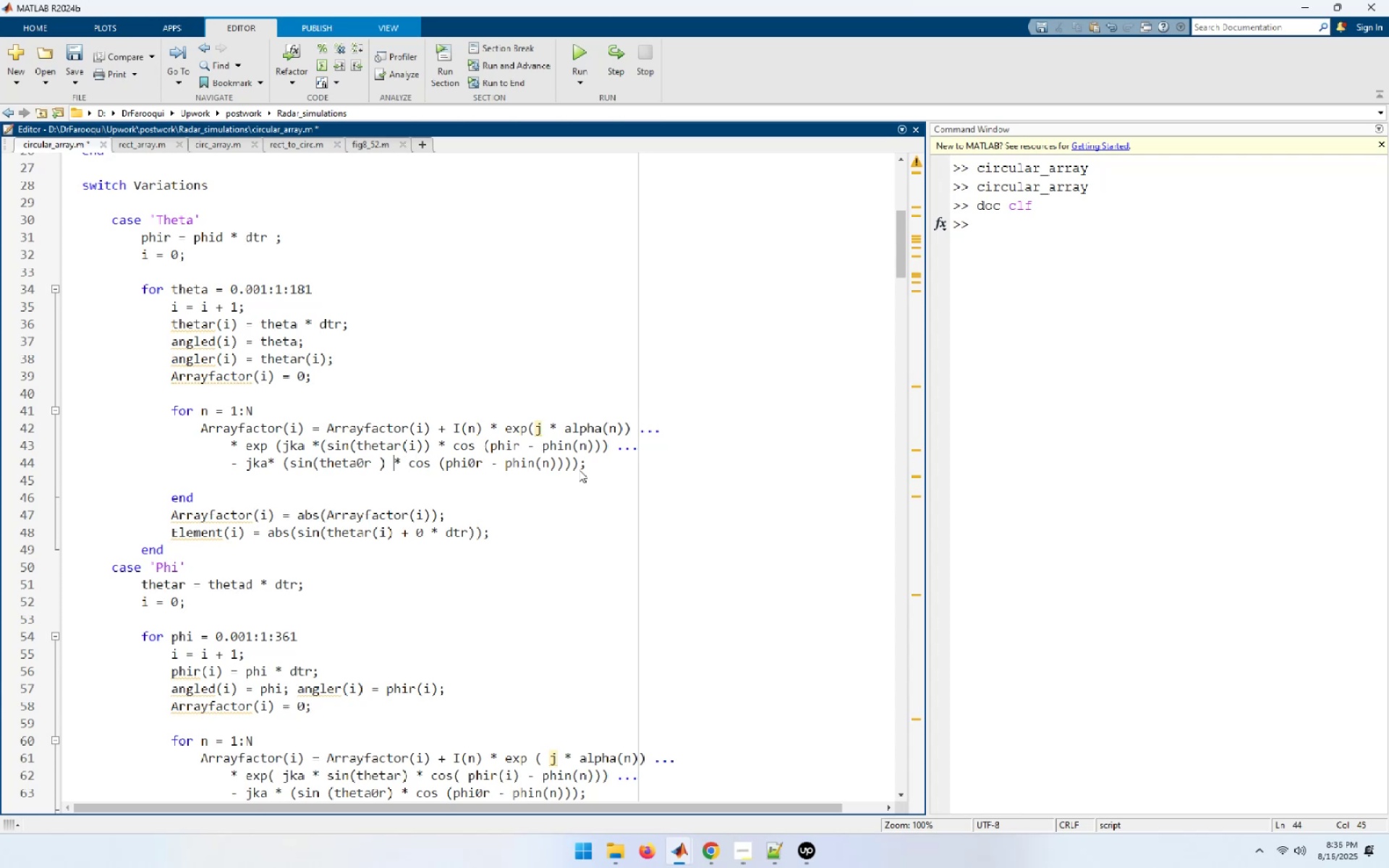 
key(Space)
 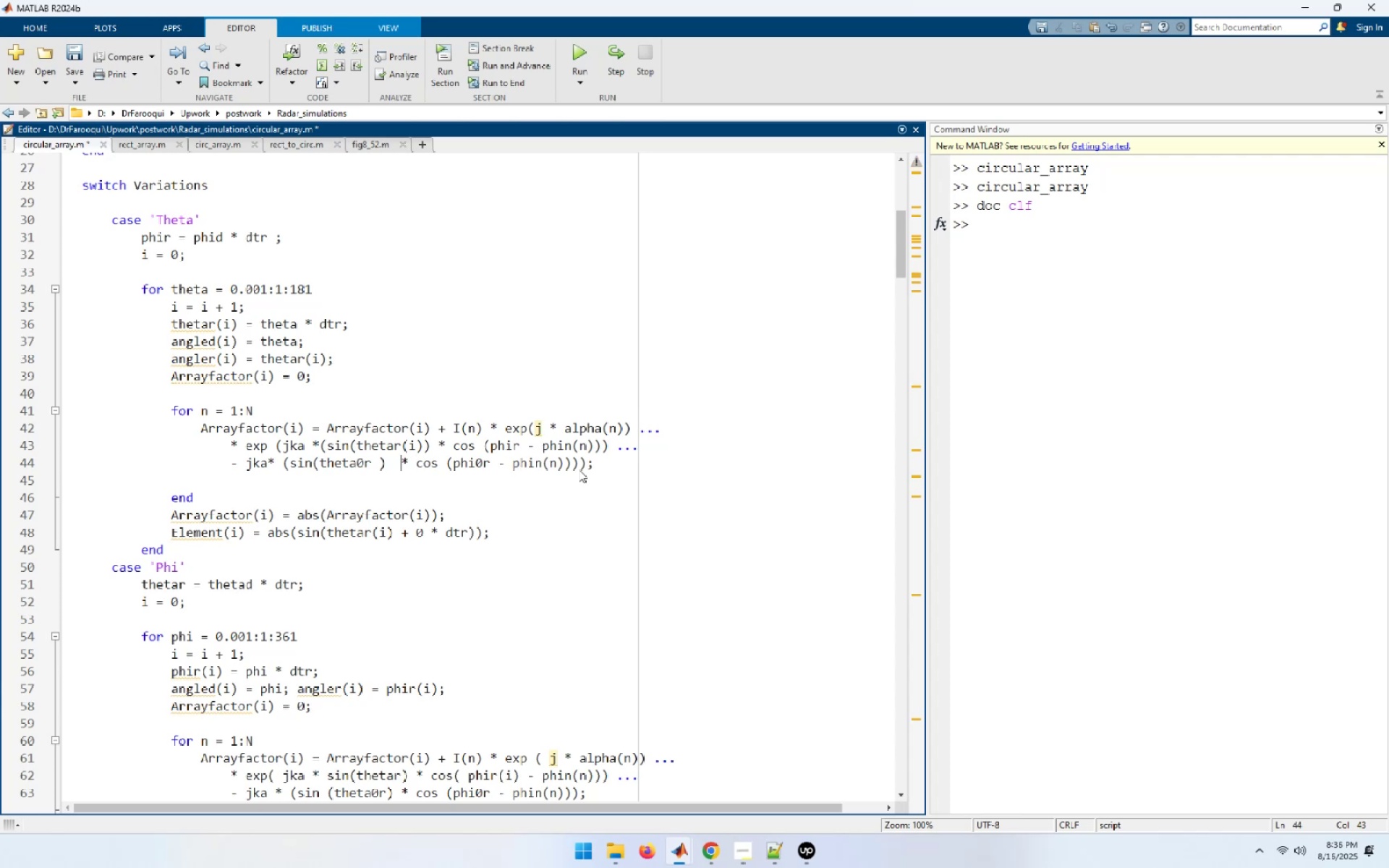 
key(Space)
 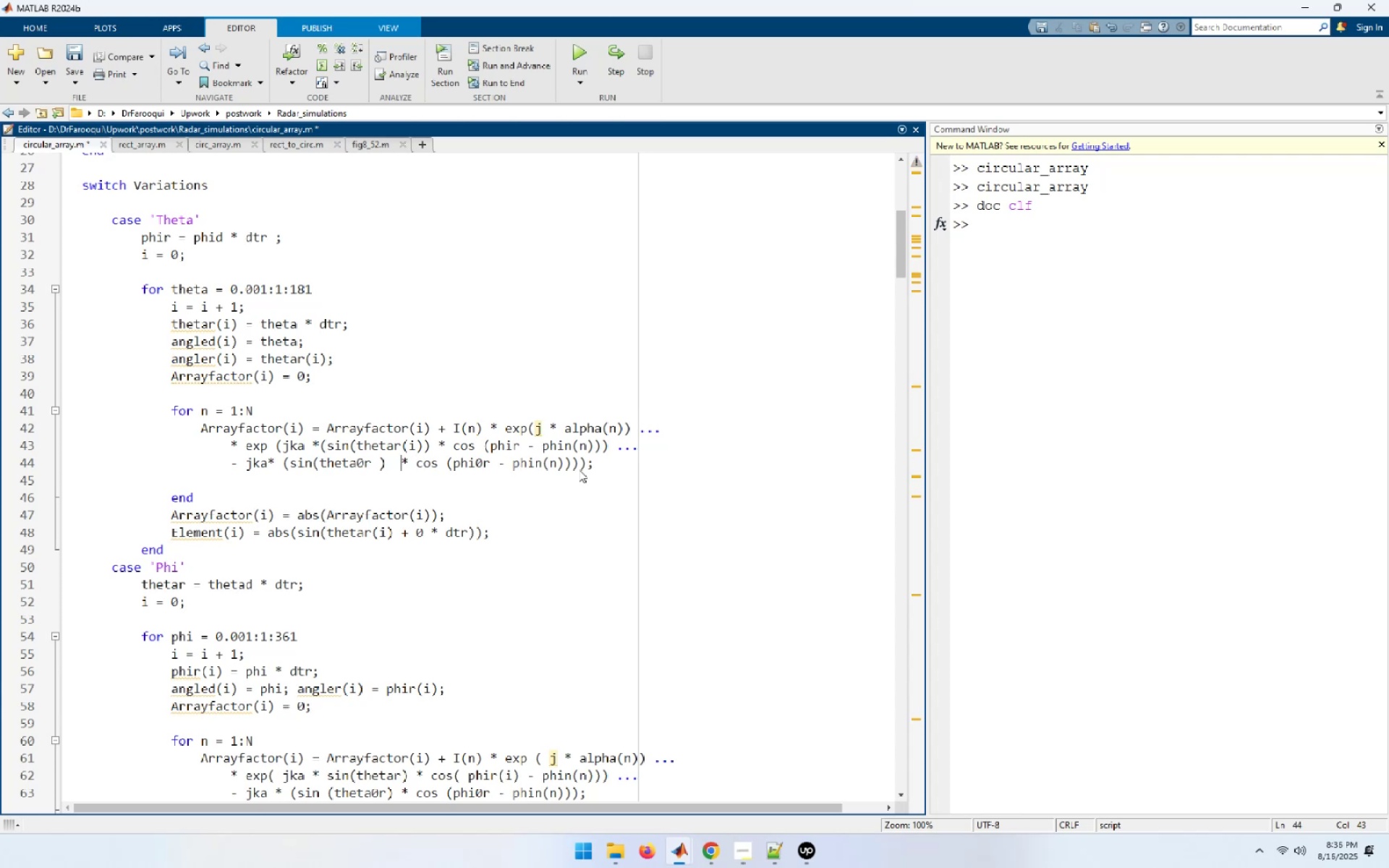 
key(Space)
 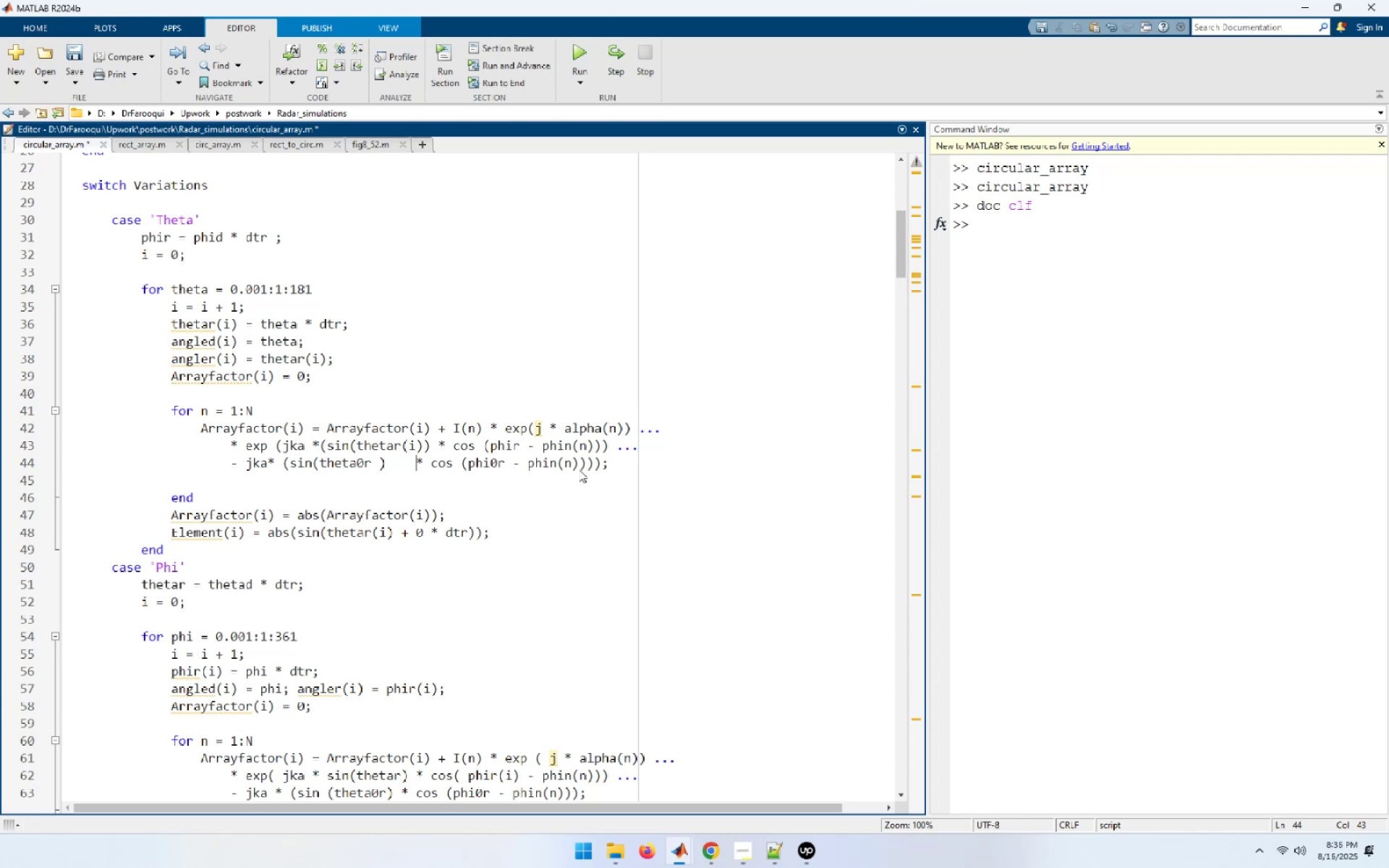 
key(Space)
 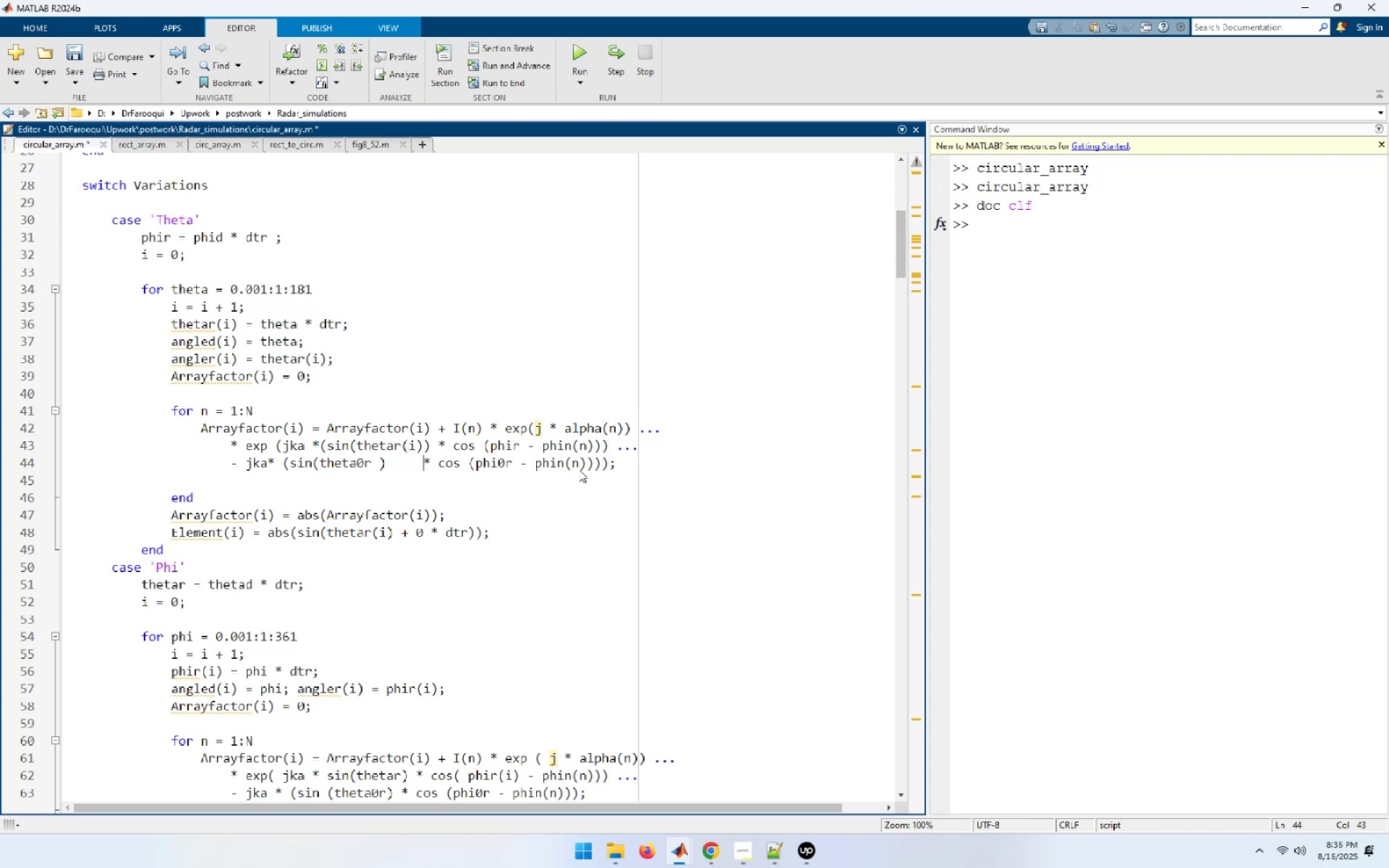 
key(Space)
 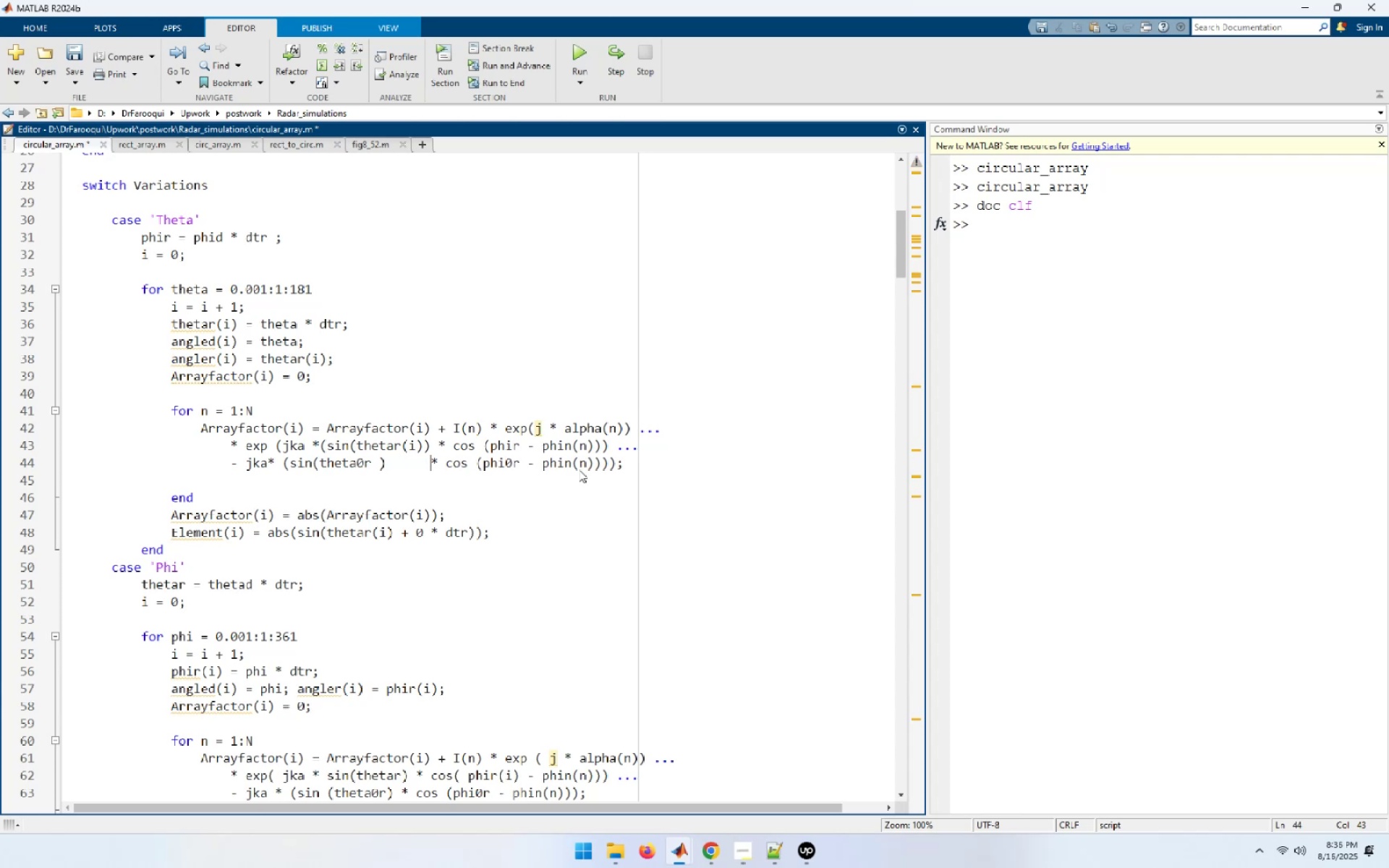 
key(Space)
 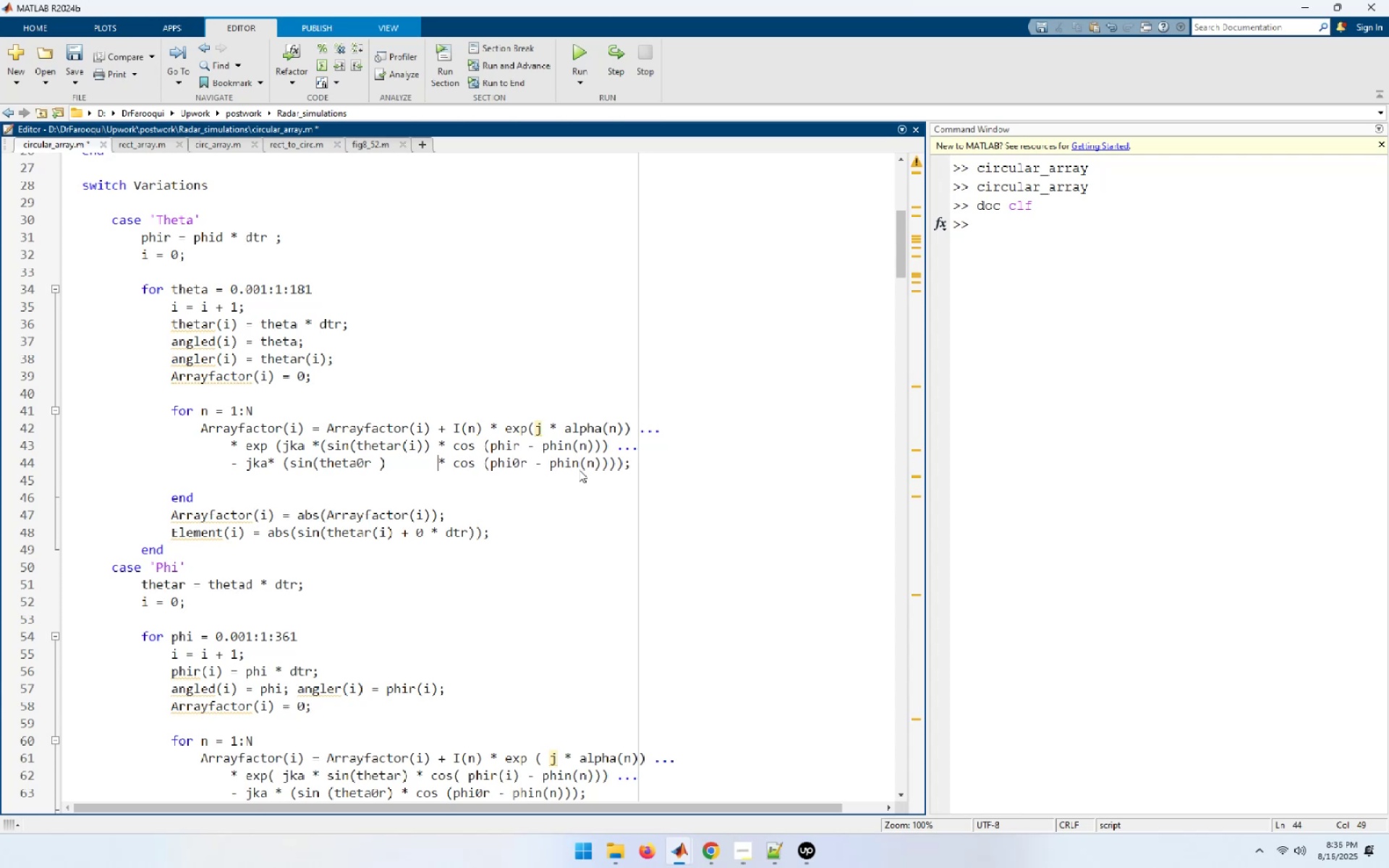 
key(ArrowUp)
 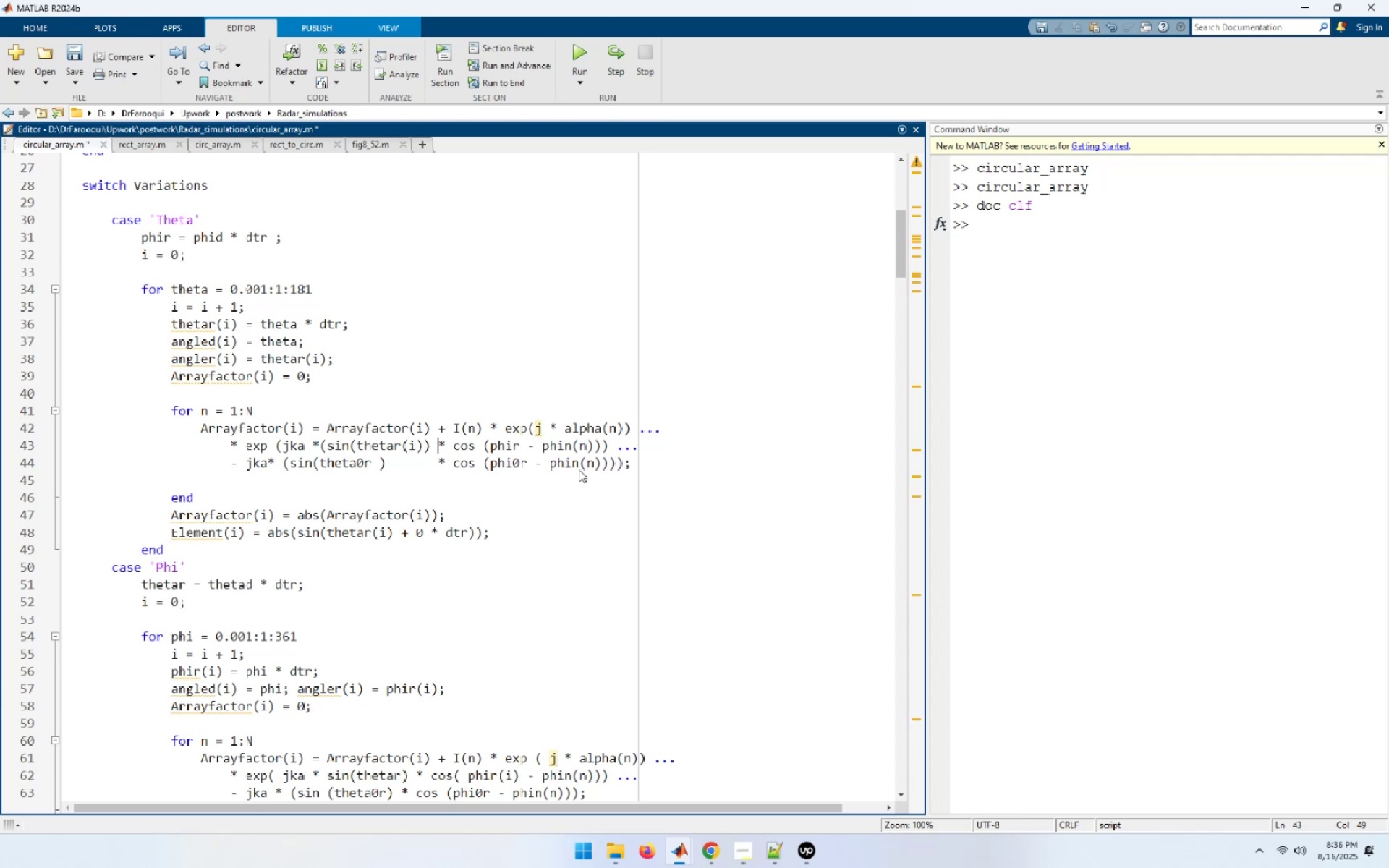 
hold_key(key=ArrowLeft, duration=1.12)
 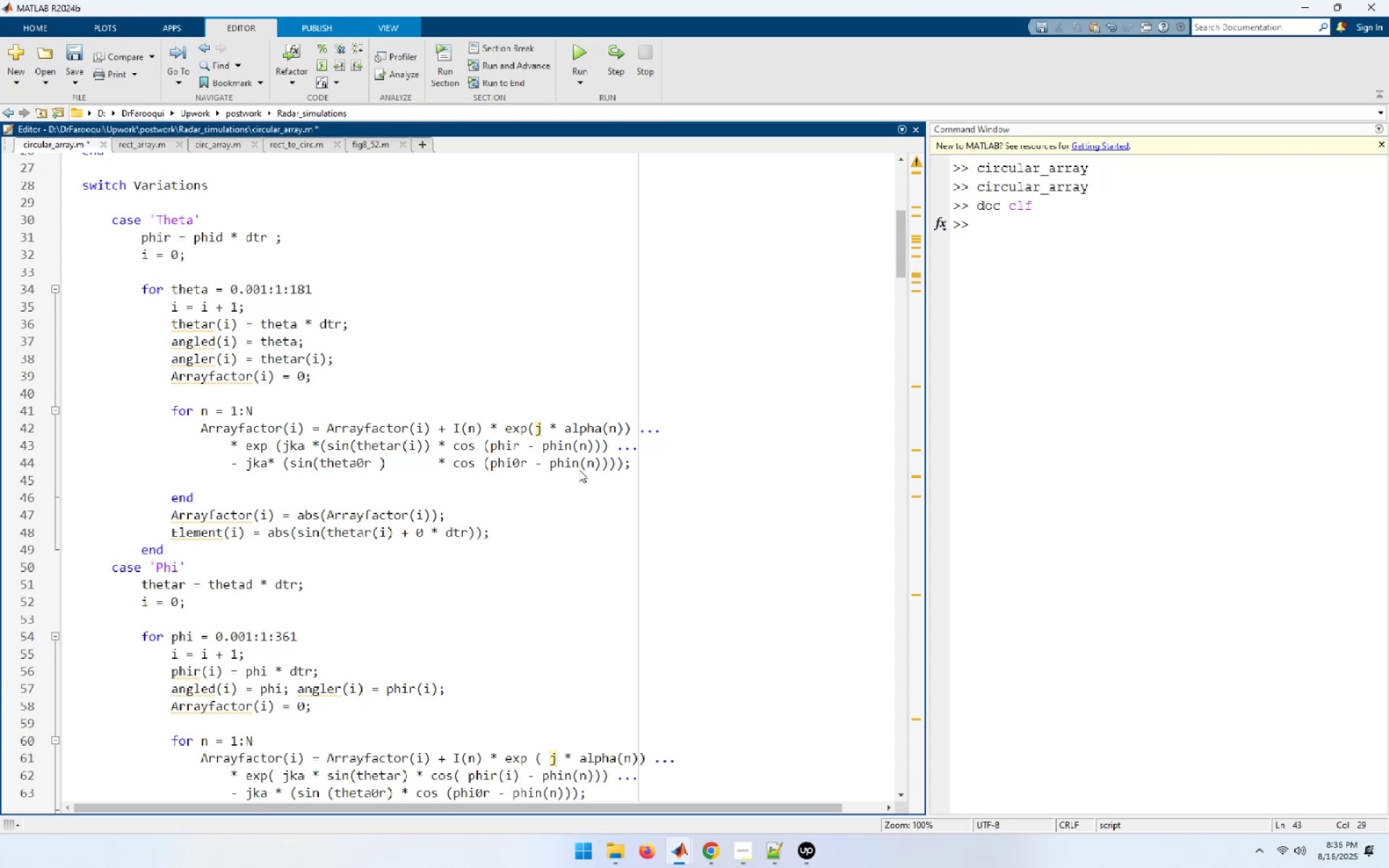 
hold_key(key=ArrowRight, duration=0.78)
 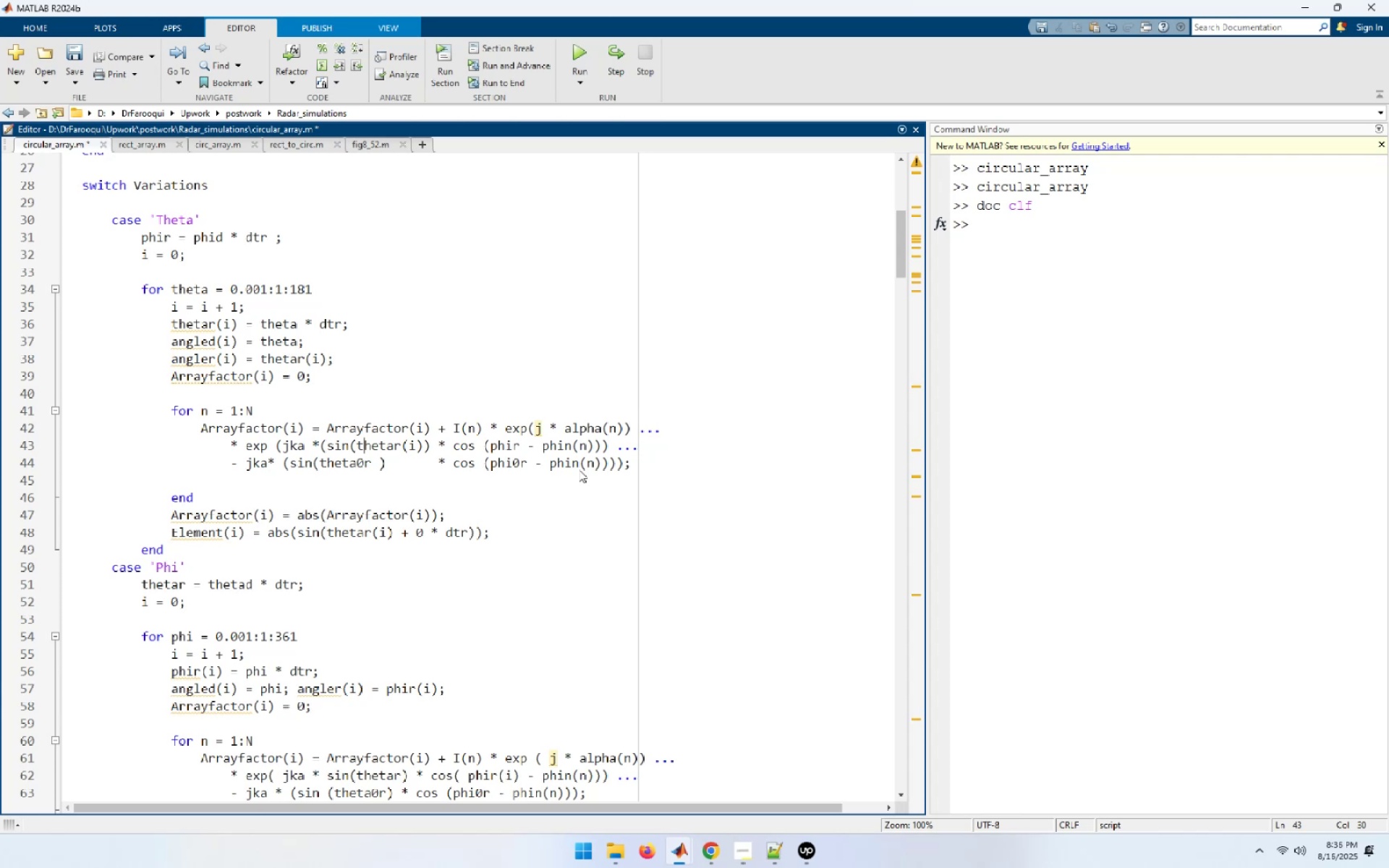 
hold_key(key=ArrowRight, duration=0.85)
 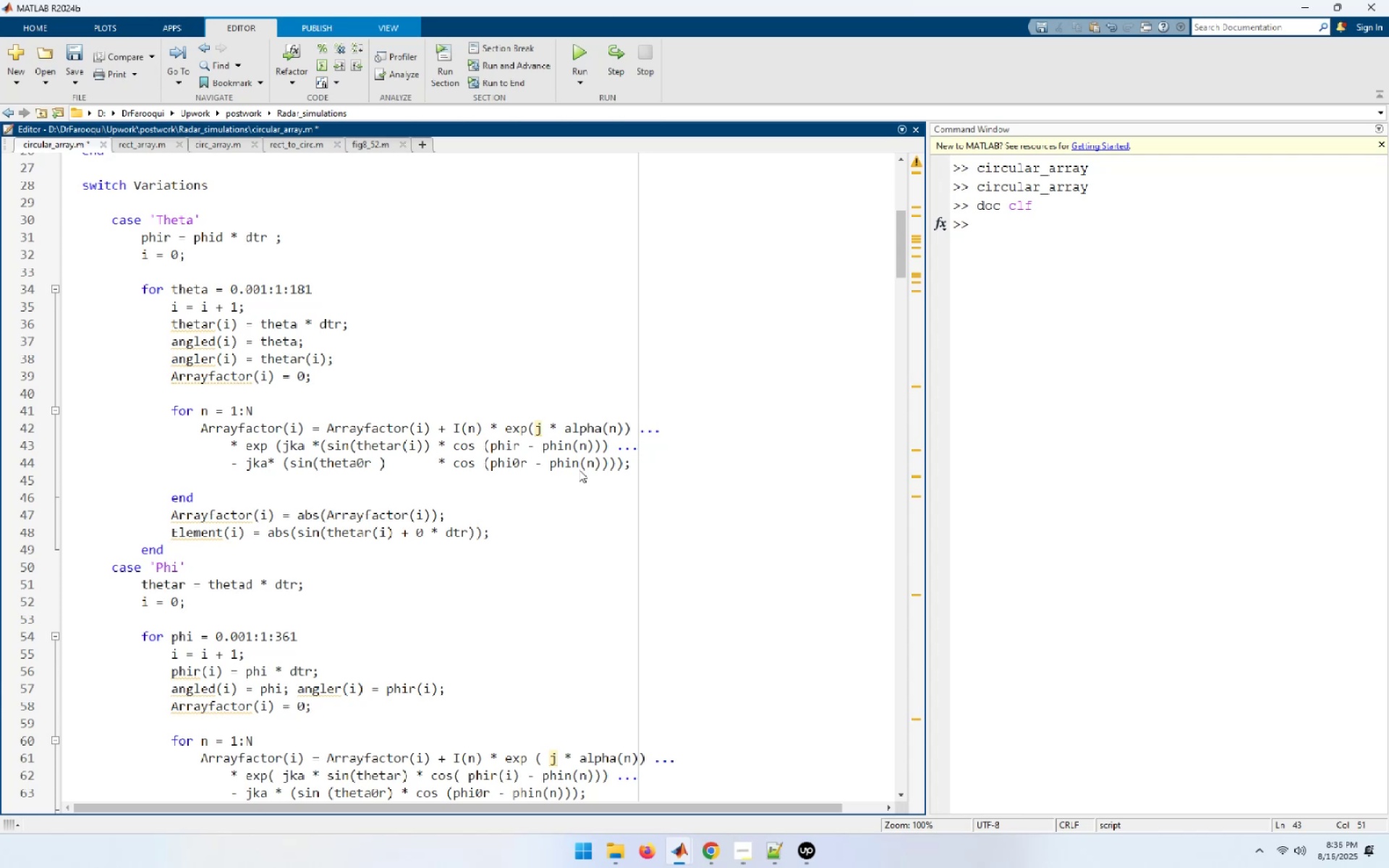 
hold_key(key=ArrowRight, duration=0.56)
 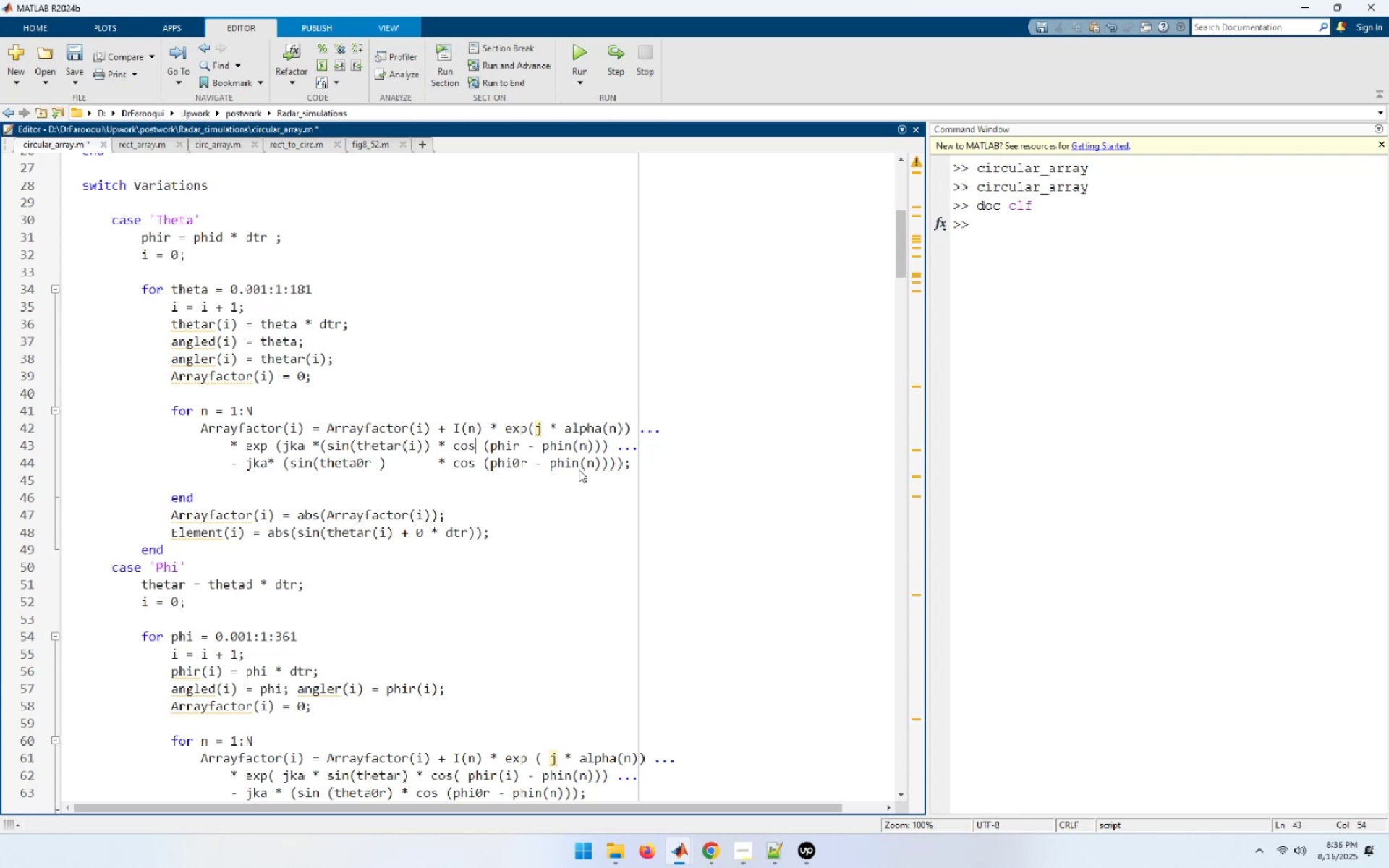 
hold_key(key=ArrowRight, duration=0.82)
 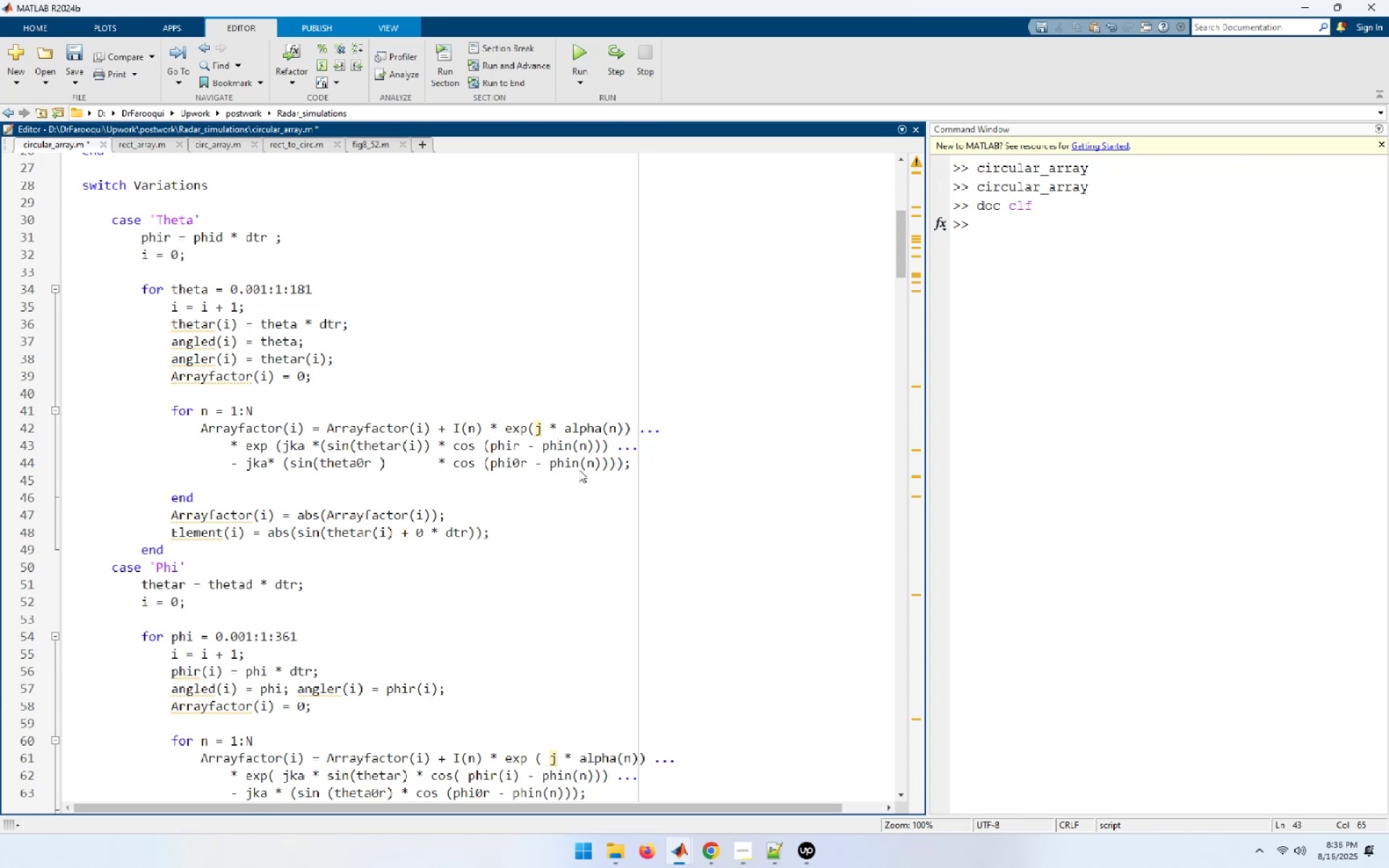 
hold_key(key=ArrowRight, duration=0.32)
 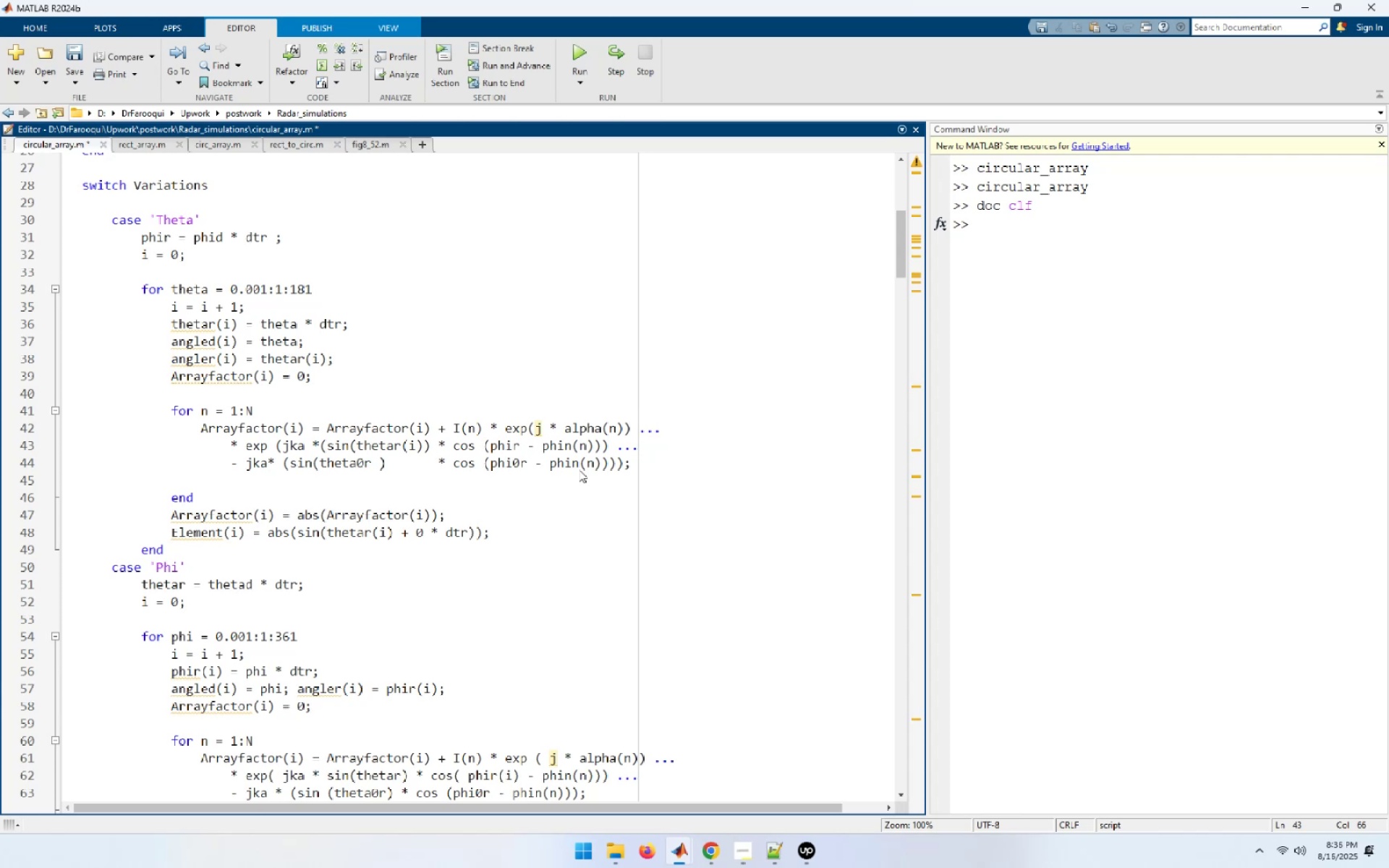 
key(ArrowDown)
 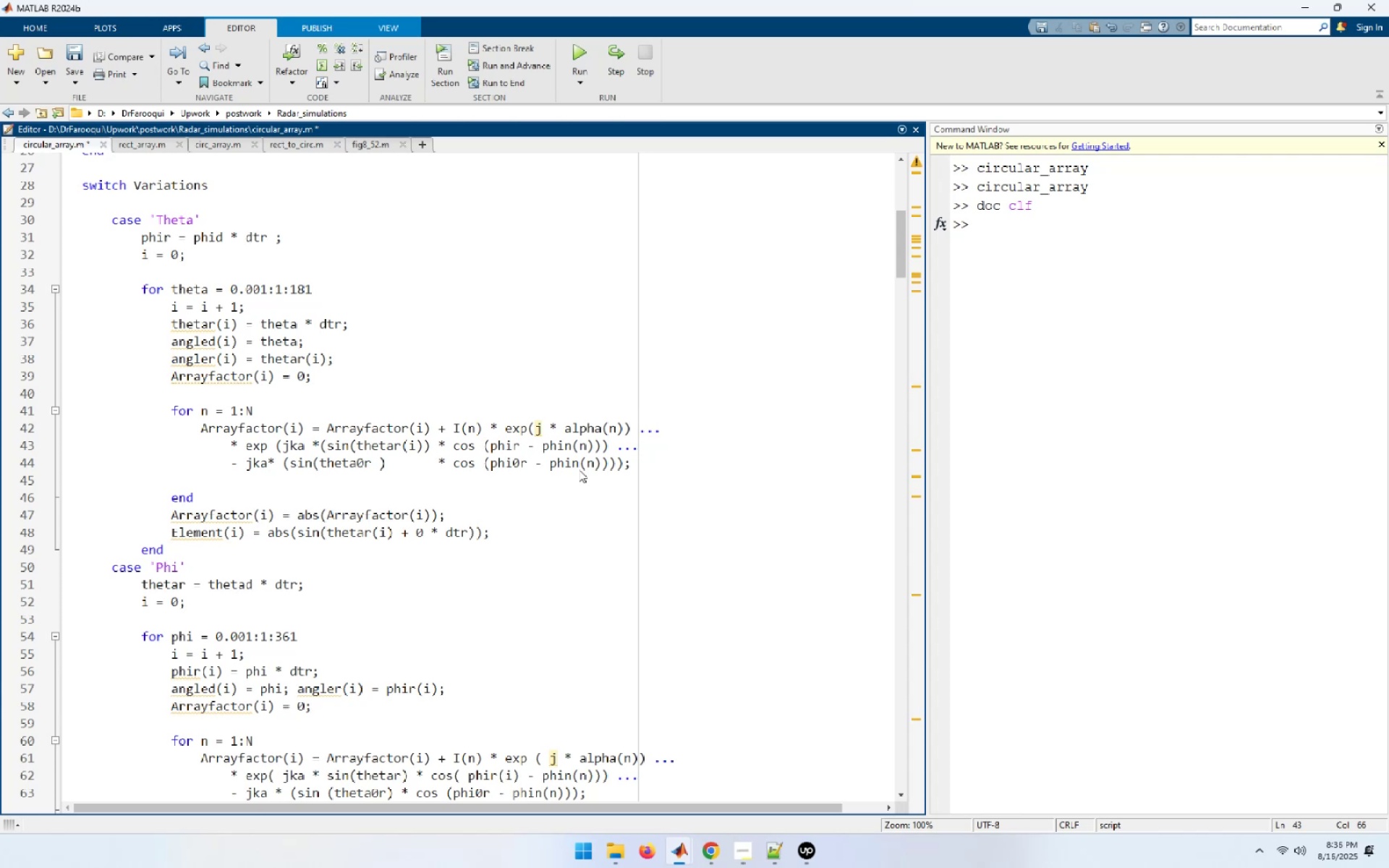 
hold_key(key=ArrowLeft, duration=1.51)
 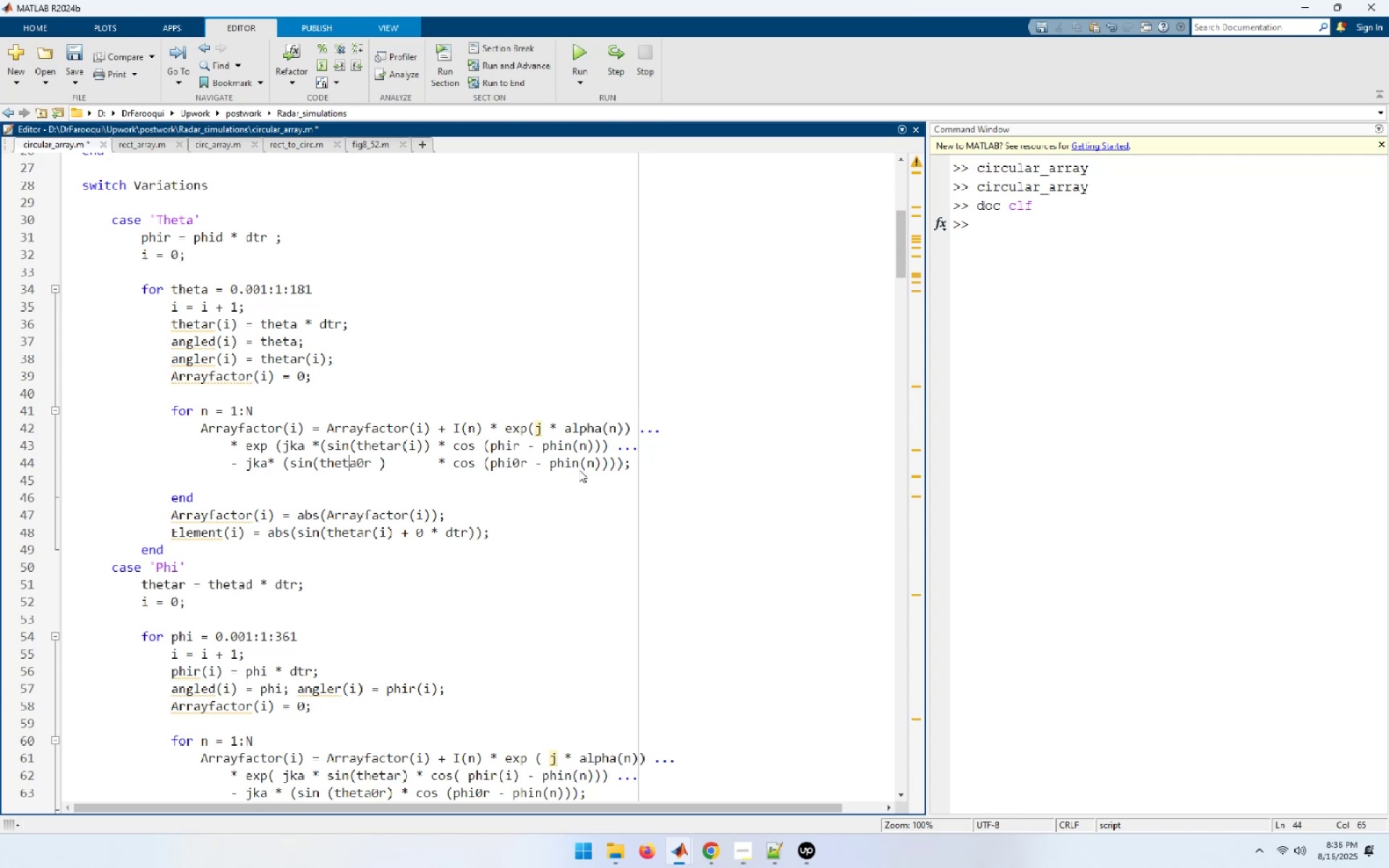 
key(ArrowLeft)
 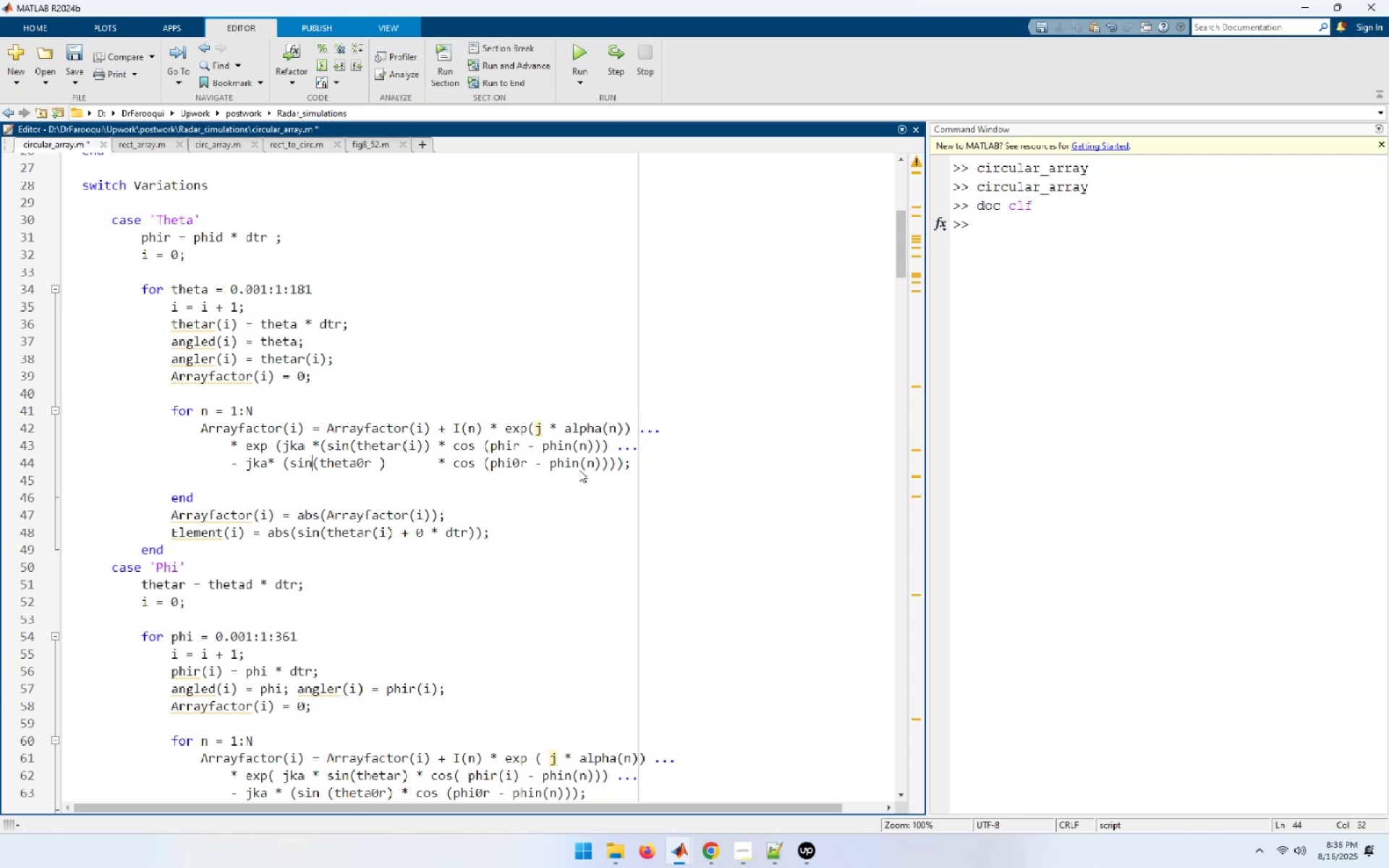 
hold_key(key=ArrowLeft, duration=0.56)
 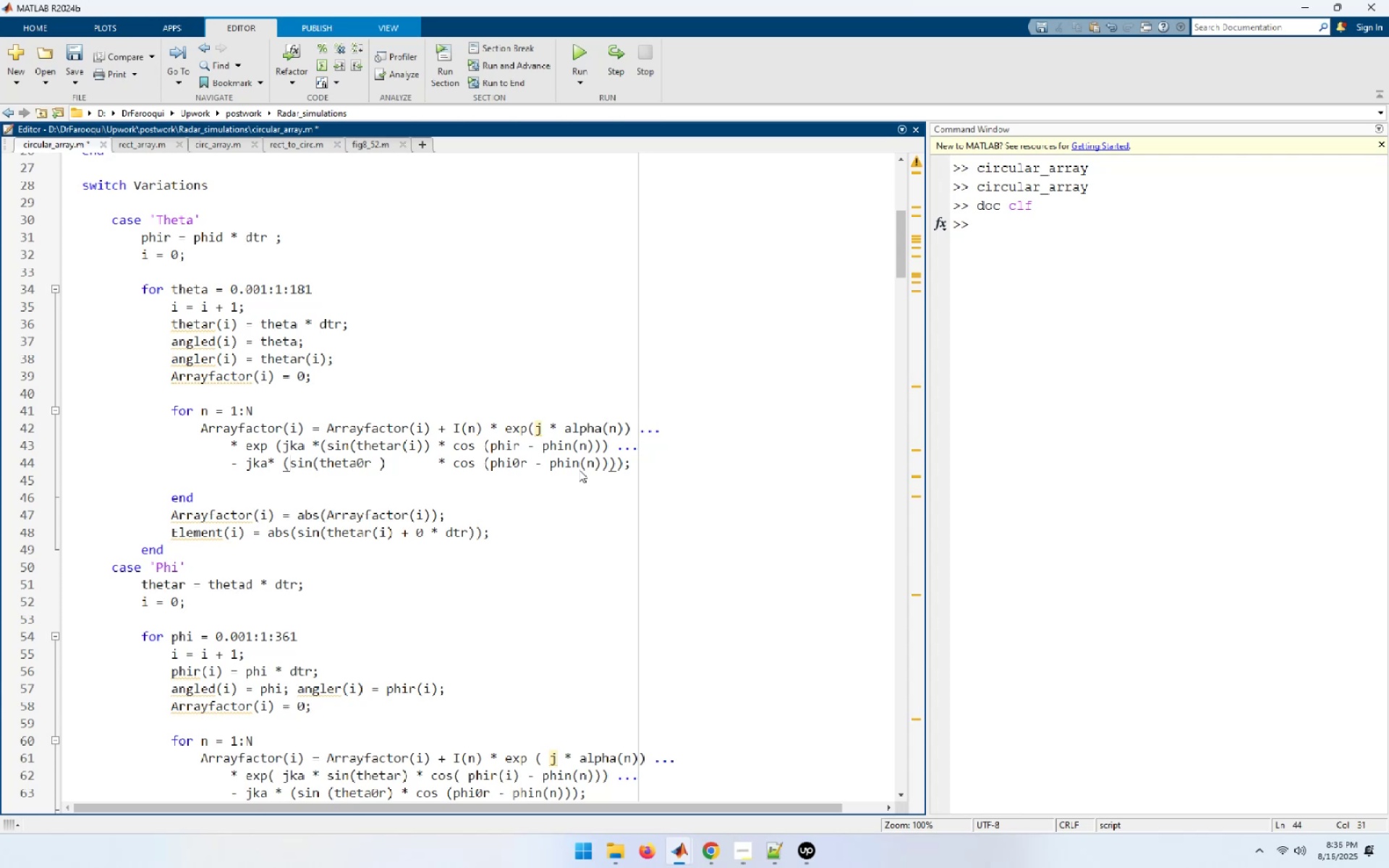 
key(ArrowLeft)
 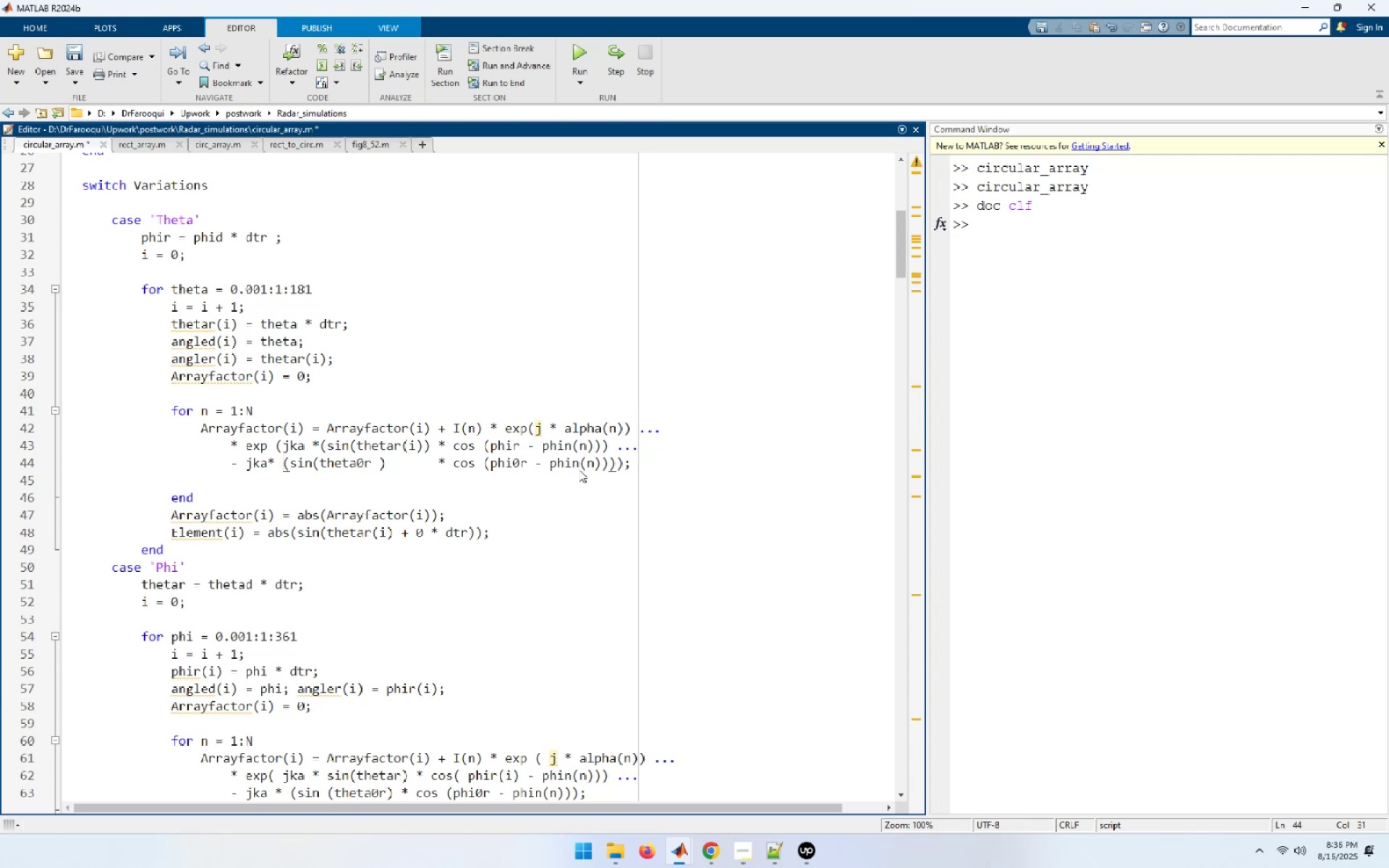 
key(ArrowLeft)
 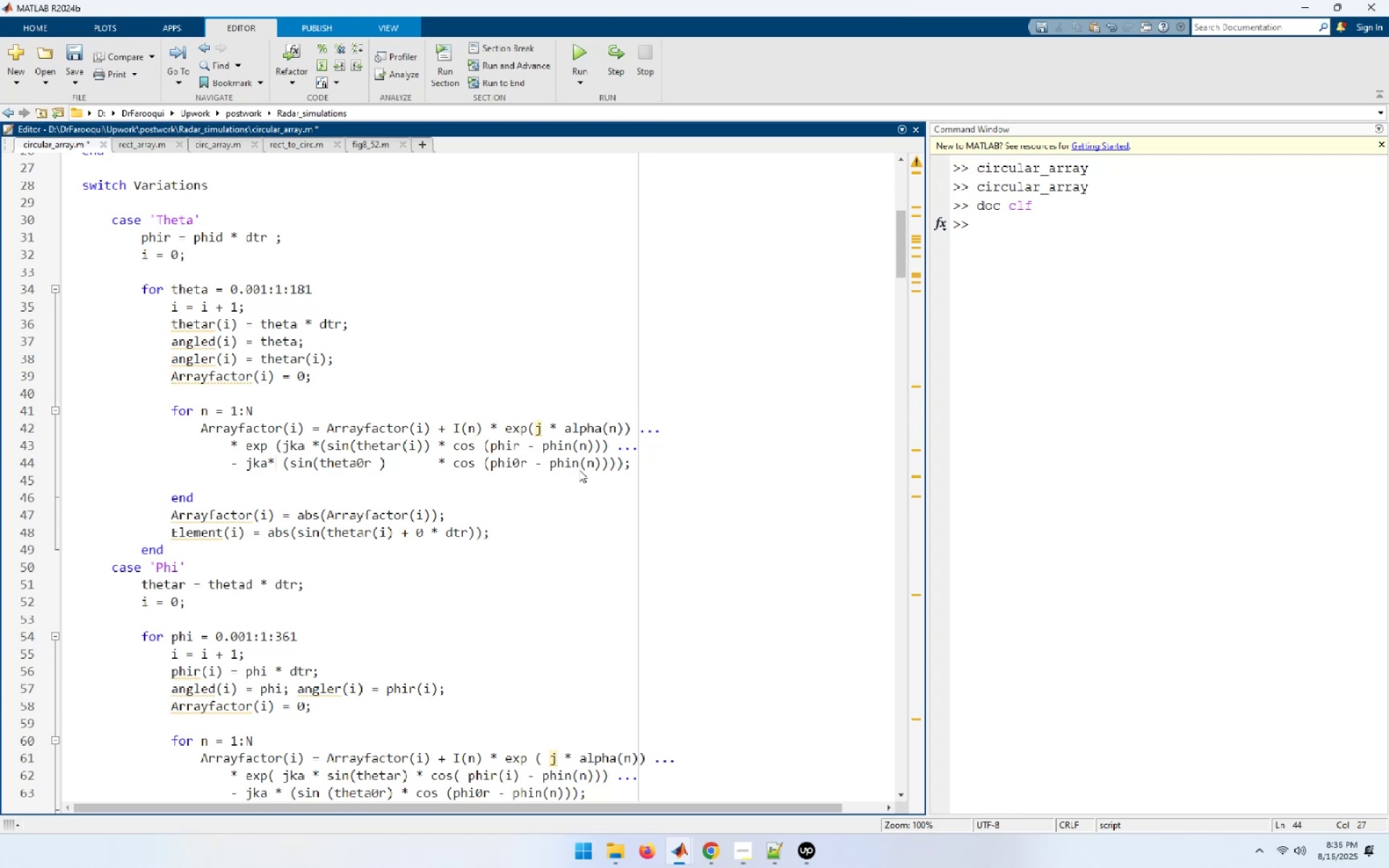 
key(ArrowLeft)
 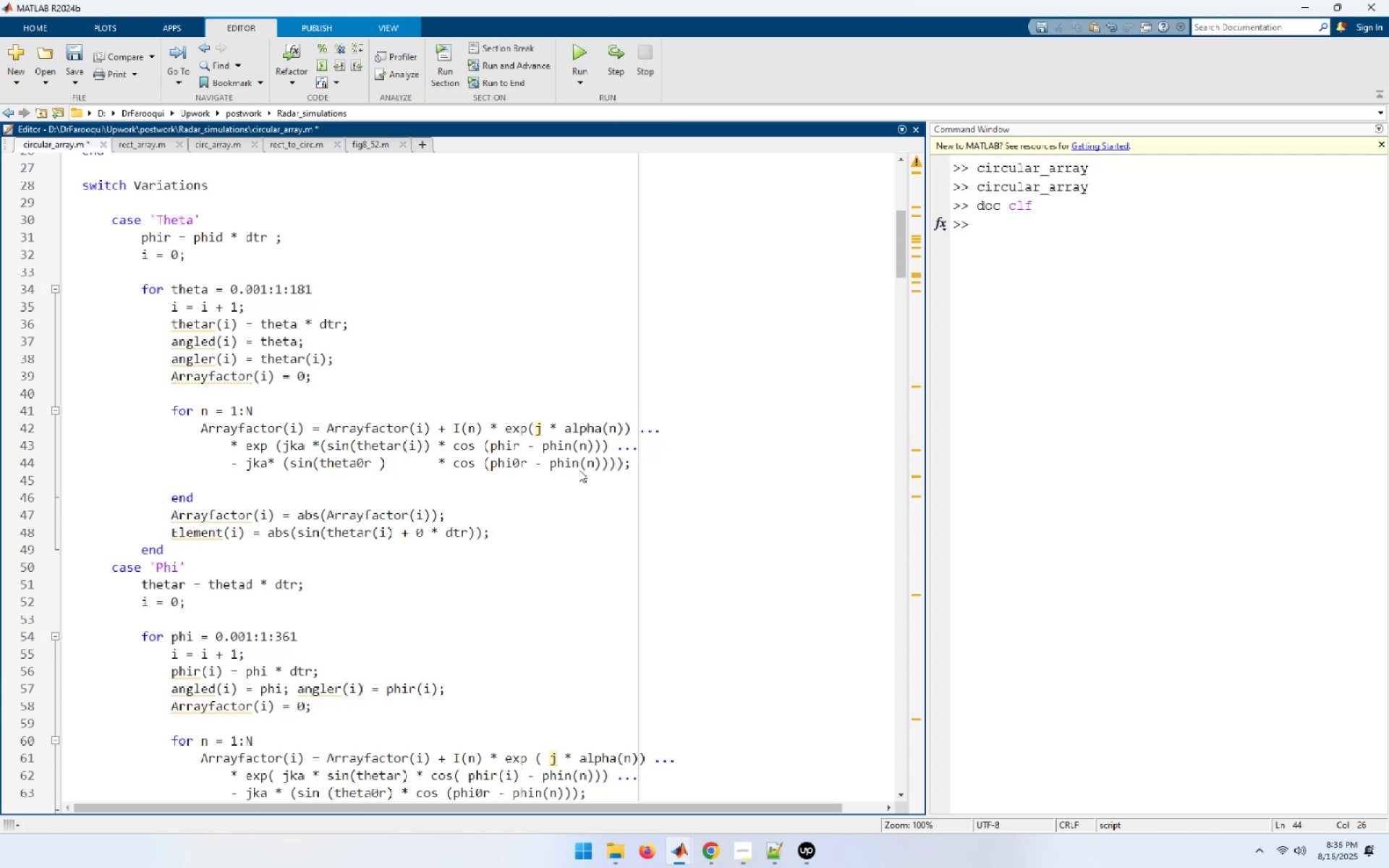 
key(ArrowLeft)
 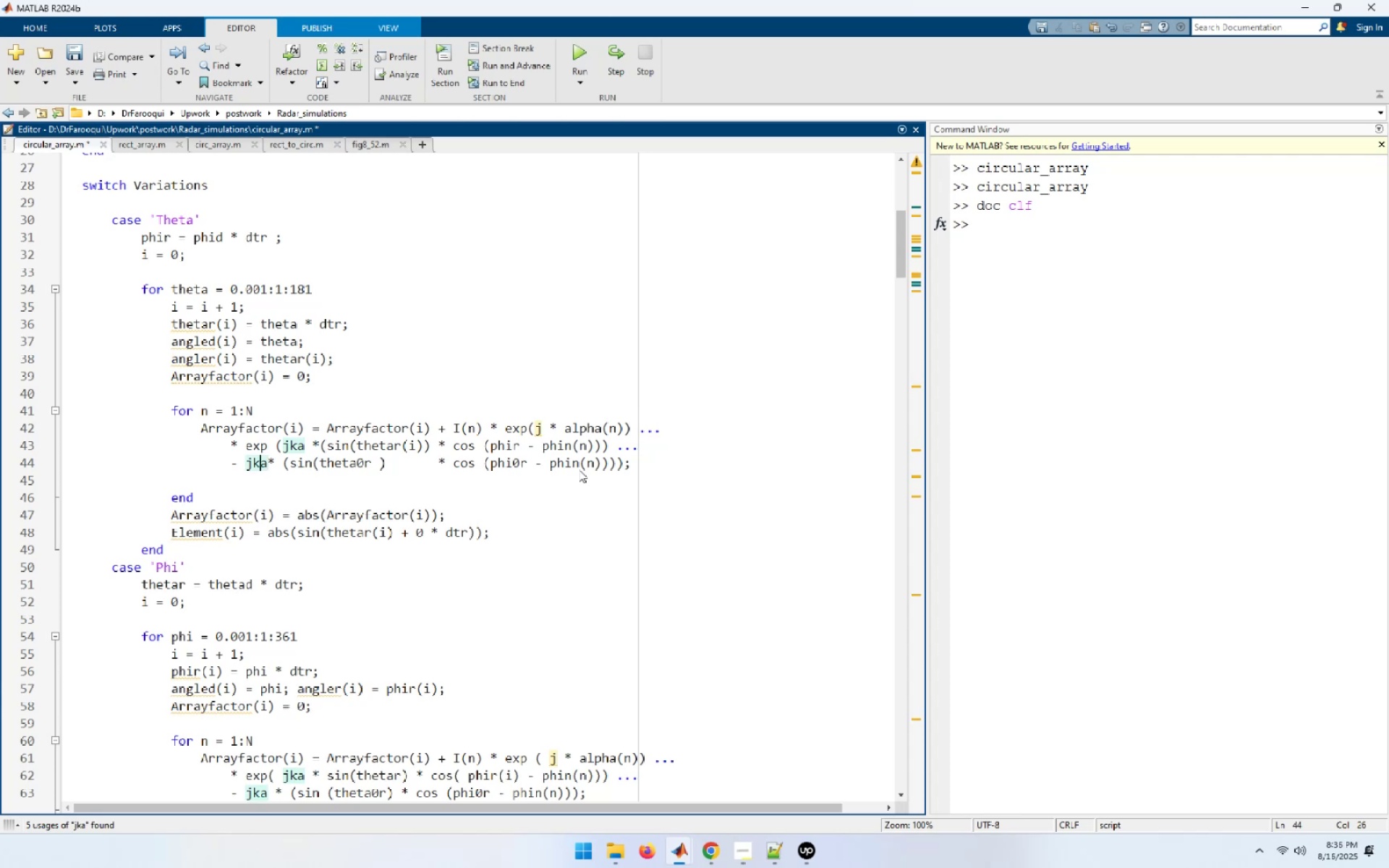 
key(ArrowRight)
 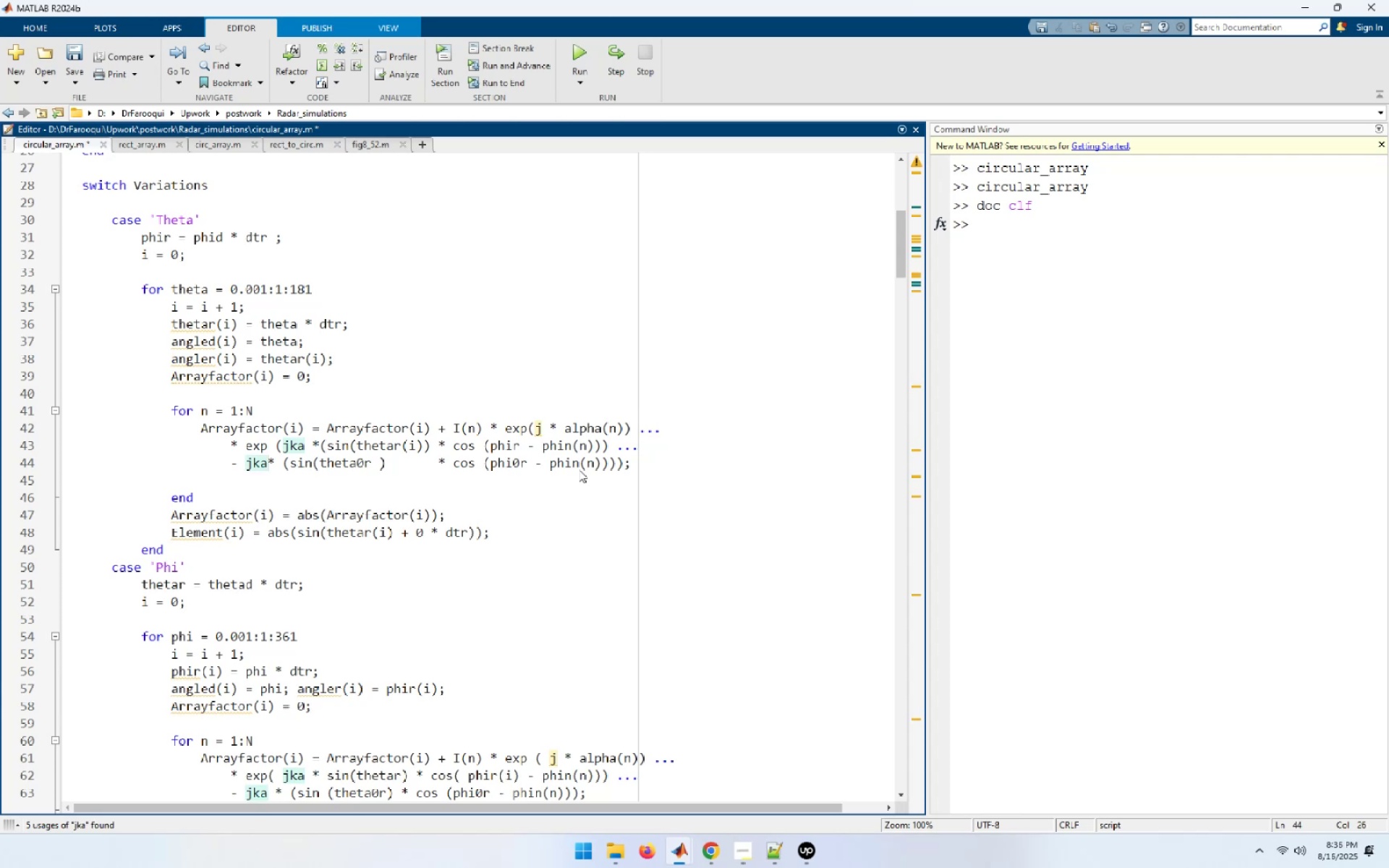 
key(ArrowLeft)
 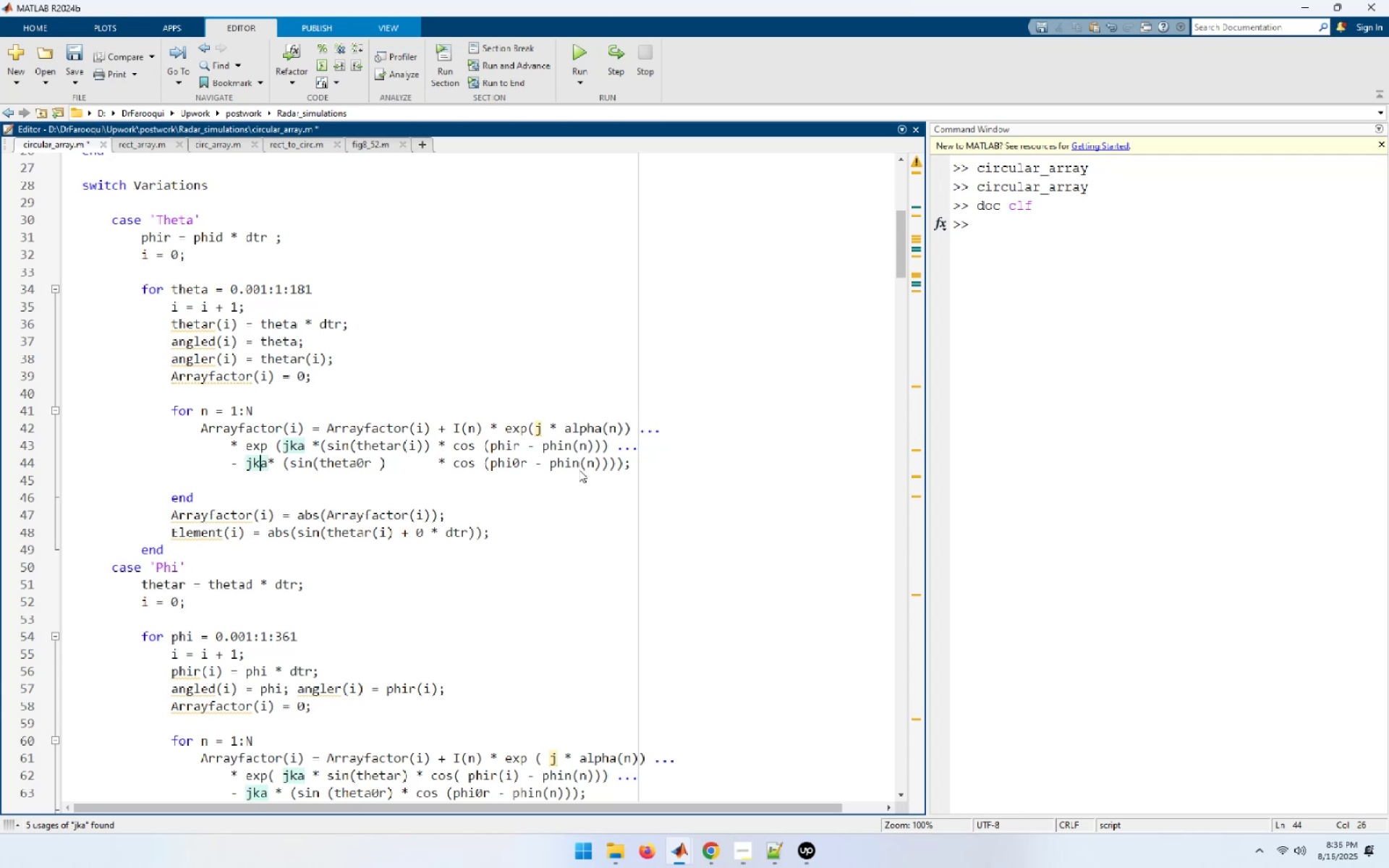 
key(ArrowLeft)
 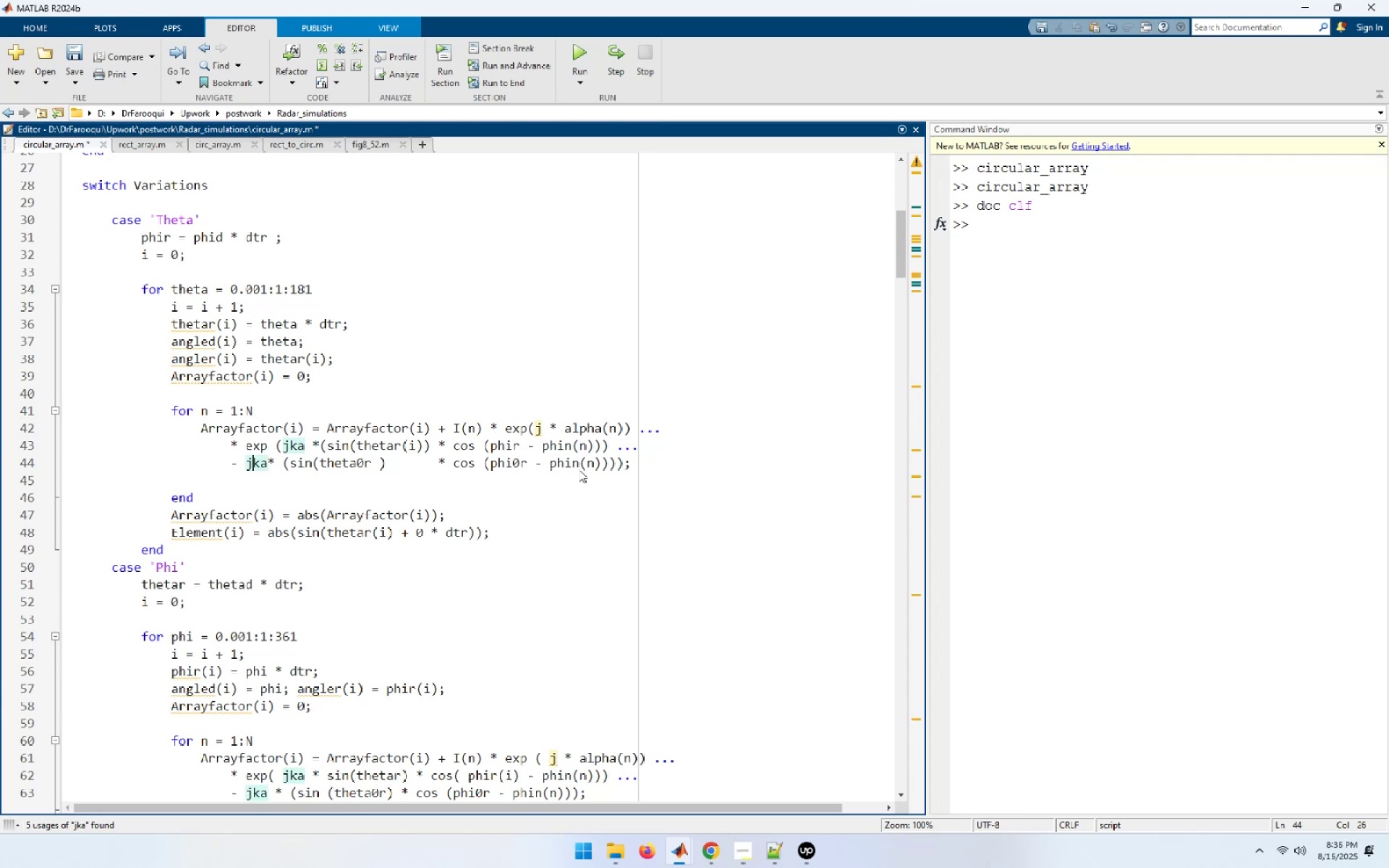 
key(ArrowLeft)
 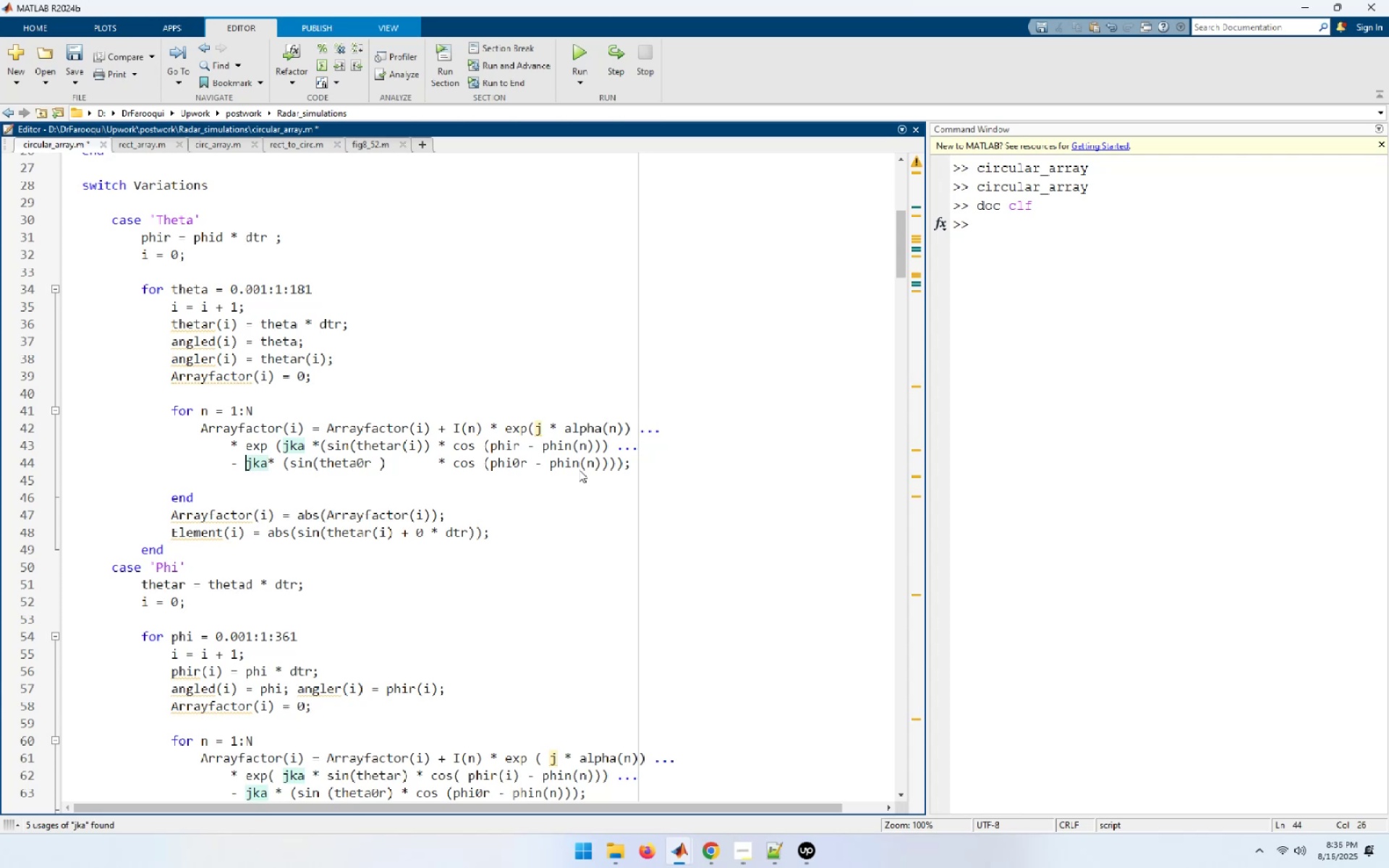 
key(ArrowLeft)
 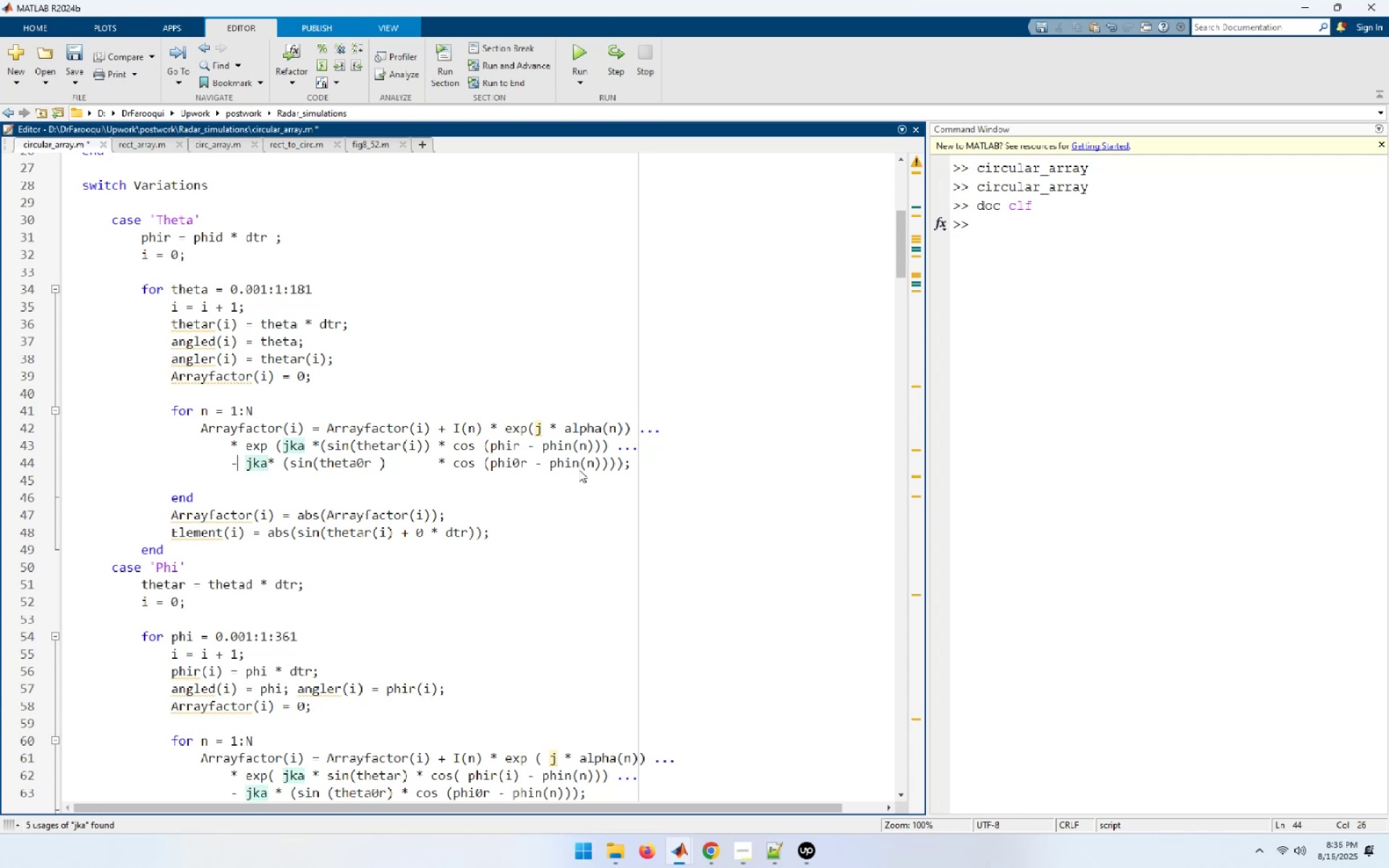 
key(ArrowLeft)
 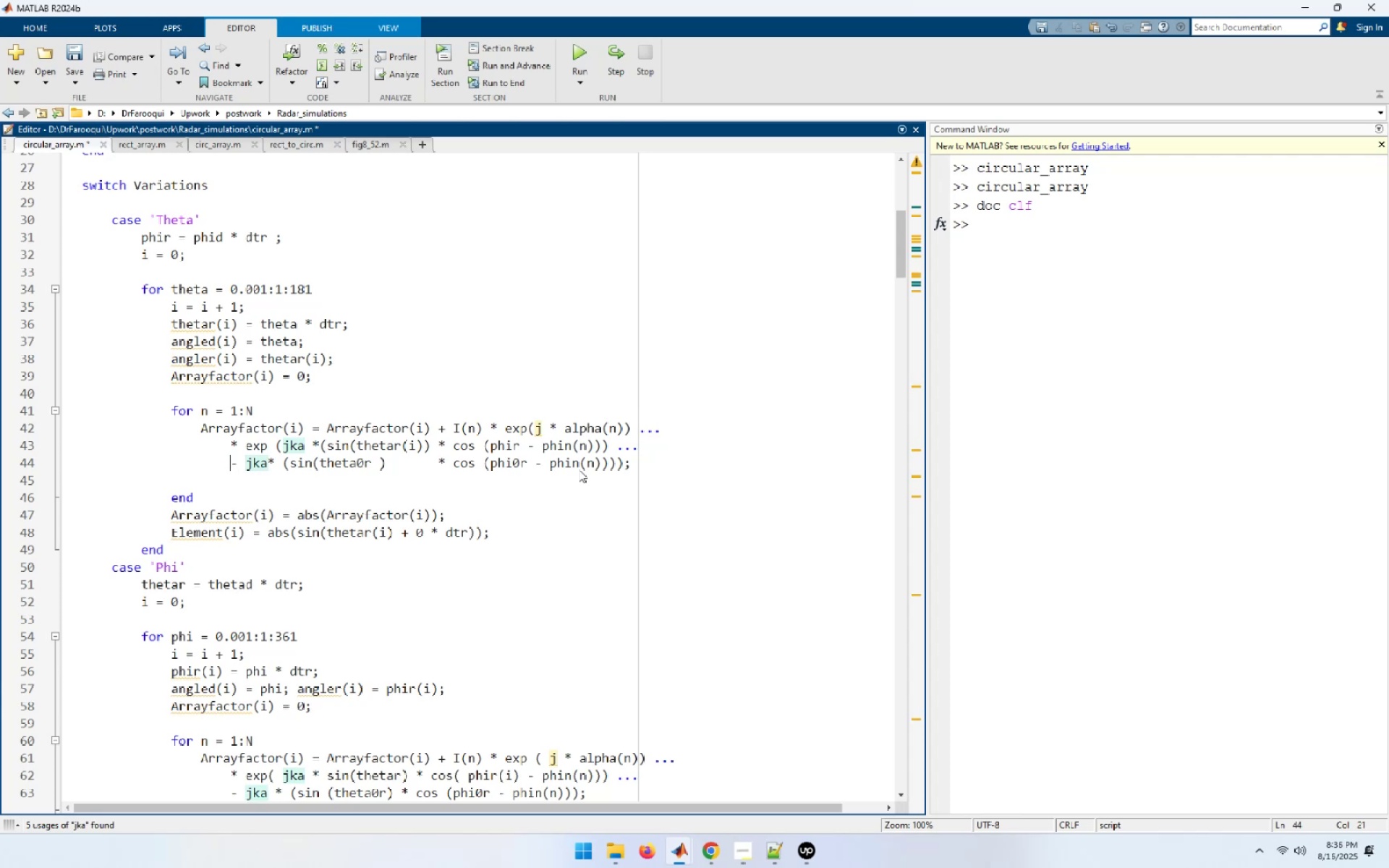 
key(Space)
 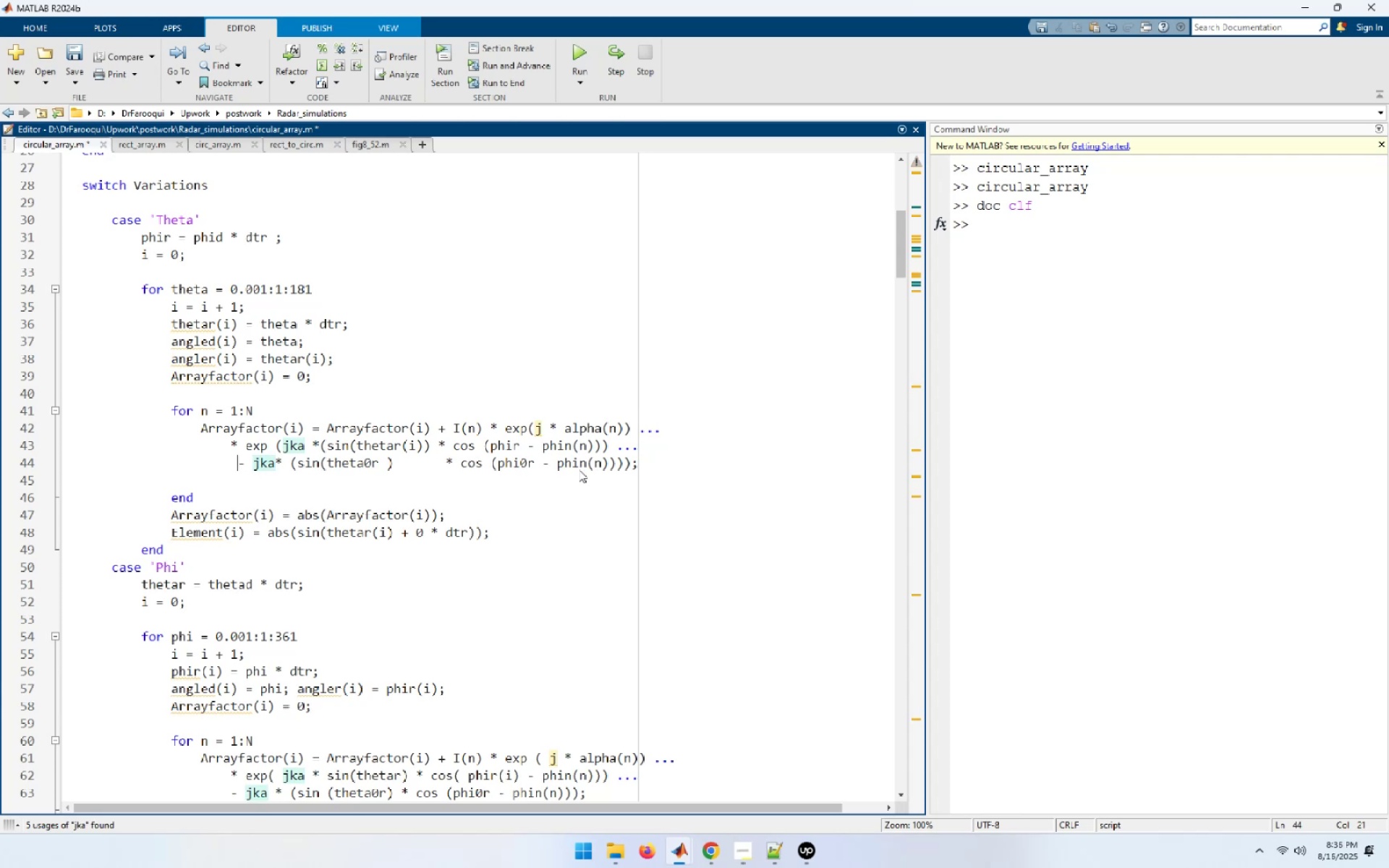 
key(Space)
 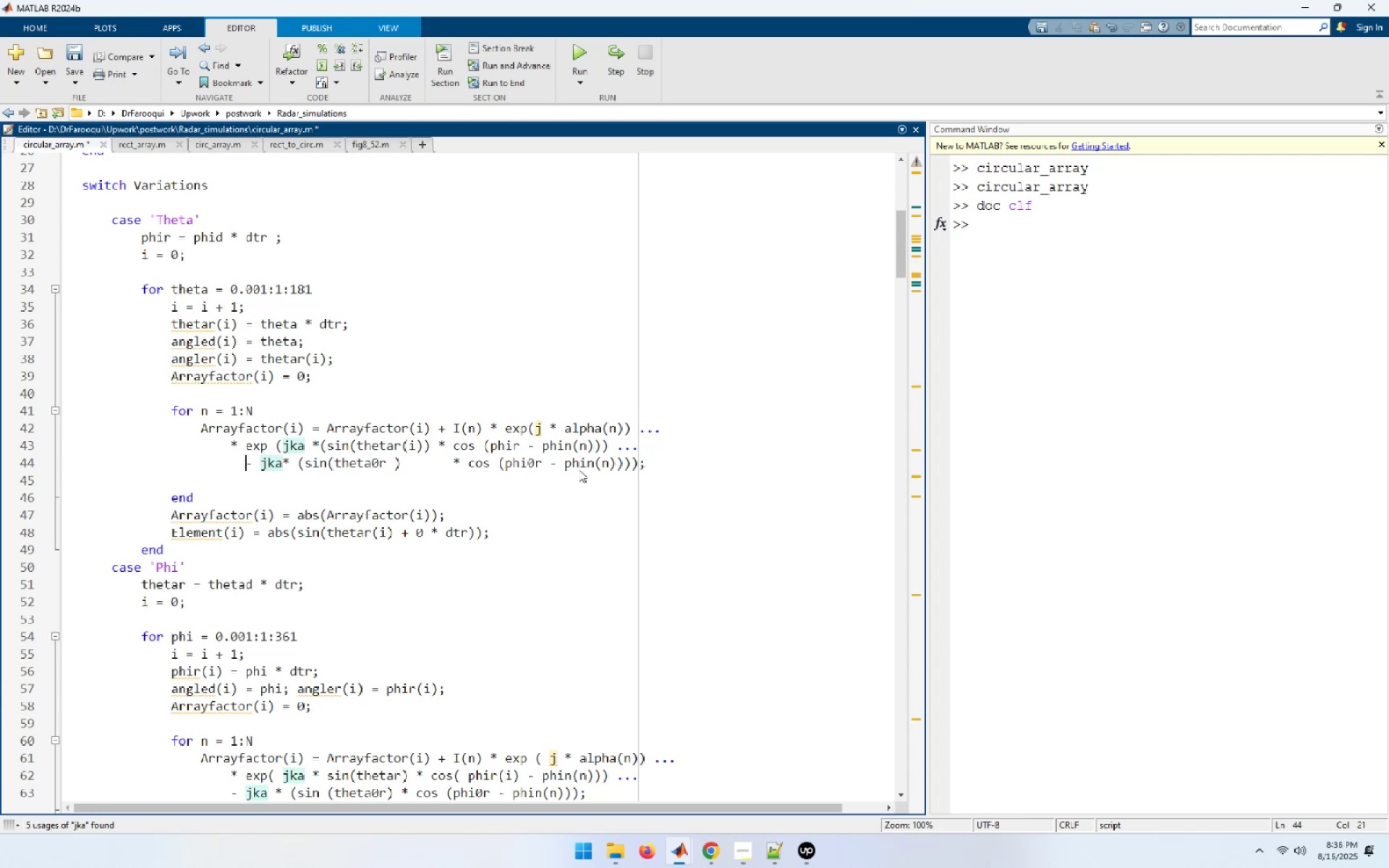 
key(Space)
 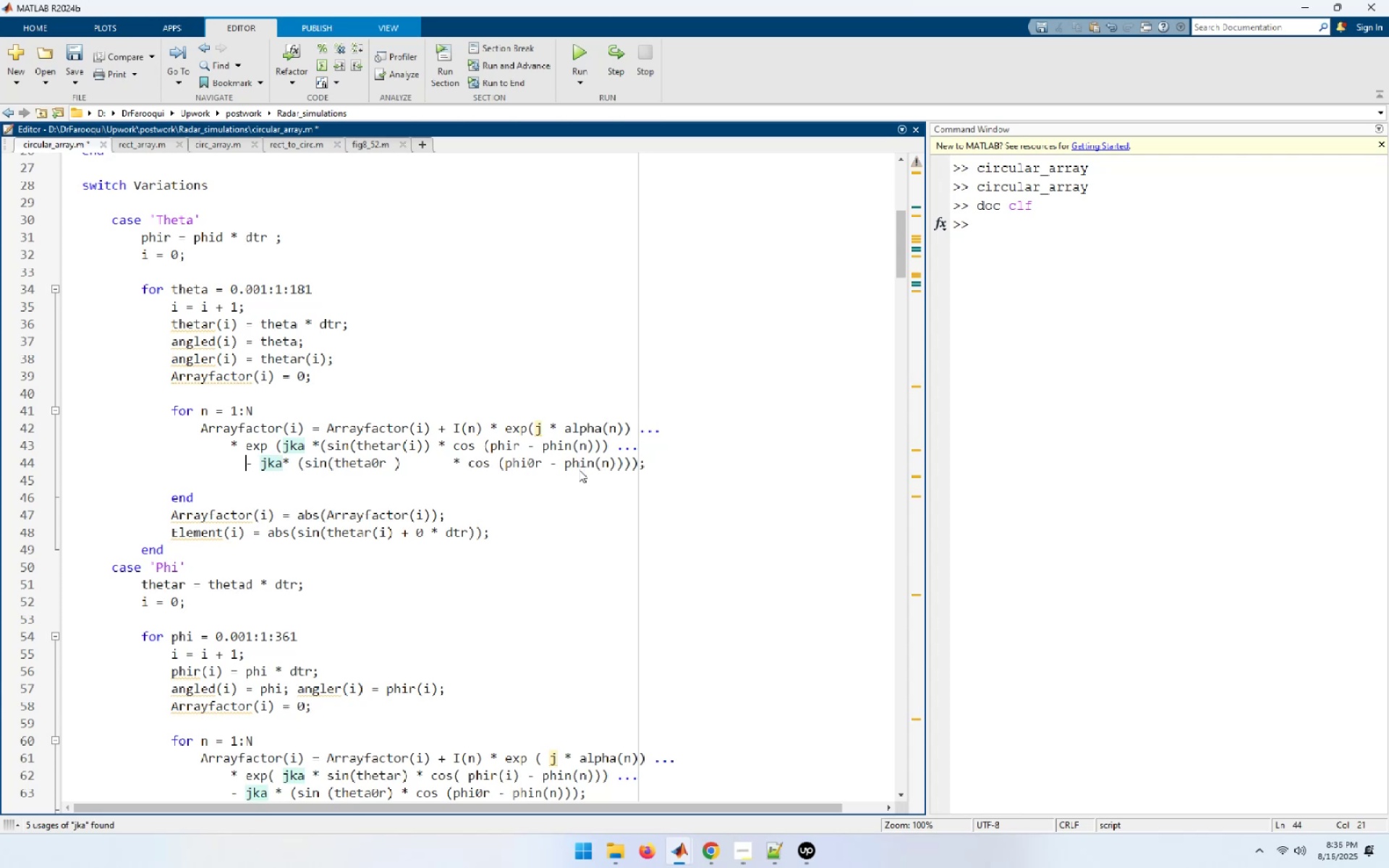 
key(Space)
 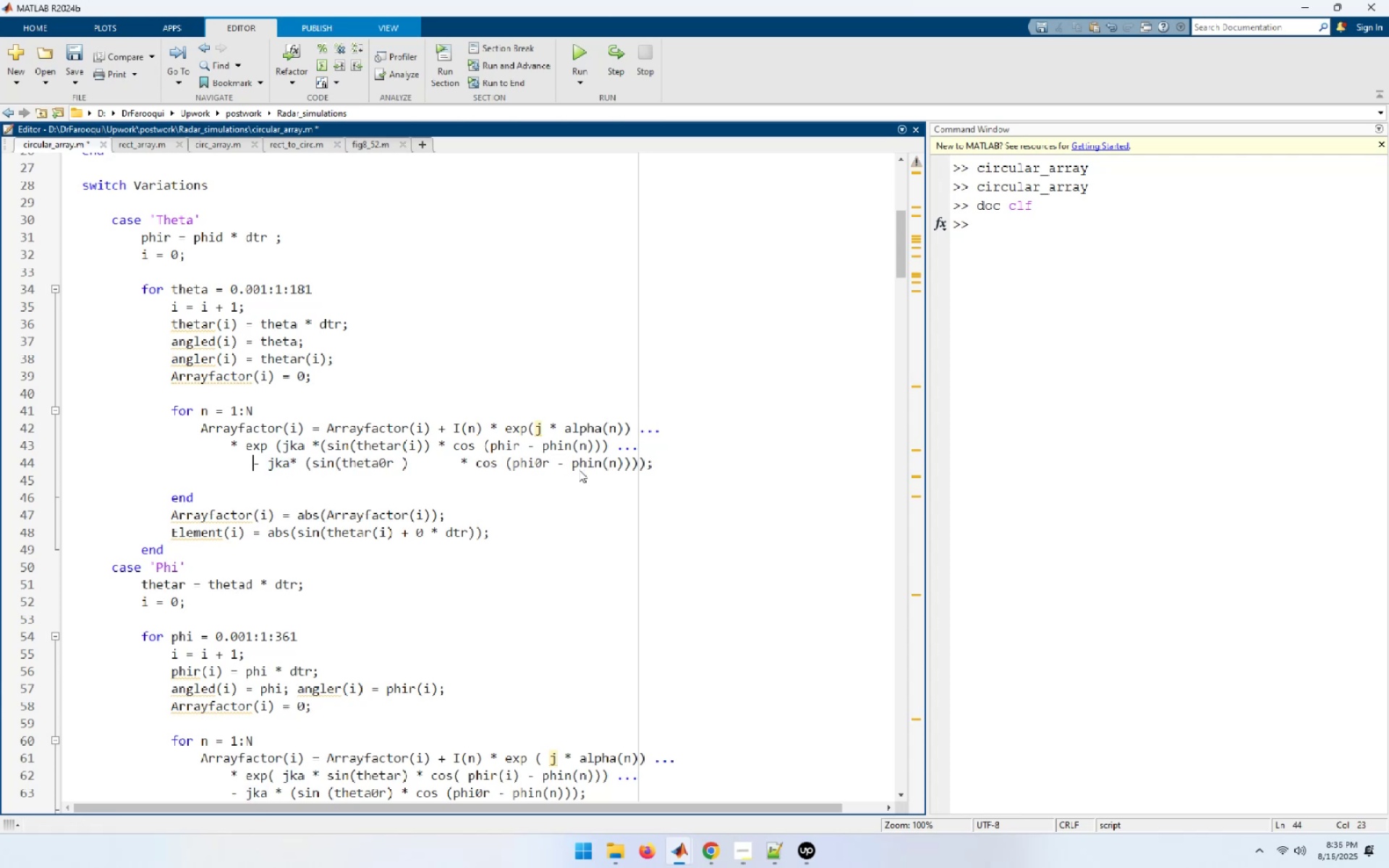 
key(Space)
 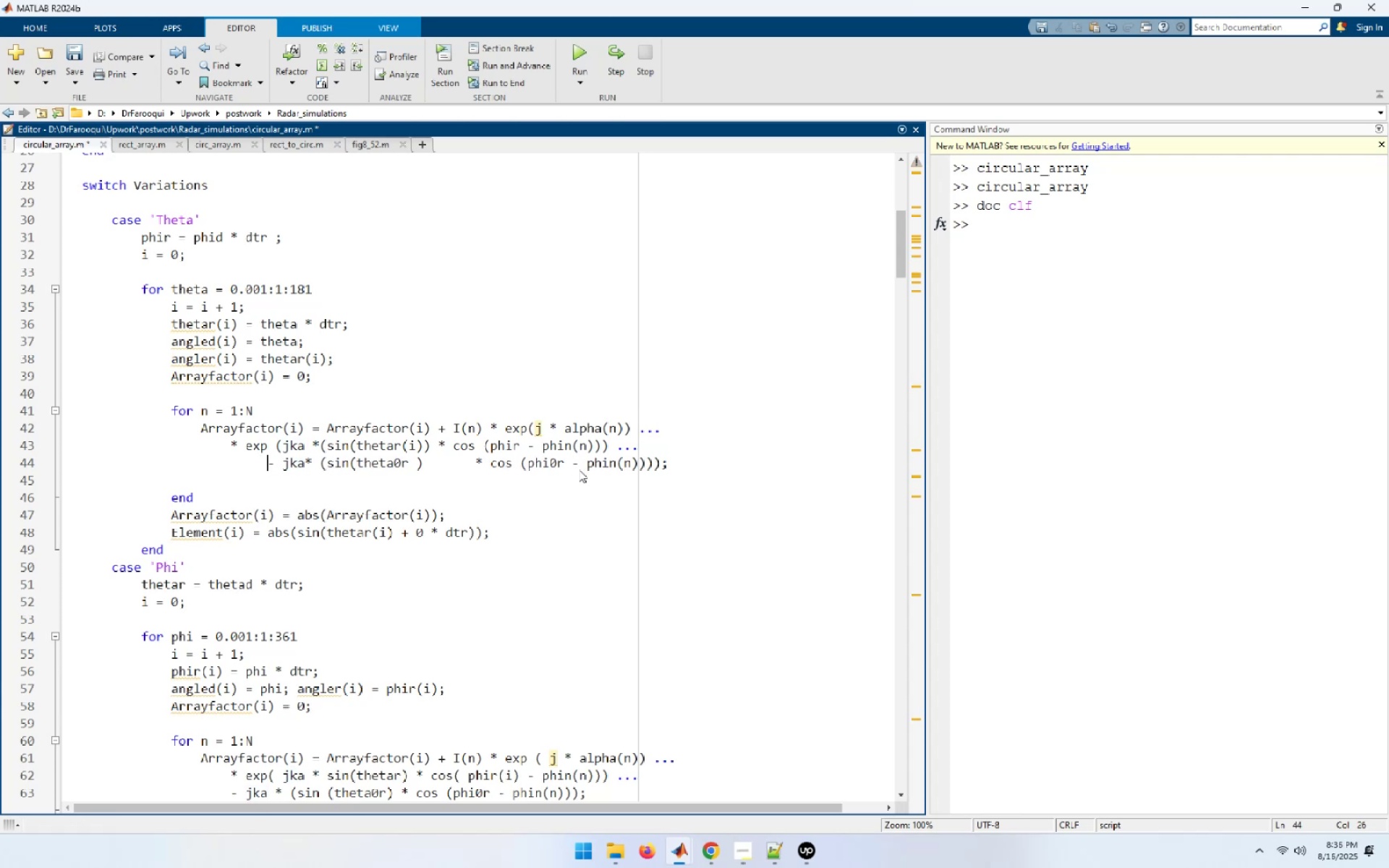 
key(Space)
 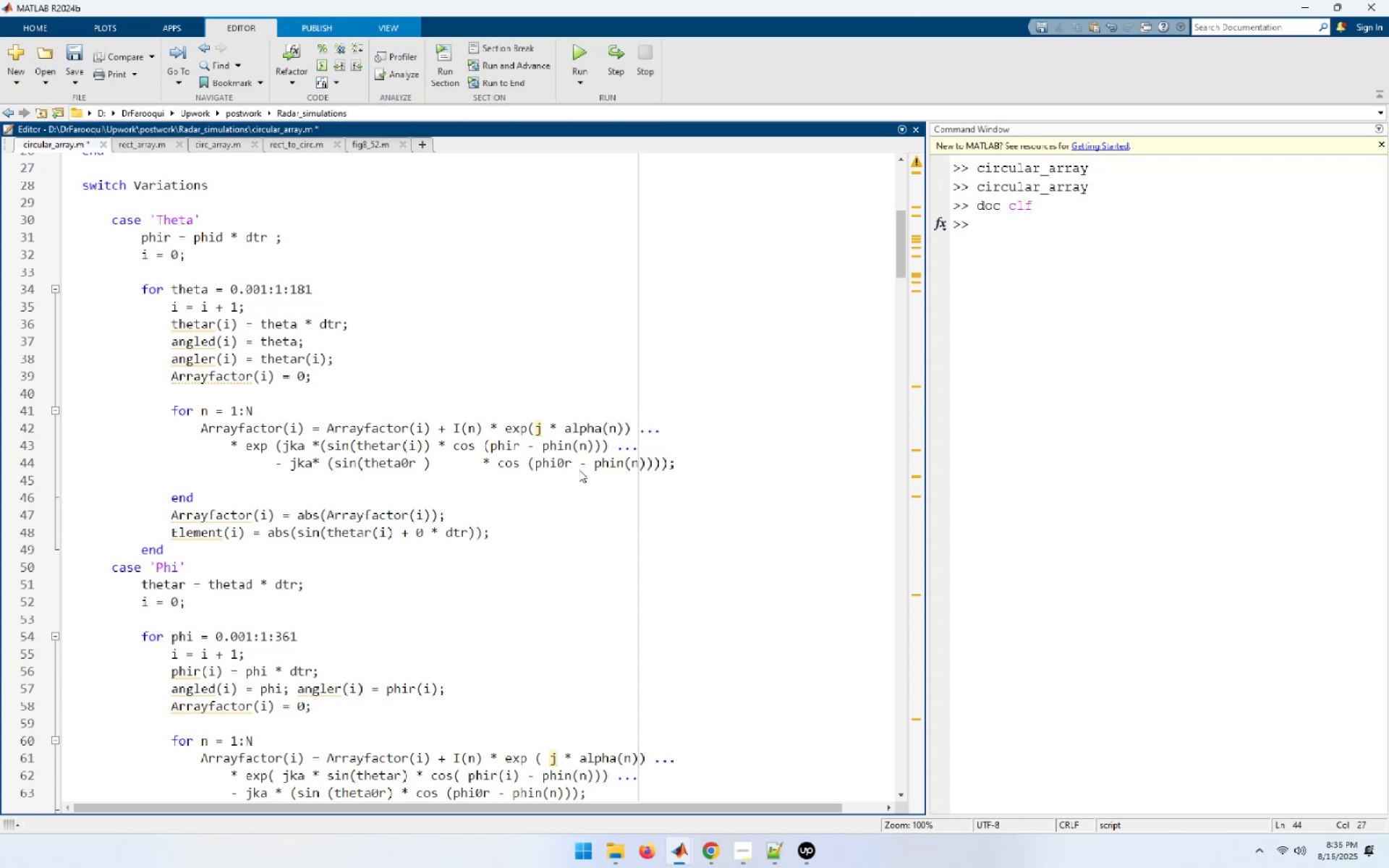 
key(Backspace)
 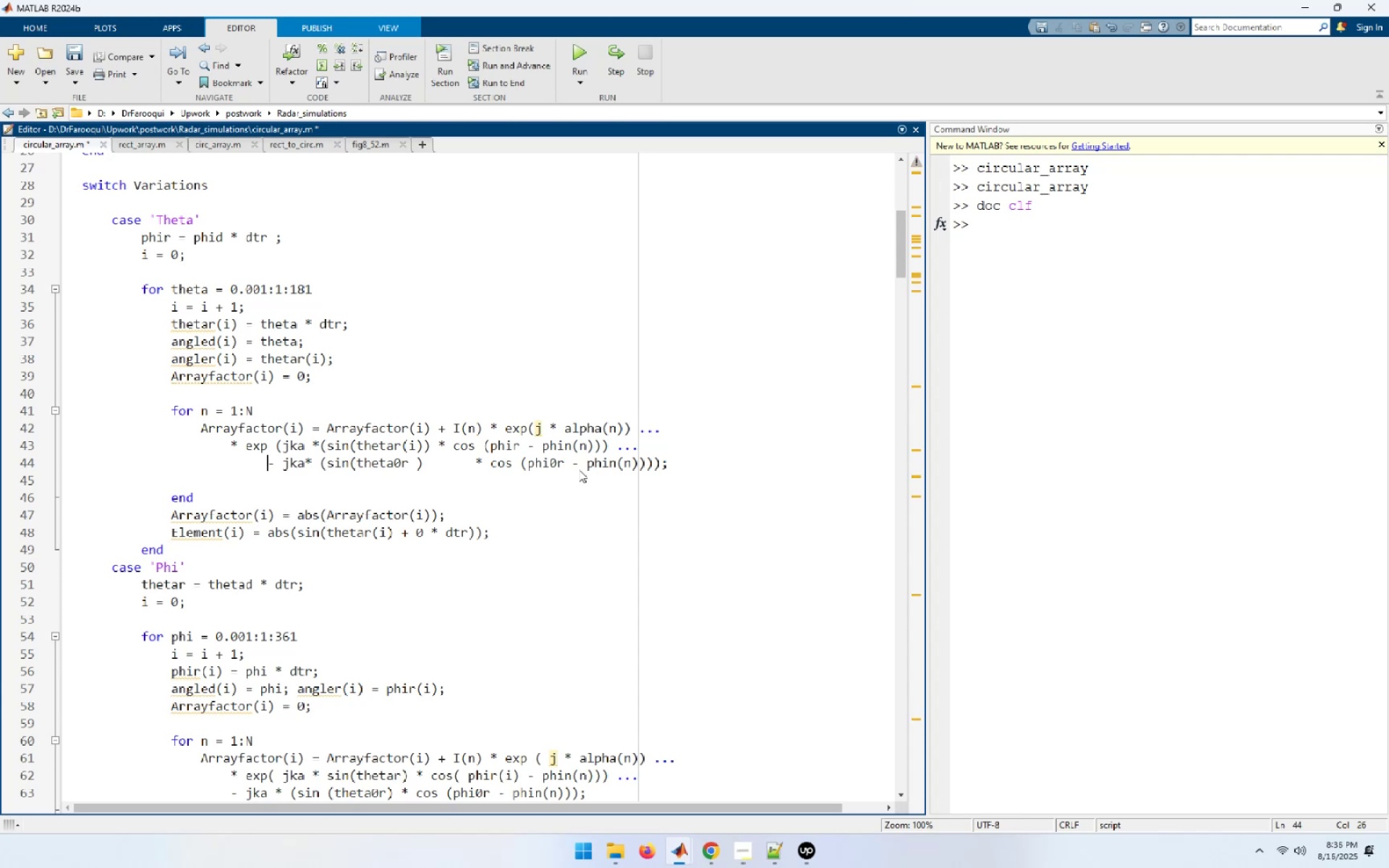 
key(ArrowRight)
 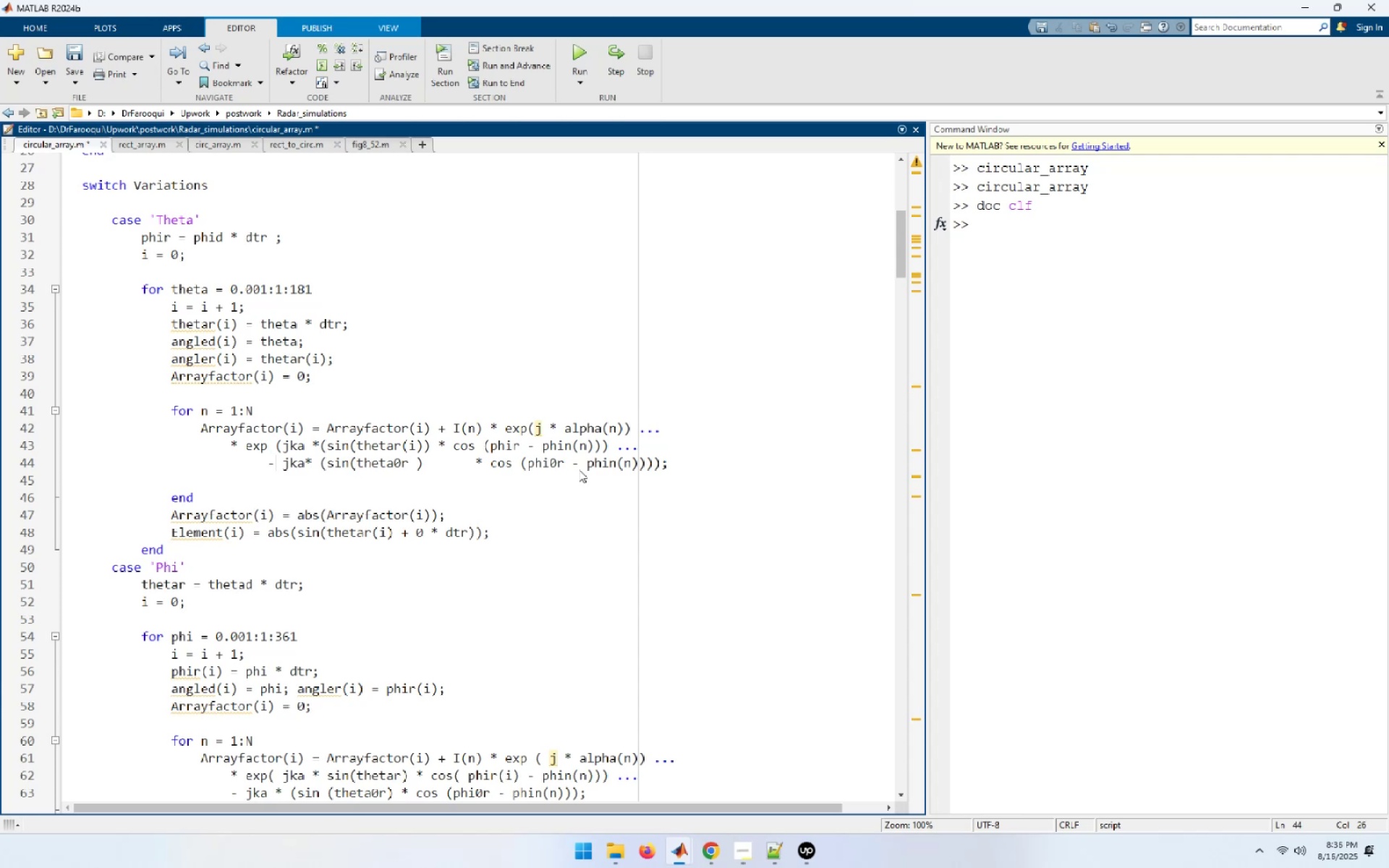 
key(ArrowRight)
 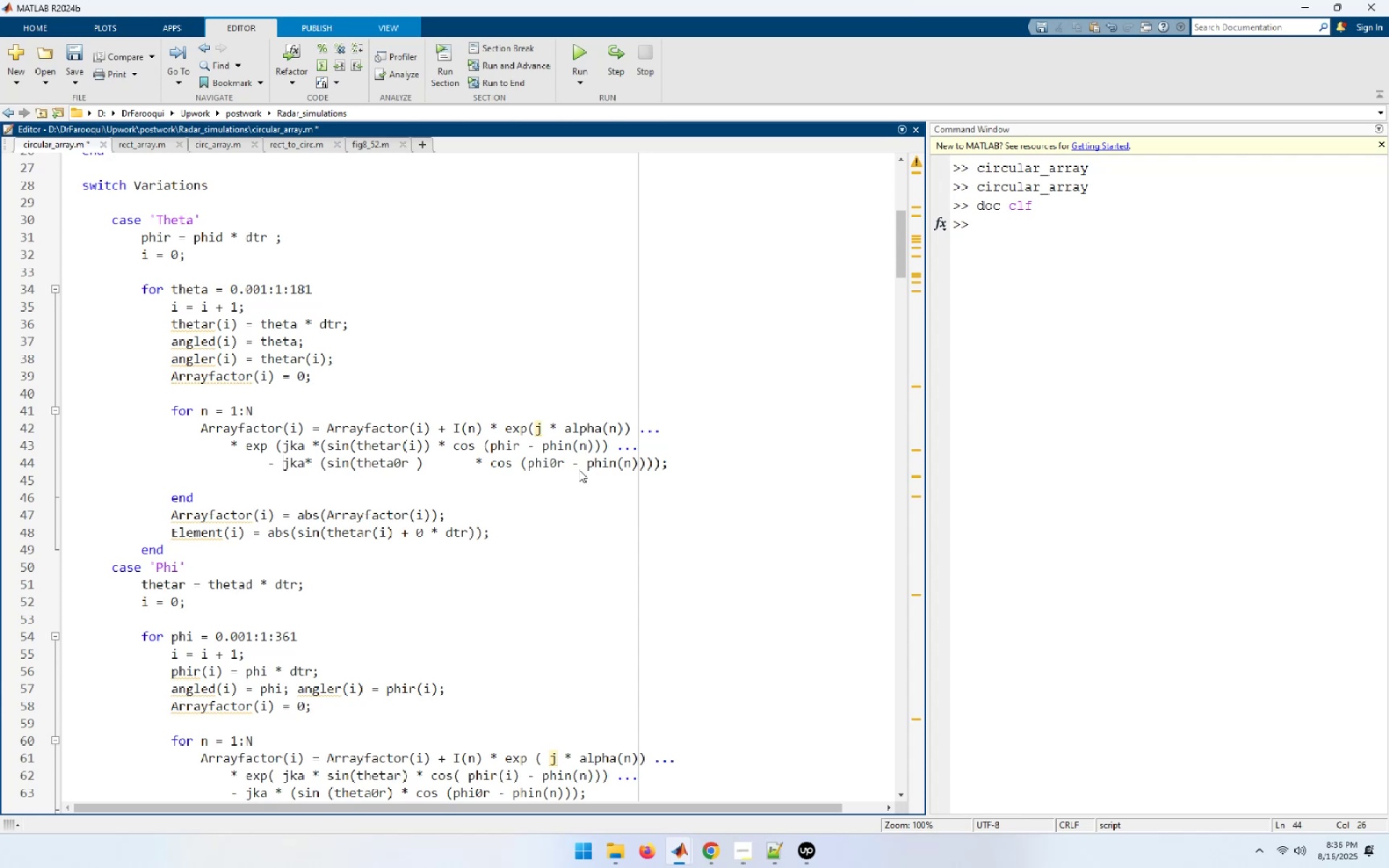 
key(ArrowRight)
 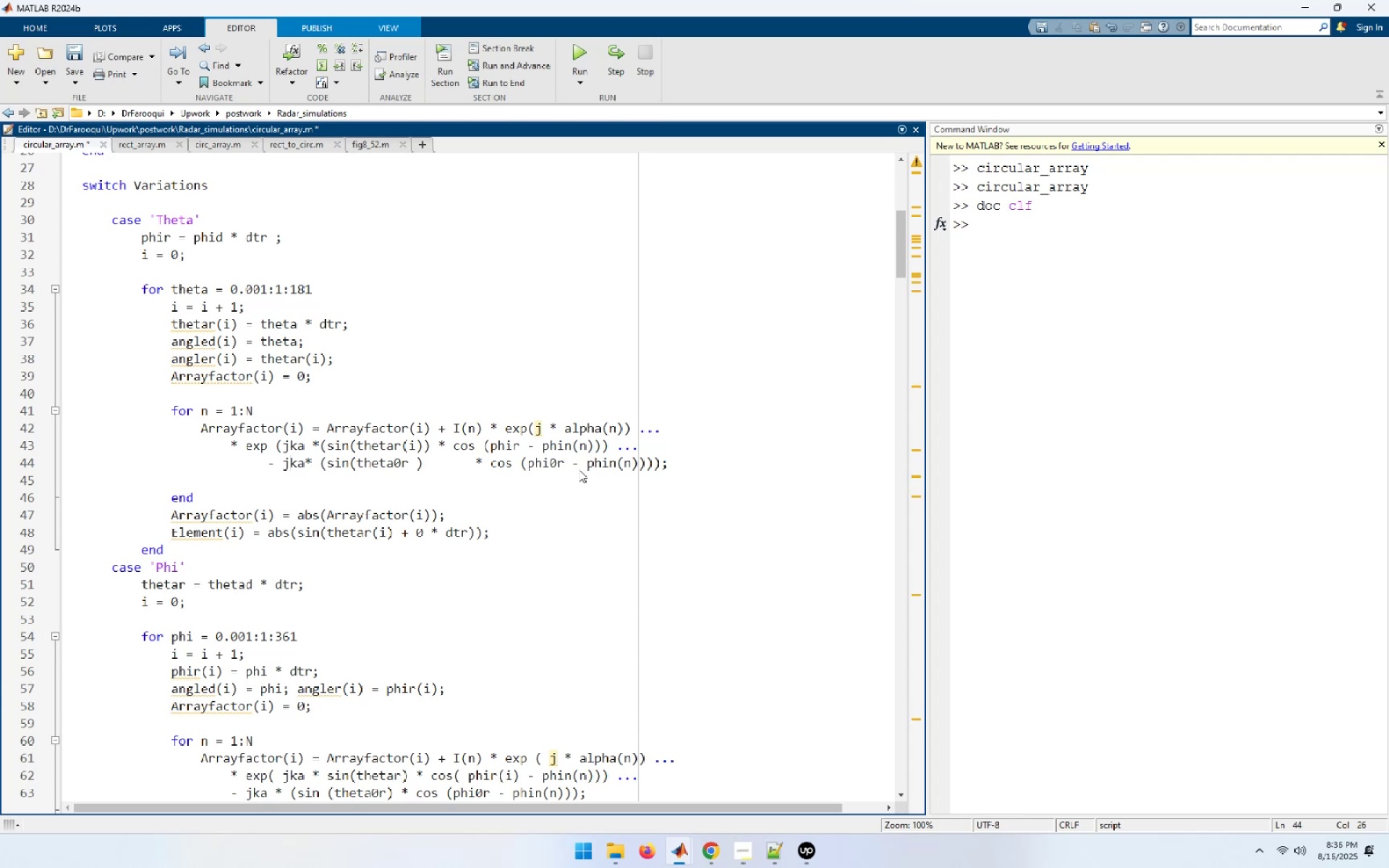 
key(ArrowRight)
 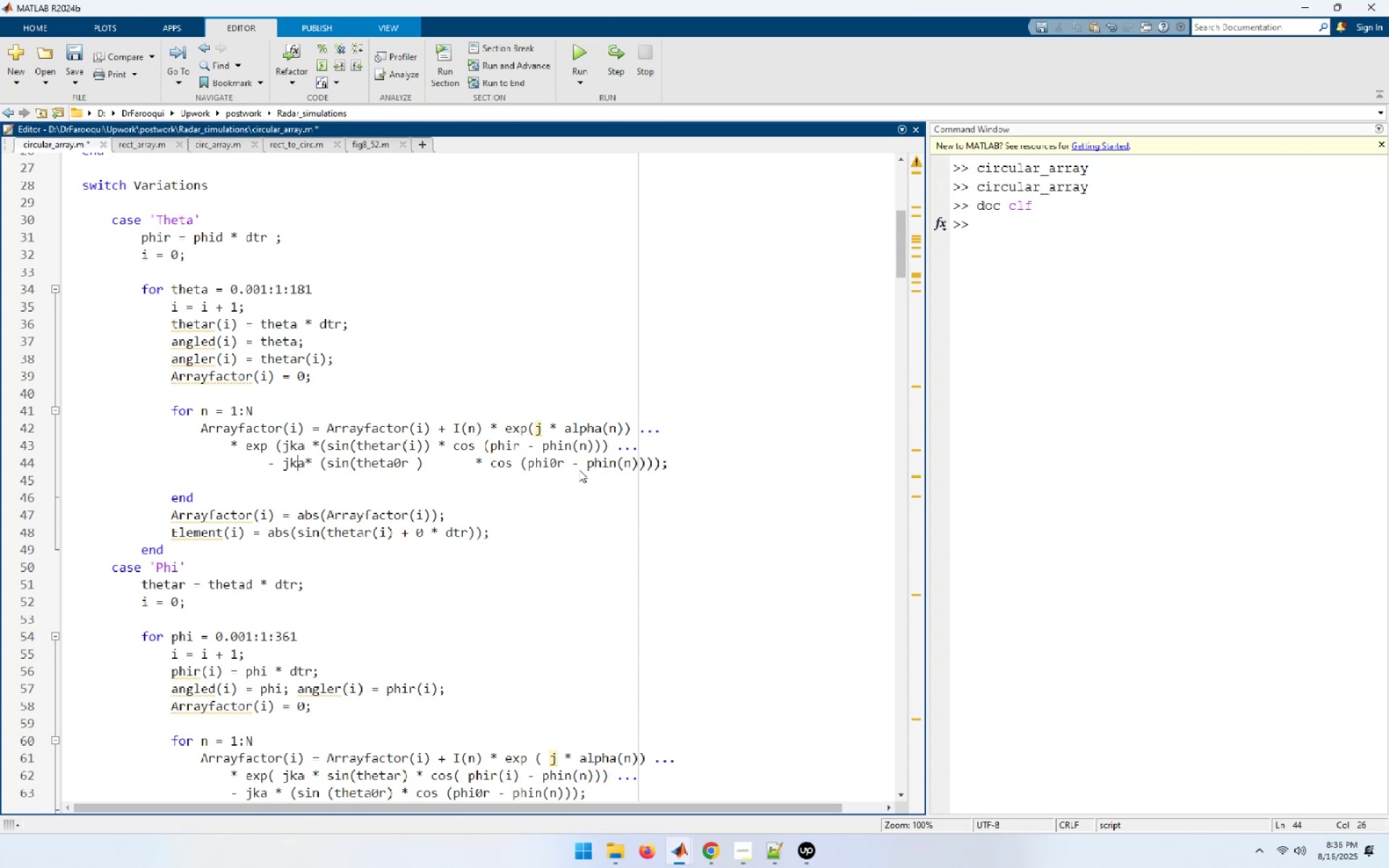 
key(ArrowRight)
 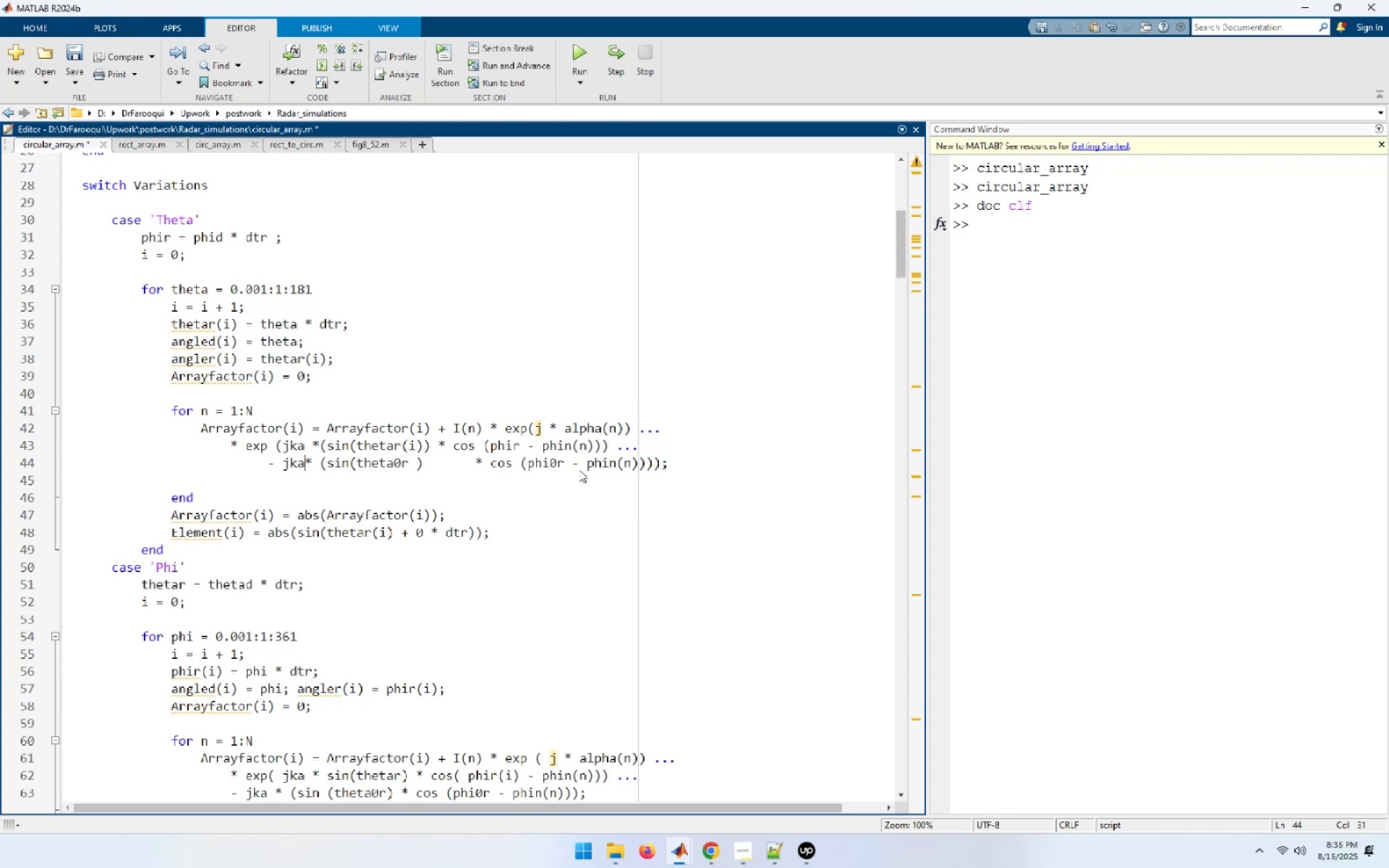 
key(Space)
 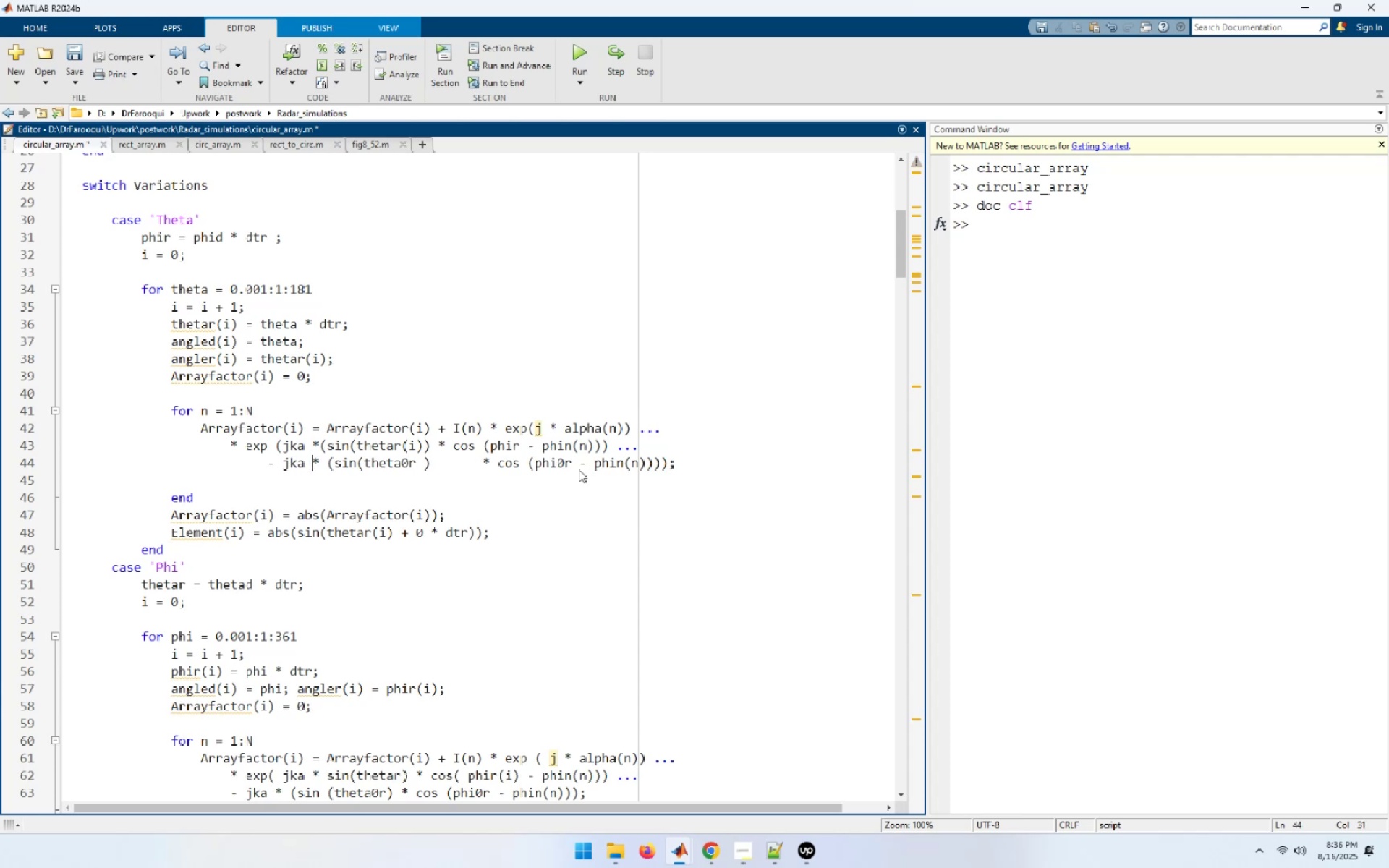 
key(Space)
 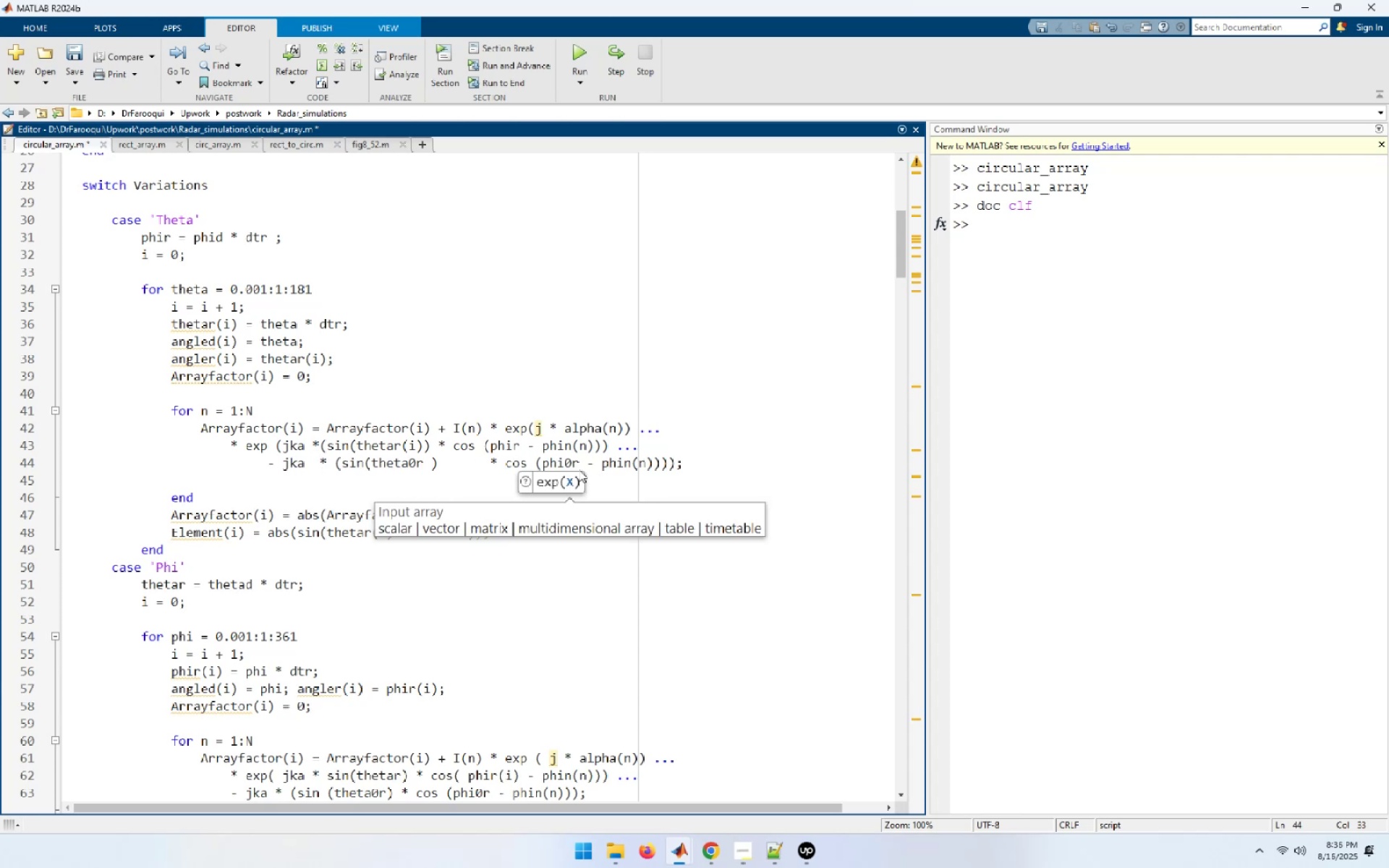 
key(Backspace)
 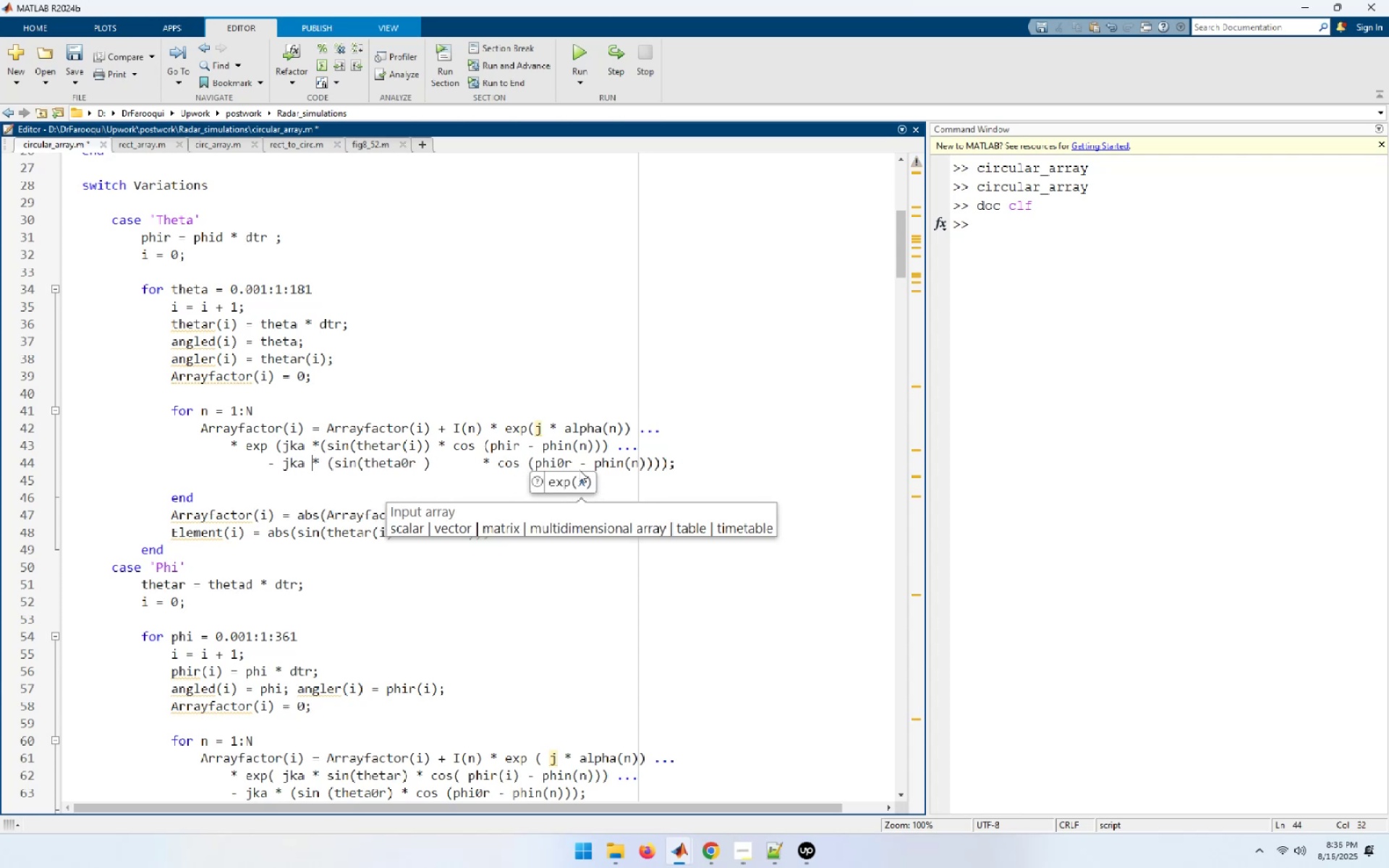 
hold_key(key=ArrowRight, duration=0.94)
 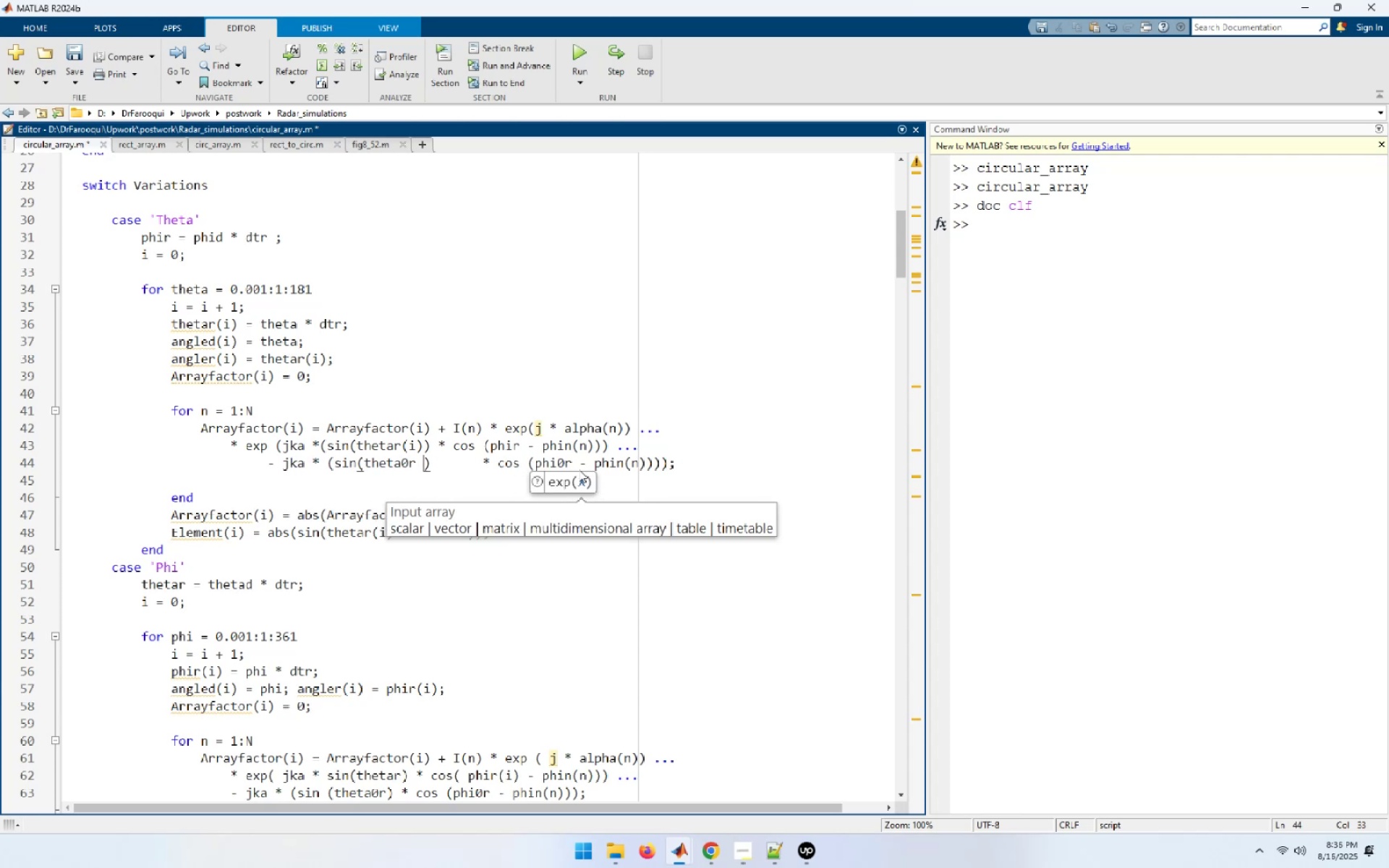 
key(ArrowRight)
 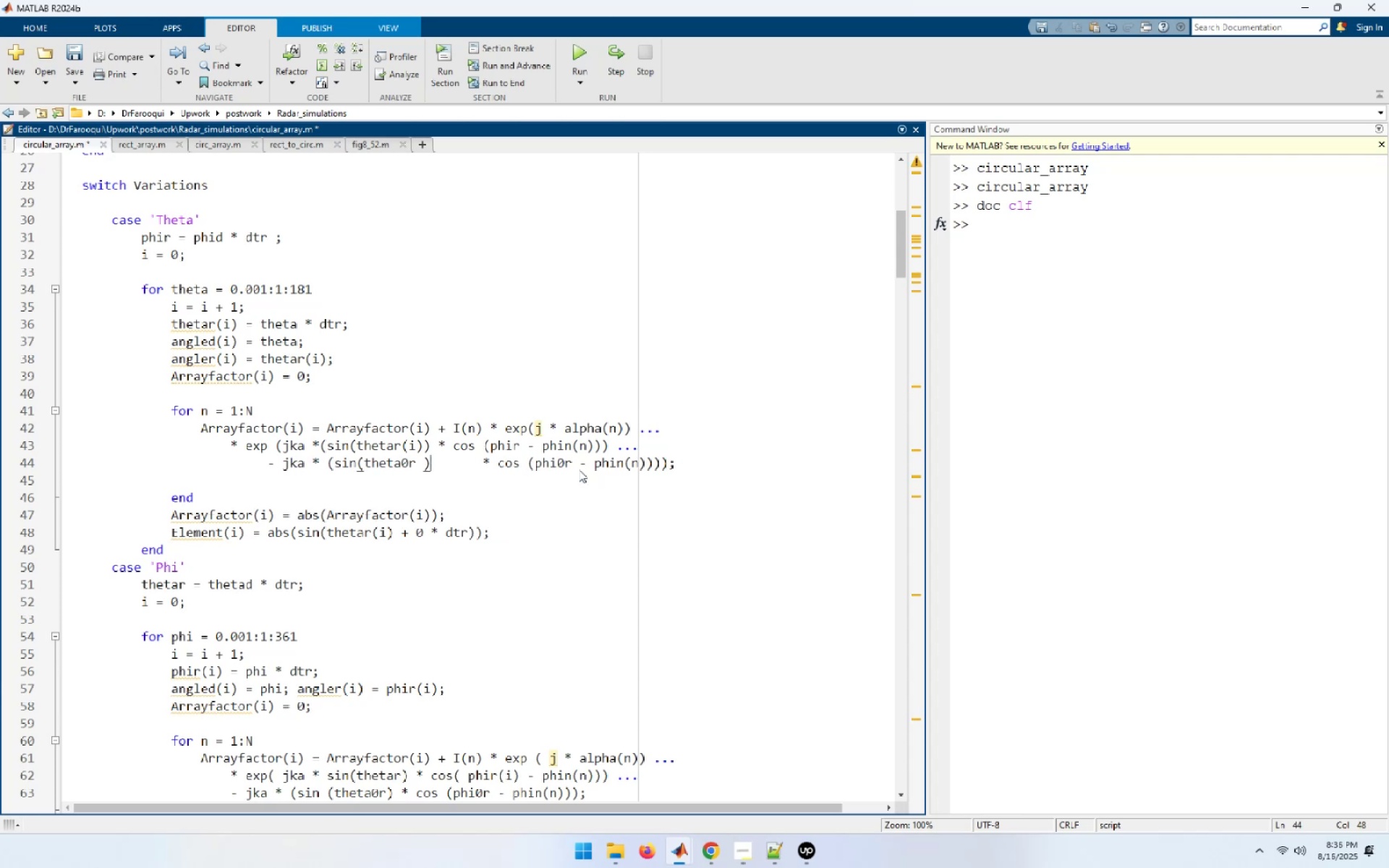 
key(Delete)
 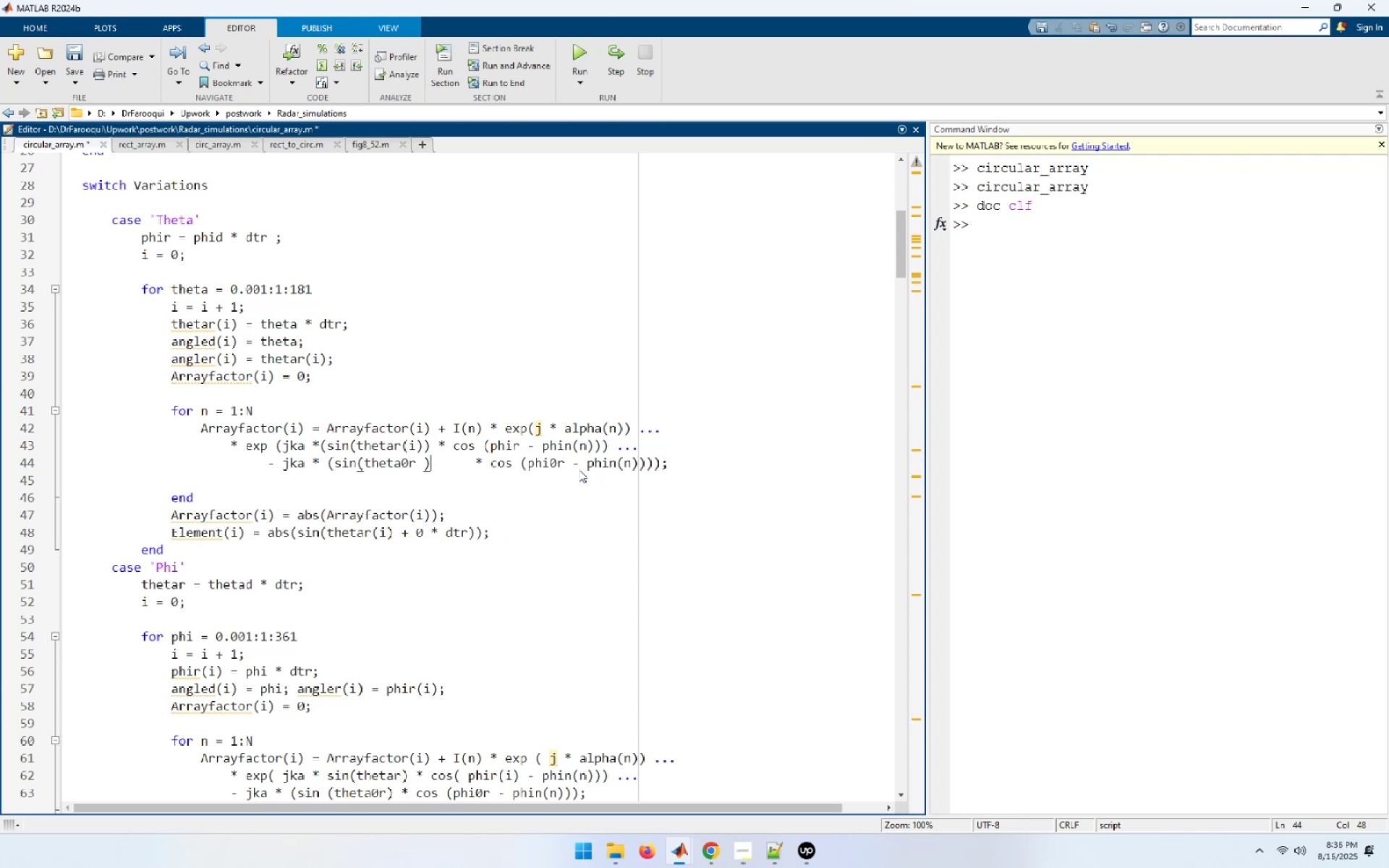 
key(Delete)
 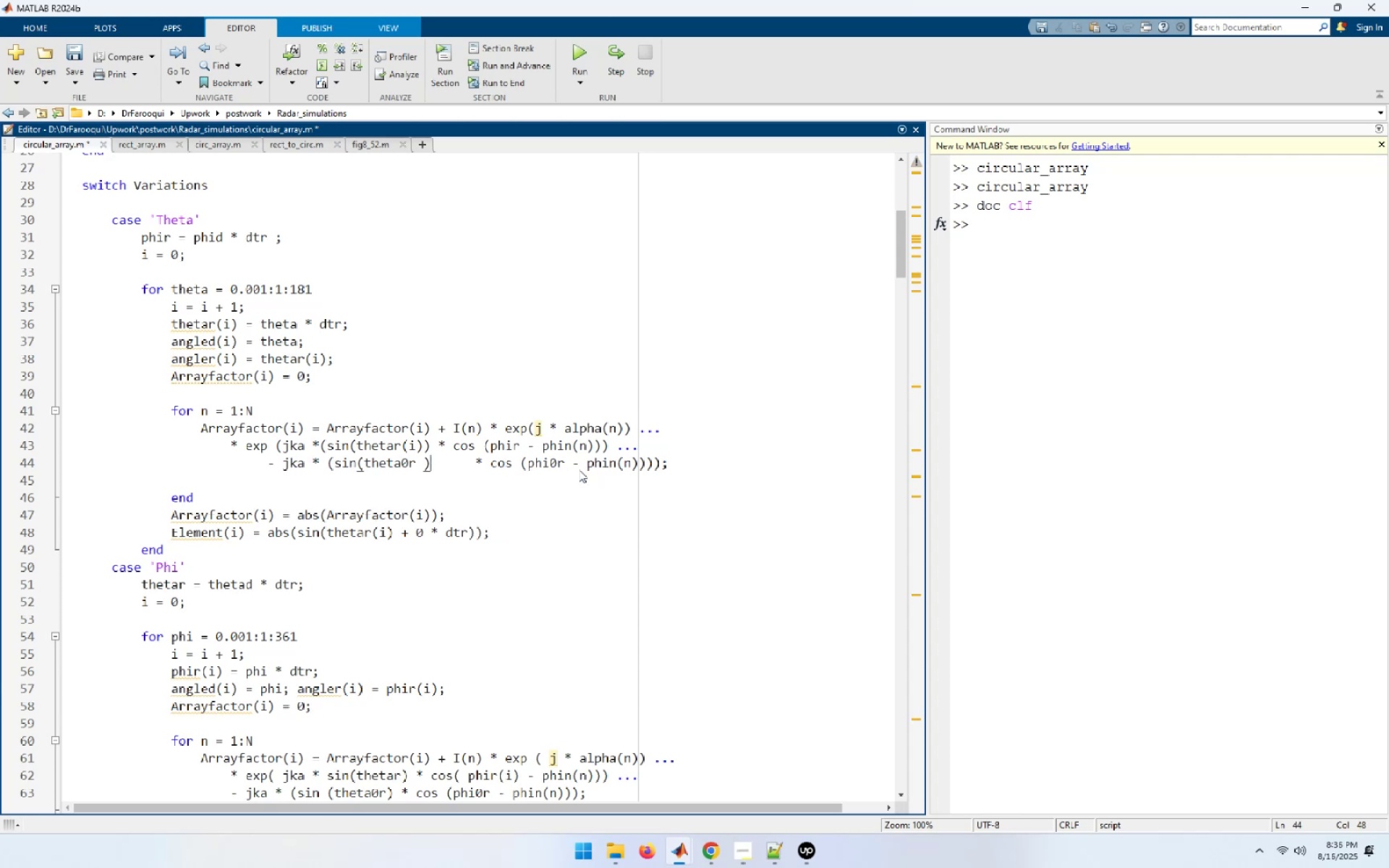 
key(Delete)
 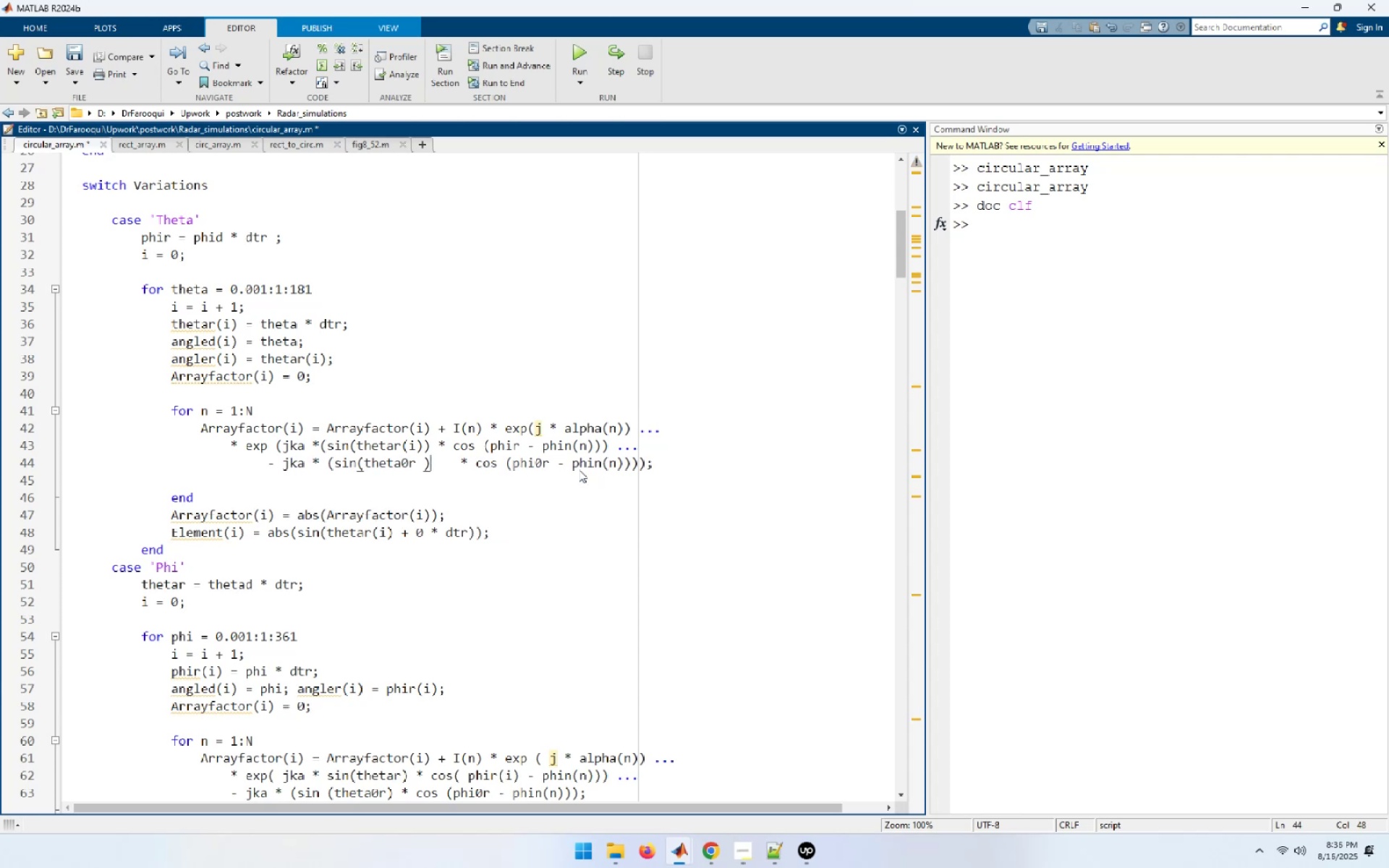 
key(Delete)
 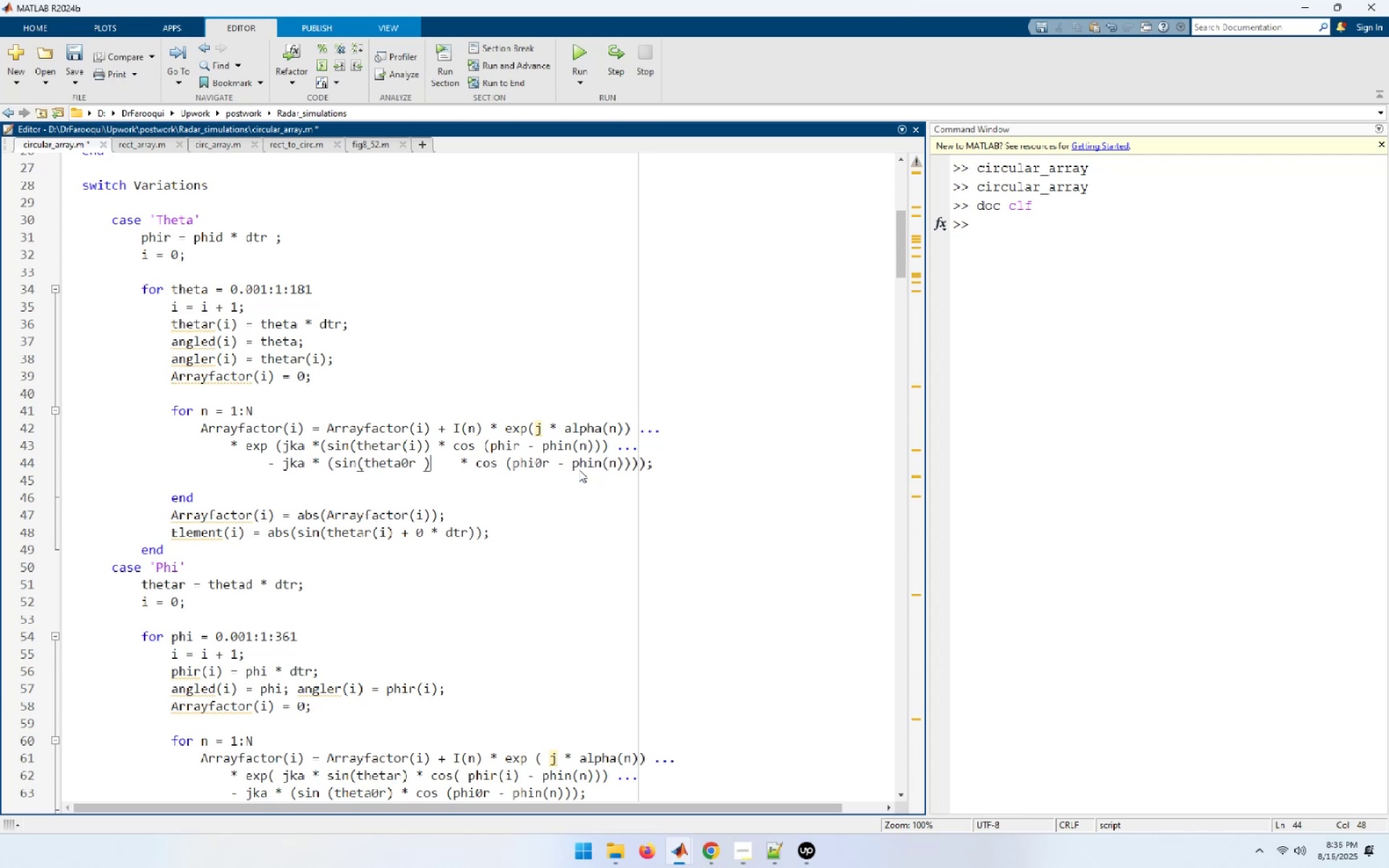 
key(Delete)
 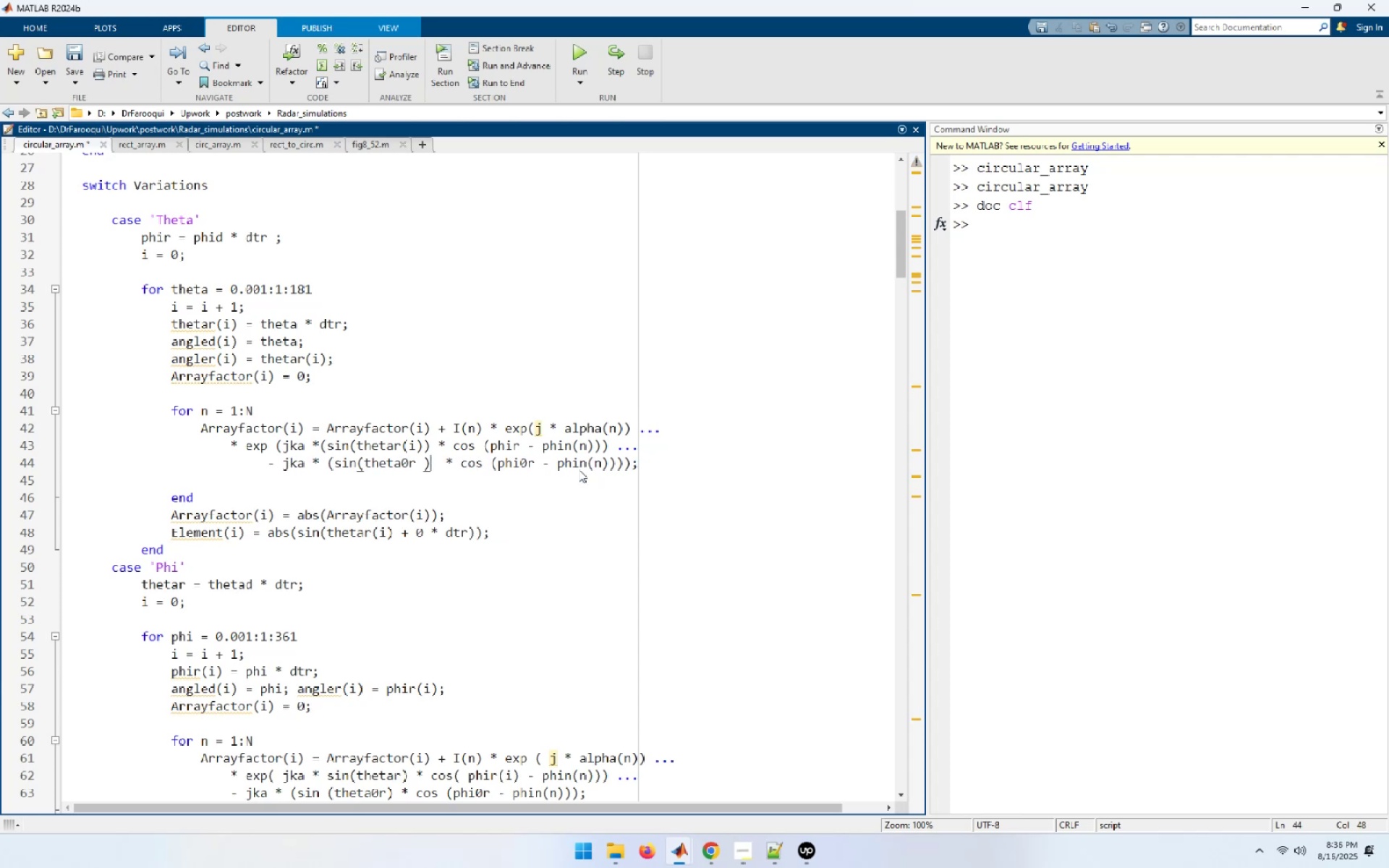 
key(Delete)
 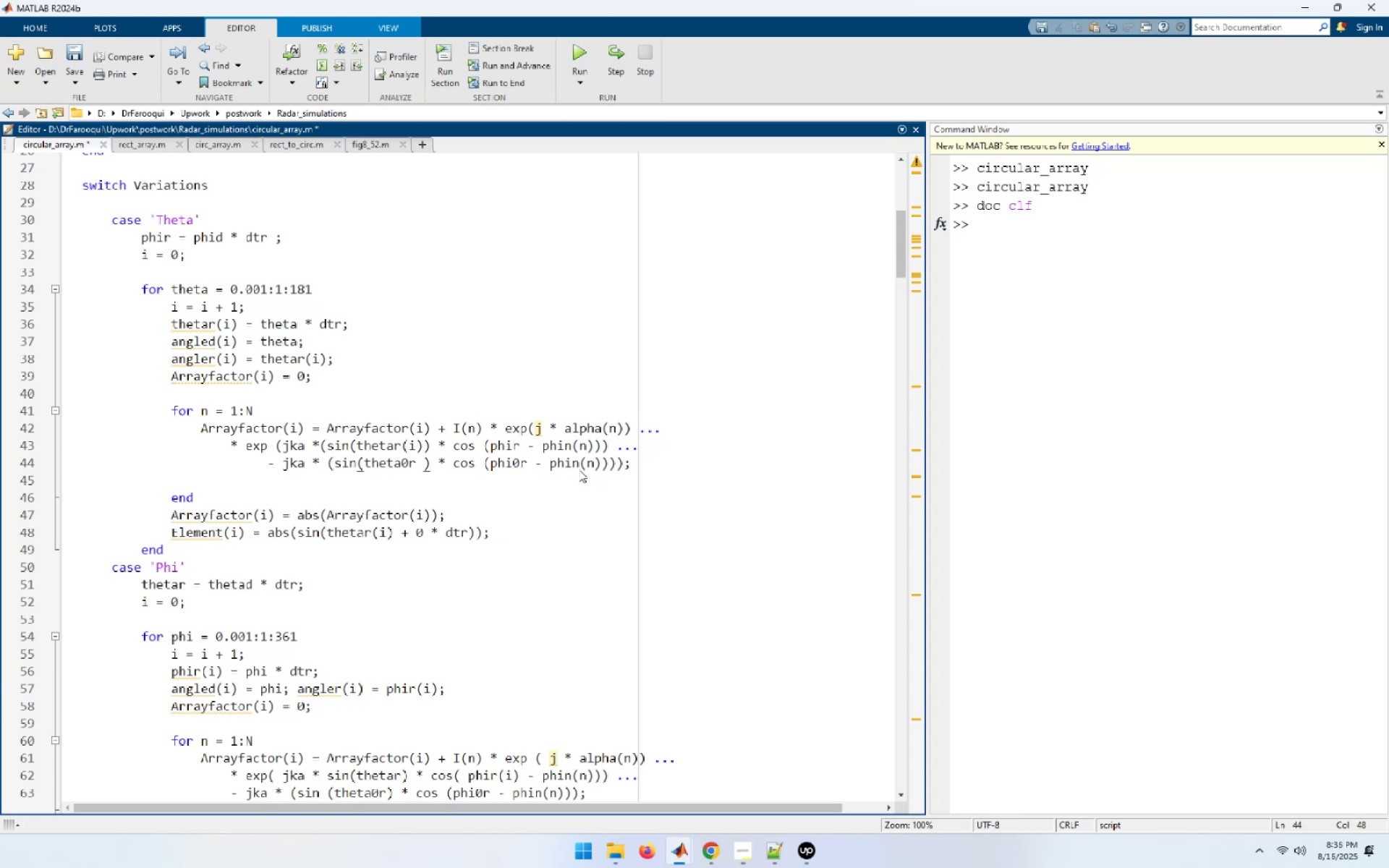 
hold_key(key=ArrowLeft, duration=1.1)
 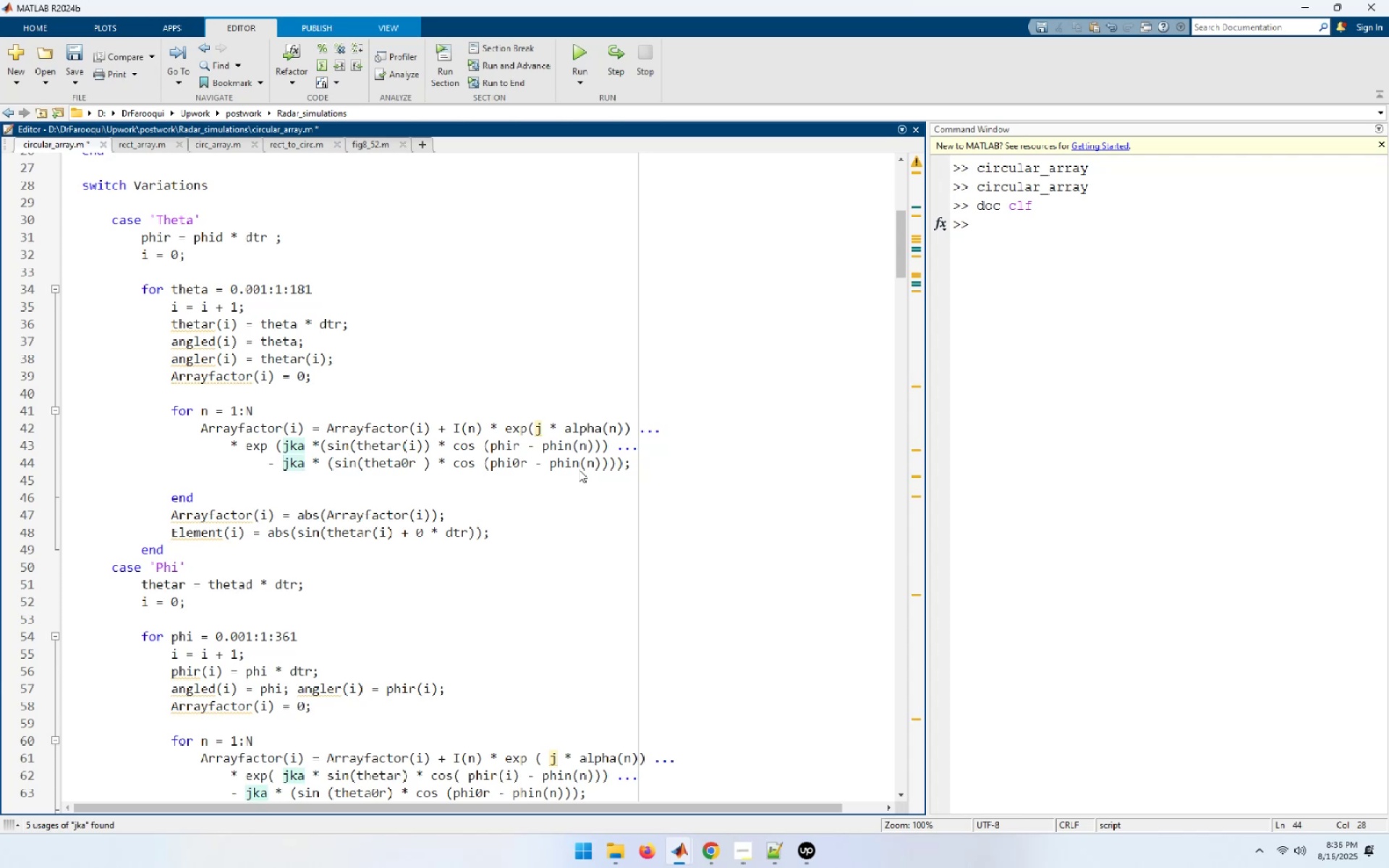 
hold_key(key=ArrowRight, duration=0.99)
 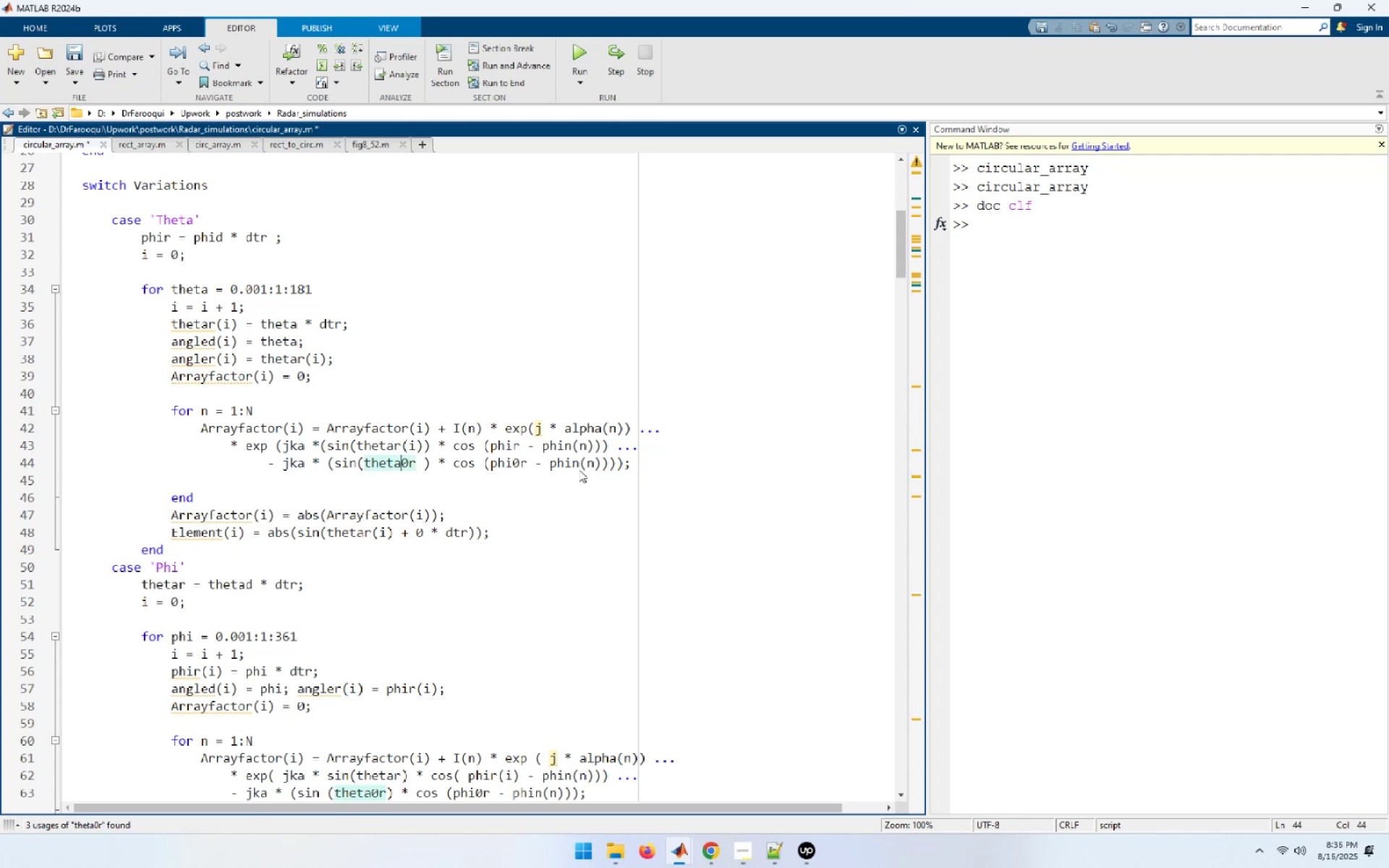 
hold_key(key=ArrowRight, duration=1.09)
 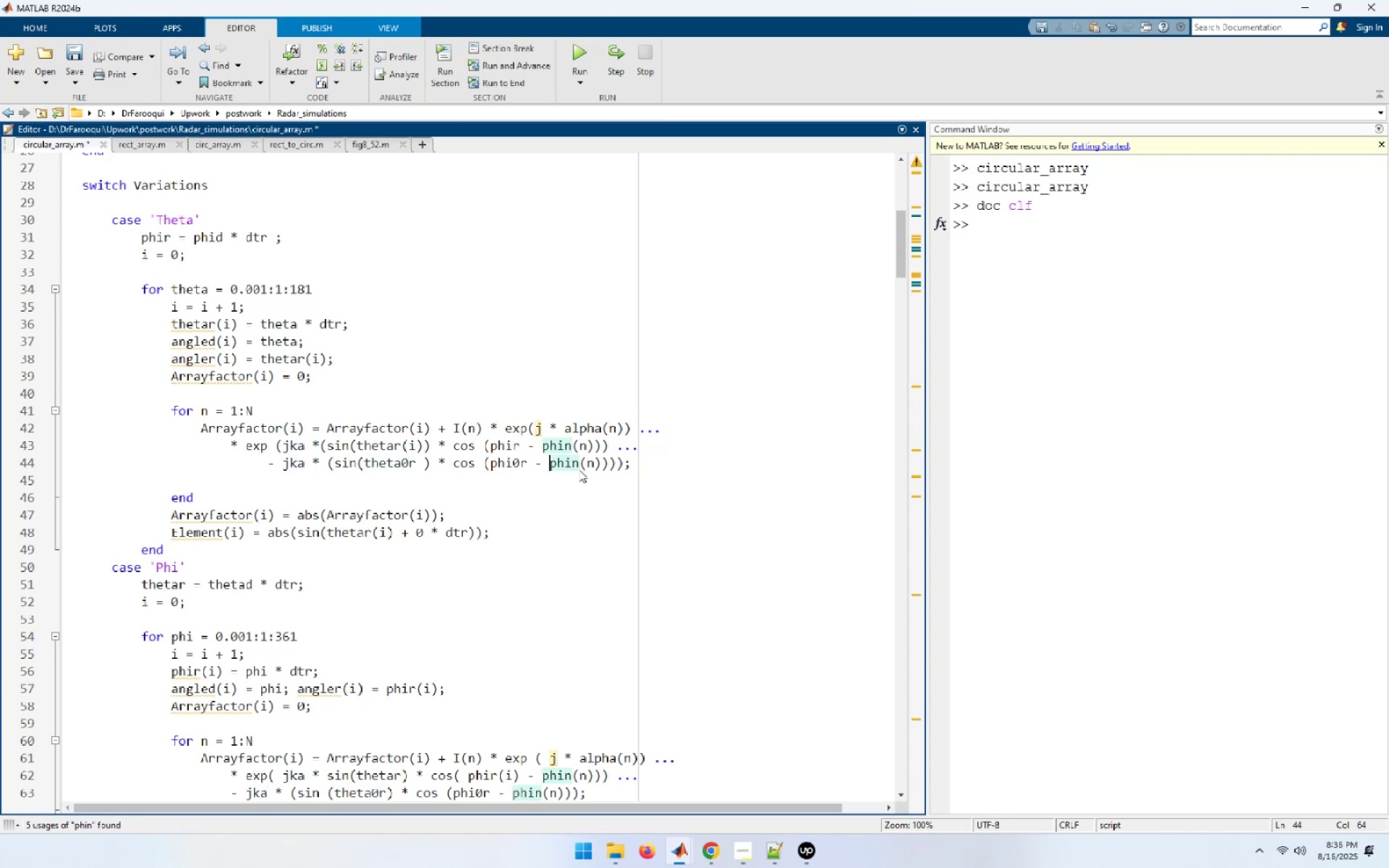 
hold_key(key=ArrowRight, duration=0.58)
 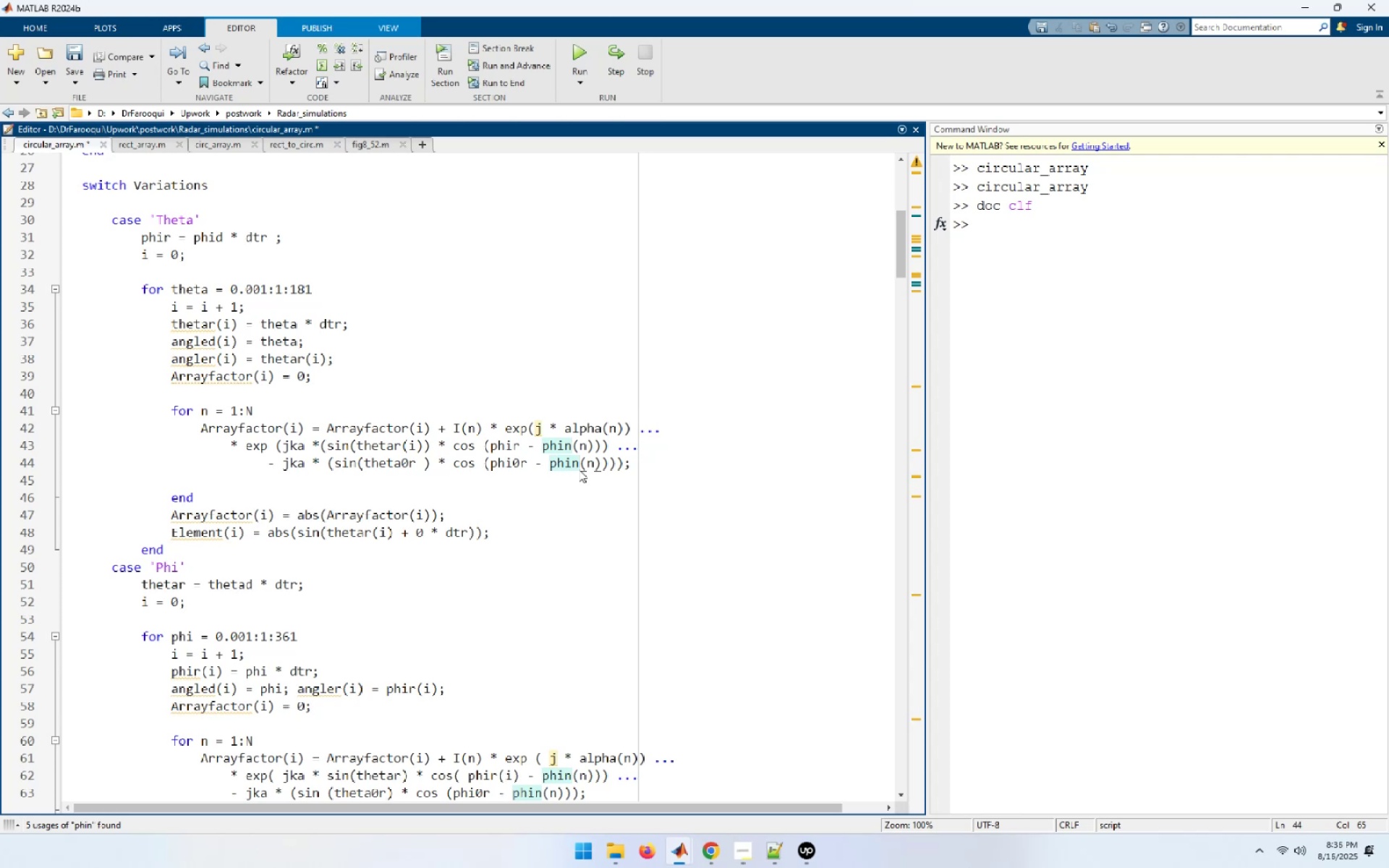 
key(ArrowDown)
 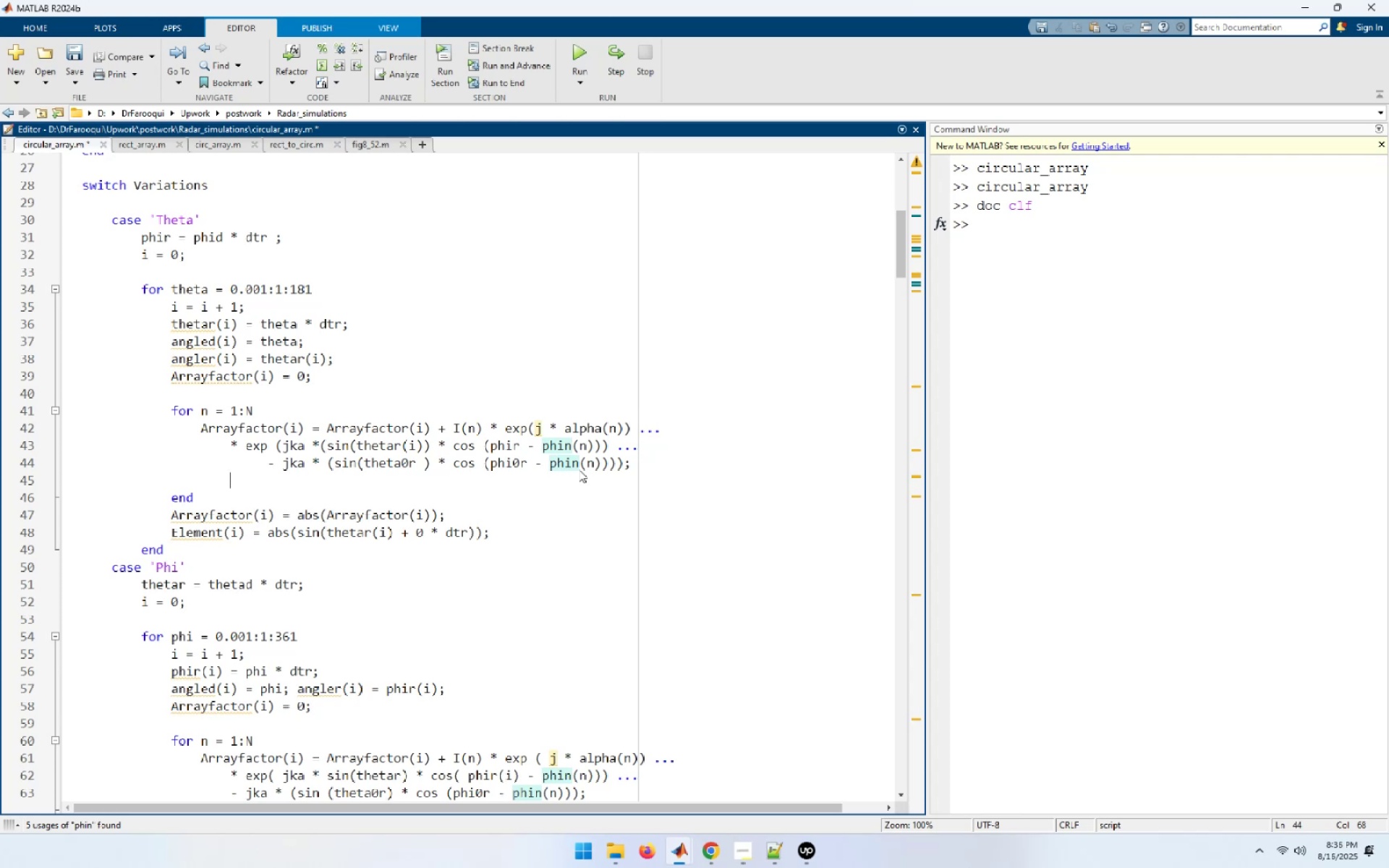 
key(ArrowDown)
 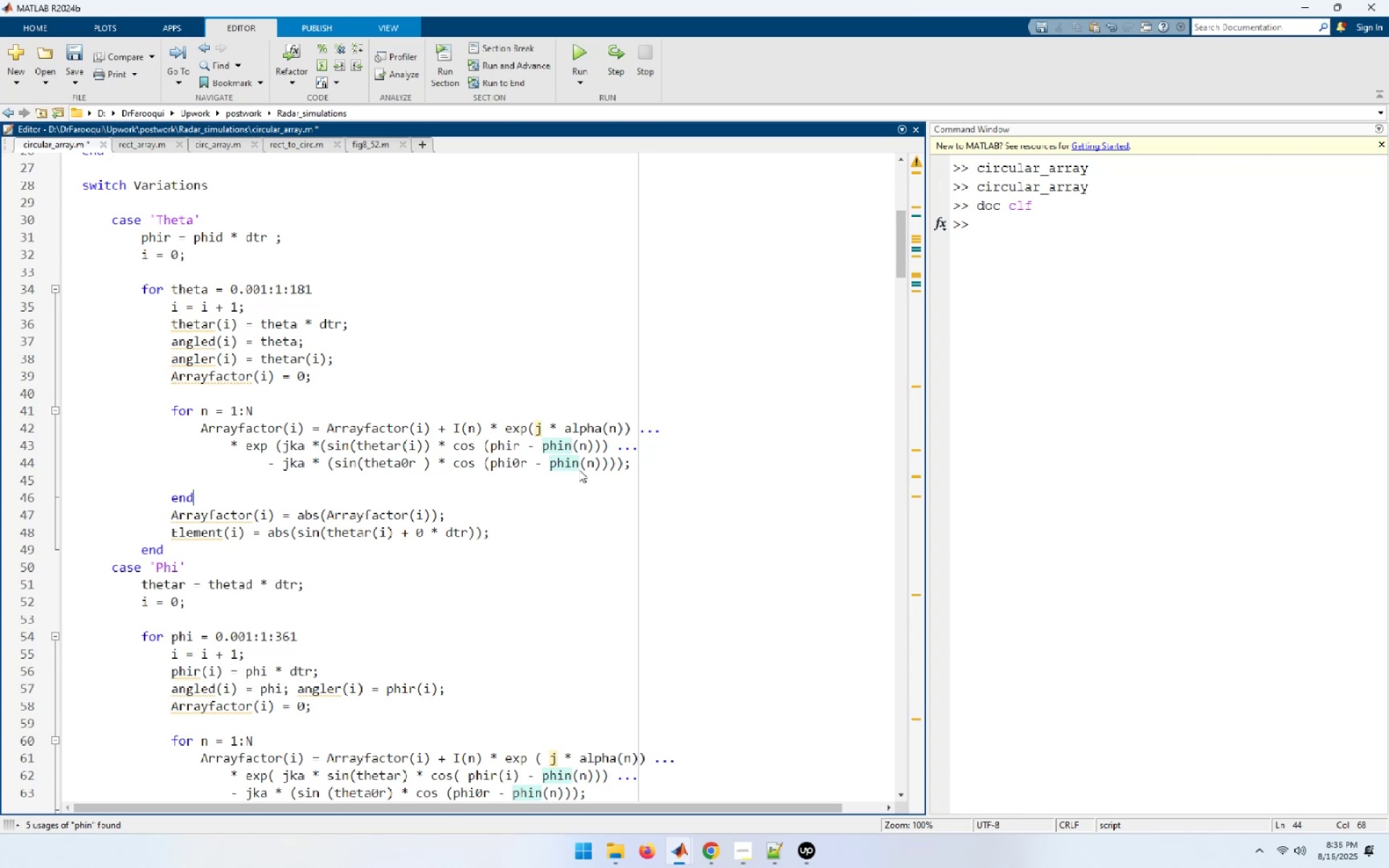 
key(ArrowDown)
 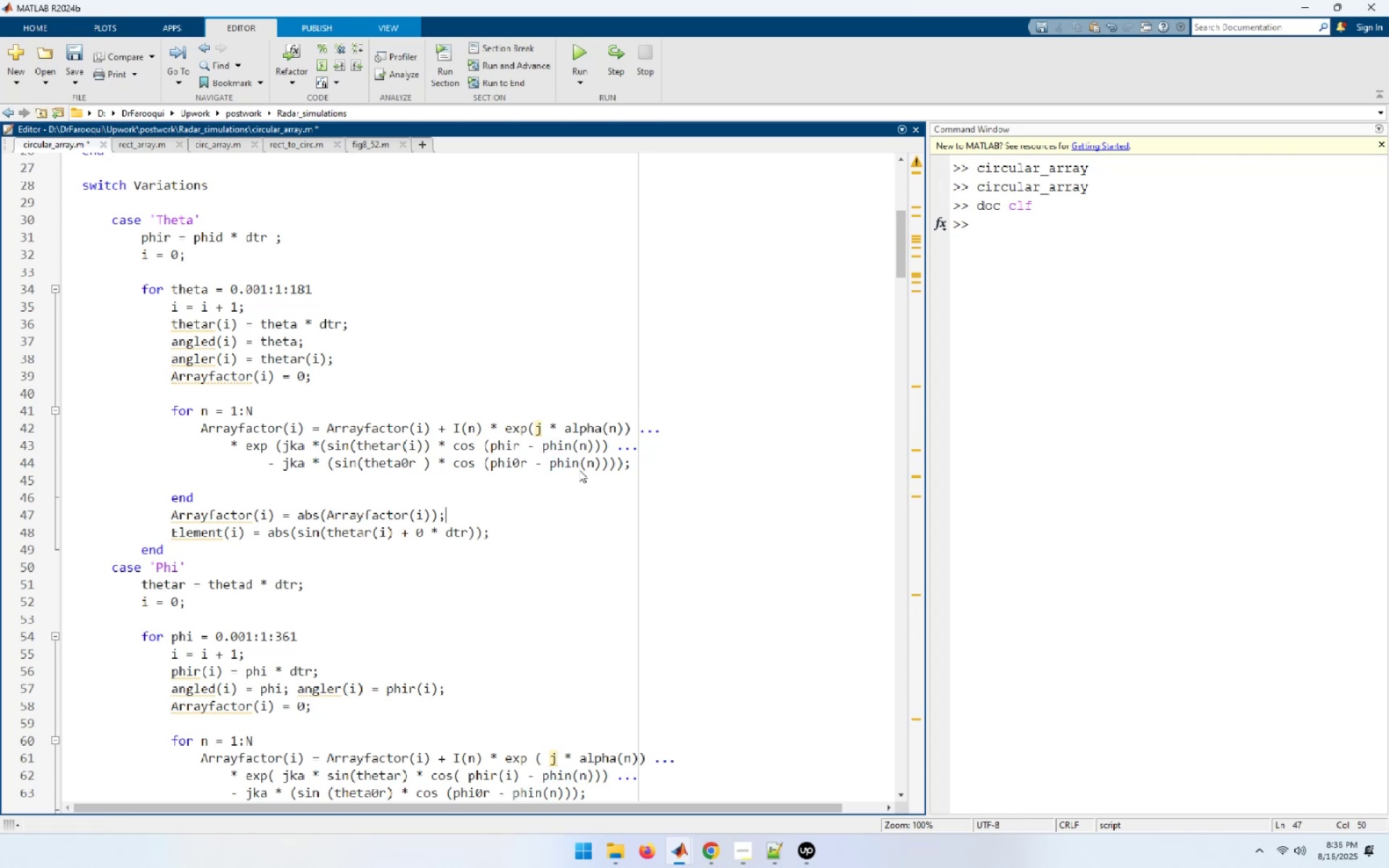 
key(ArrowDown)
 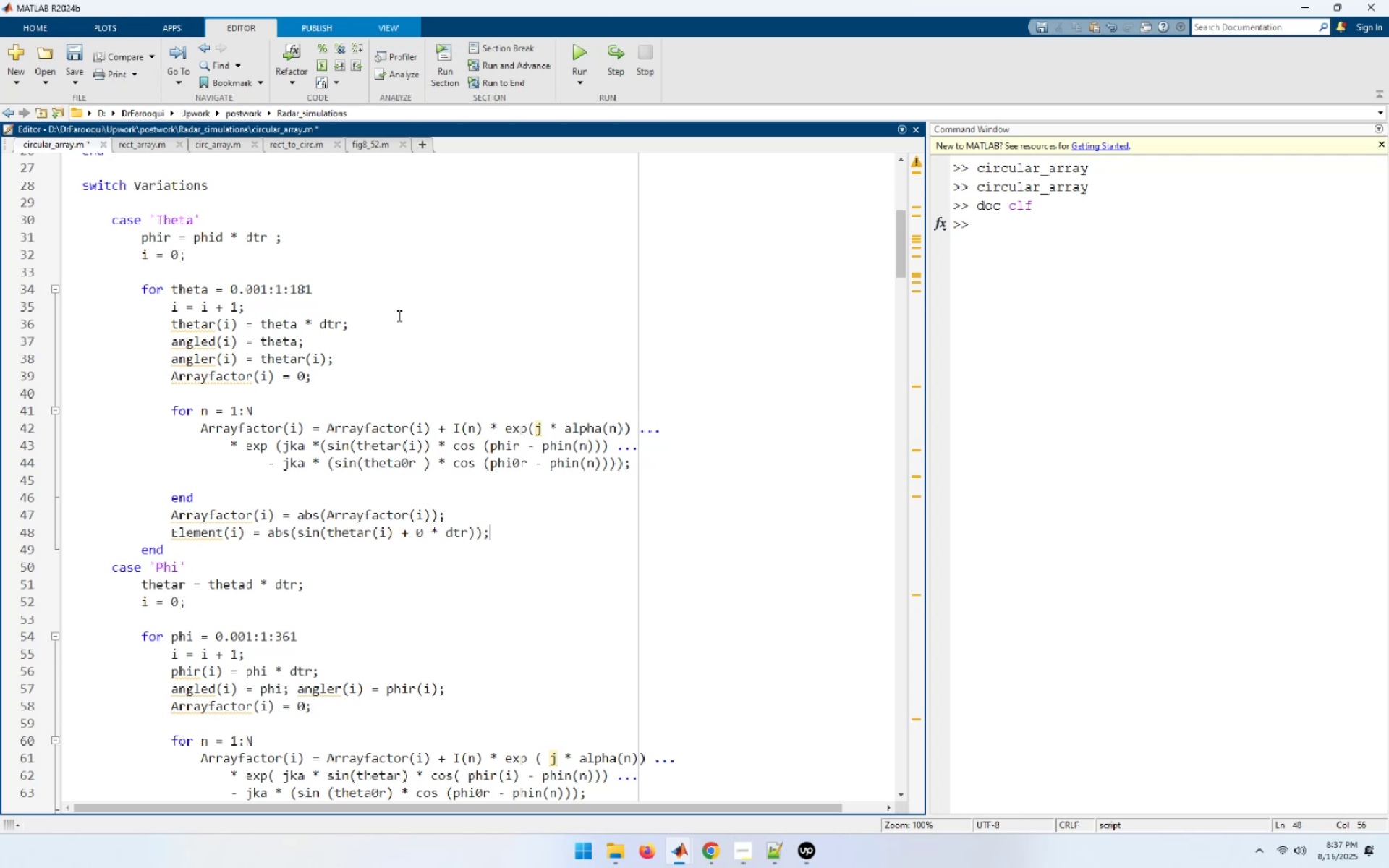 
wait(16.03)
 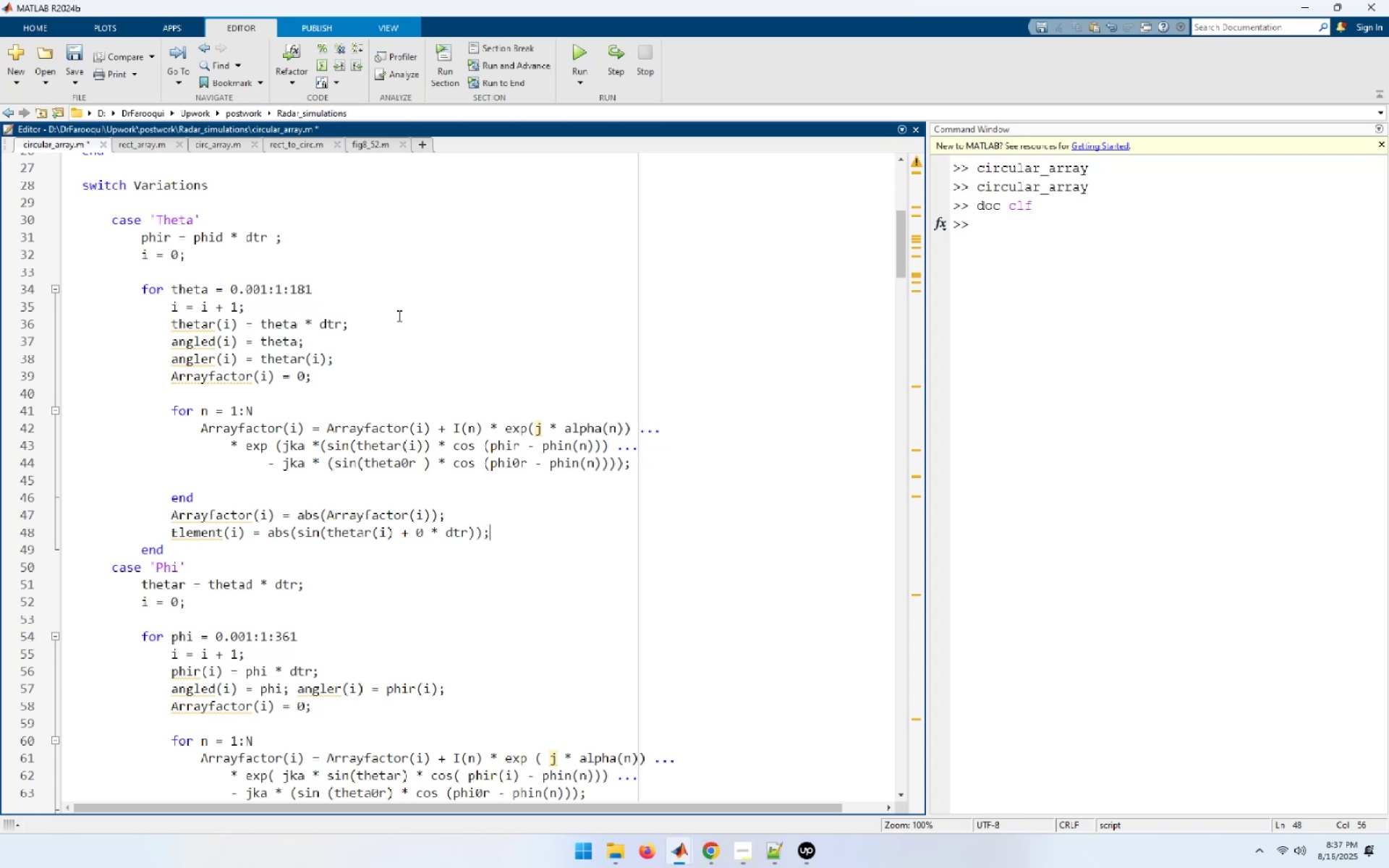 
hold_key(key=ArrowLeft, duration=1.25)
 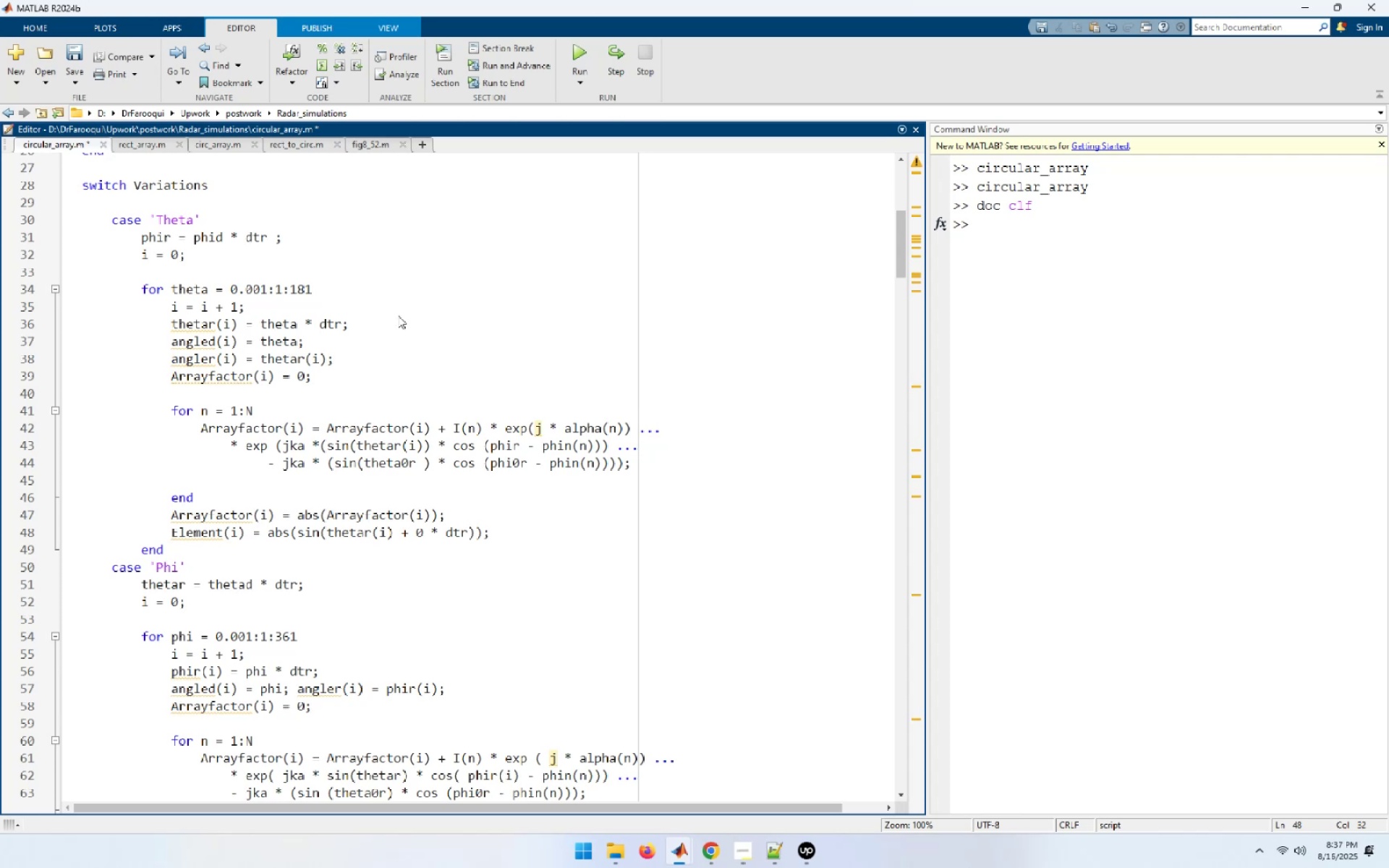 
hold_key(key=ArrowLeft, duration=0.8)
 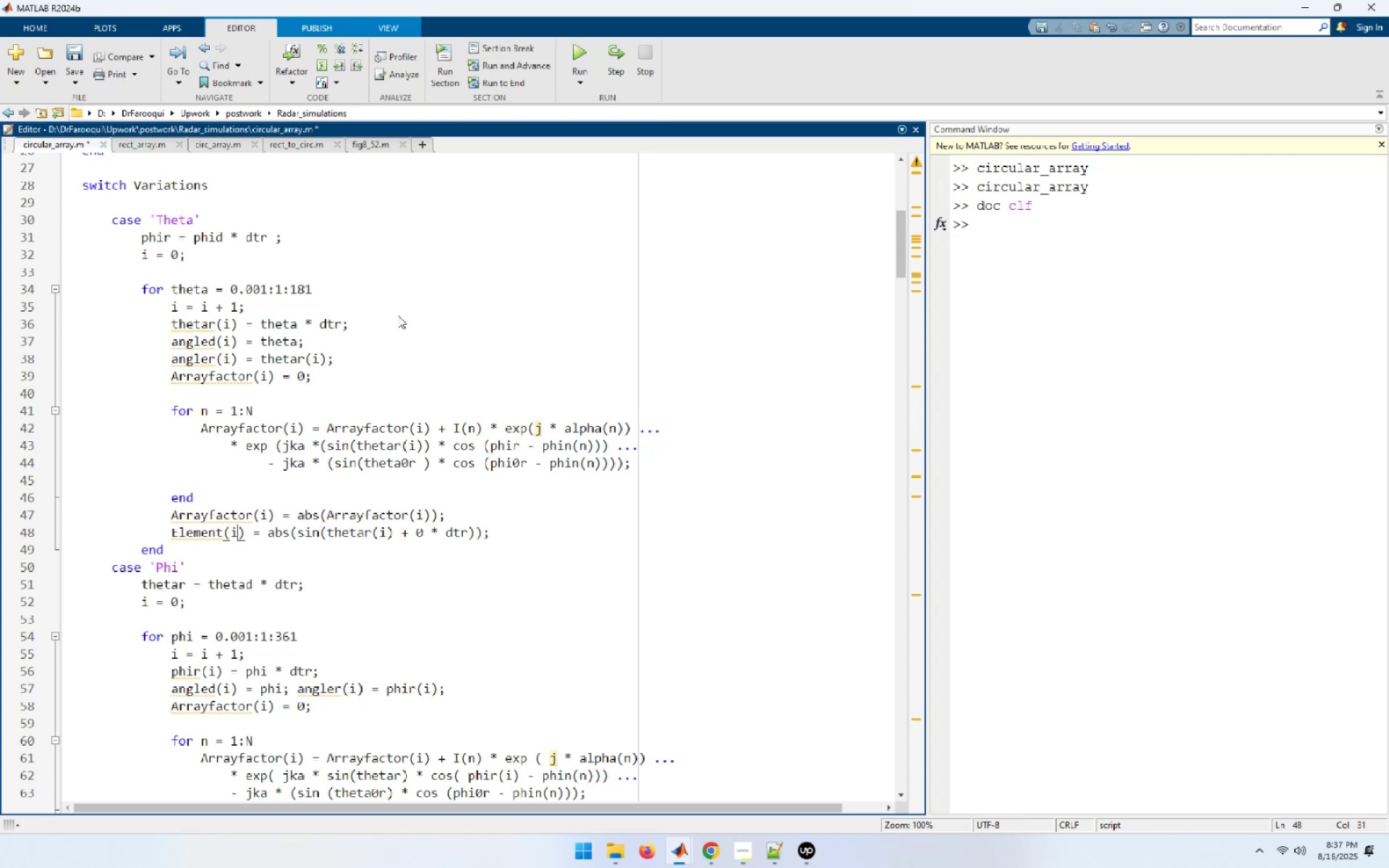 
hold_key(key=ArrowRight, duration=0.74)
 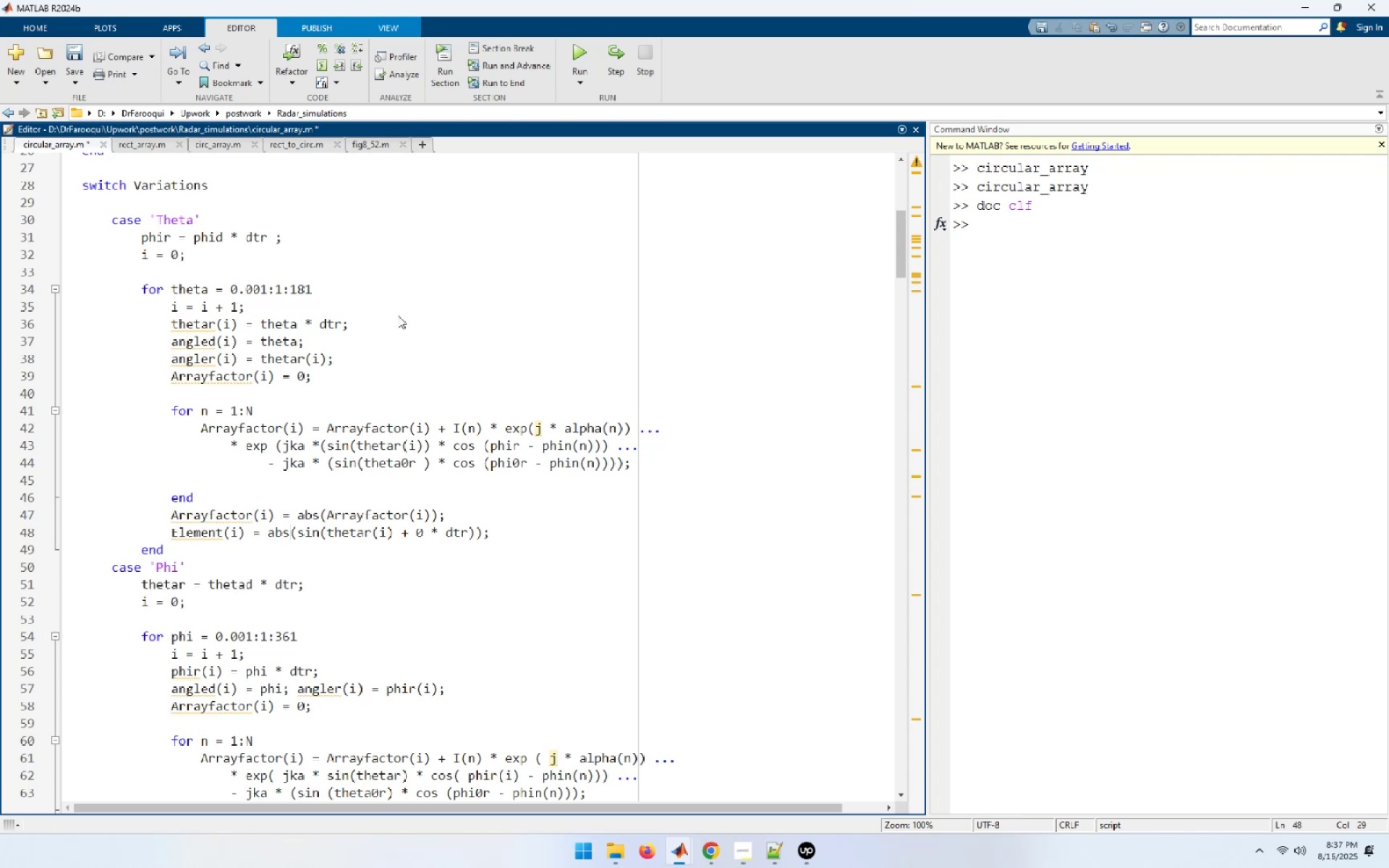 
hold_key(key=ArrowRight, duration=0.78)
 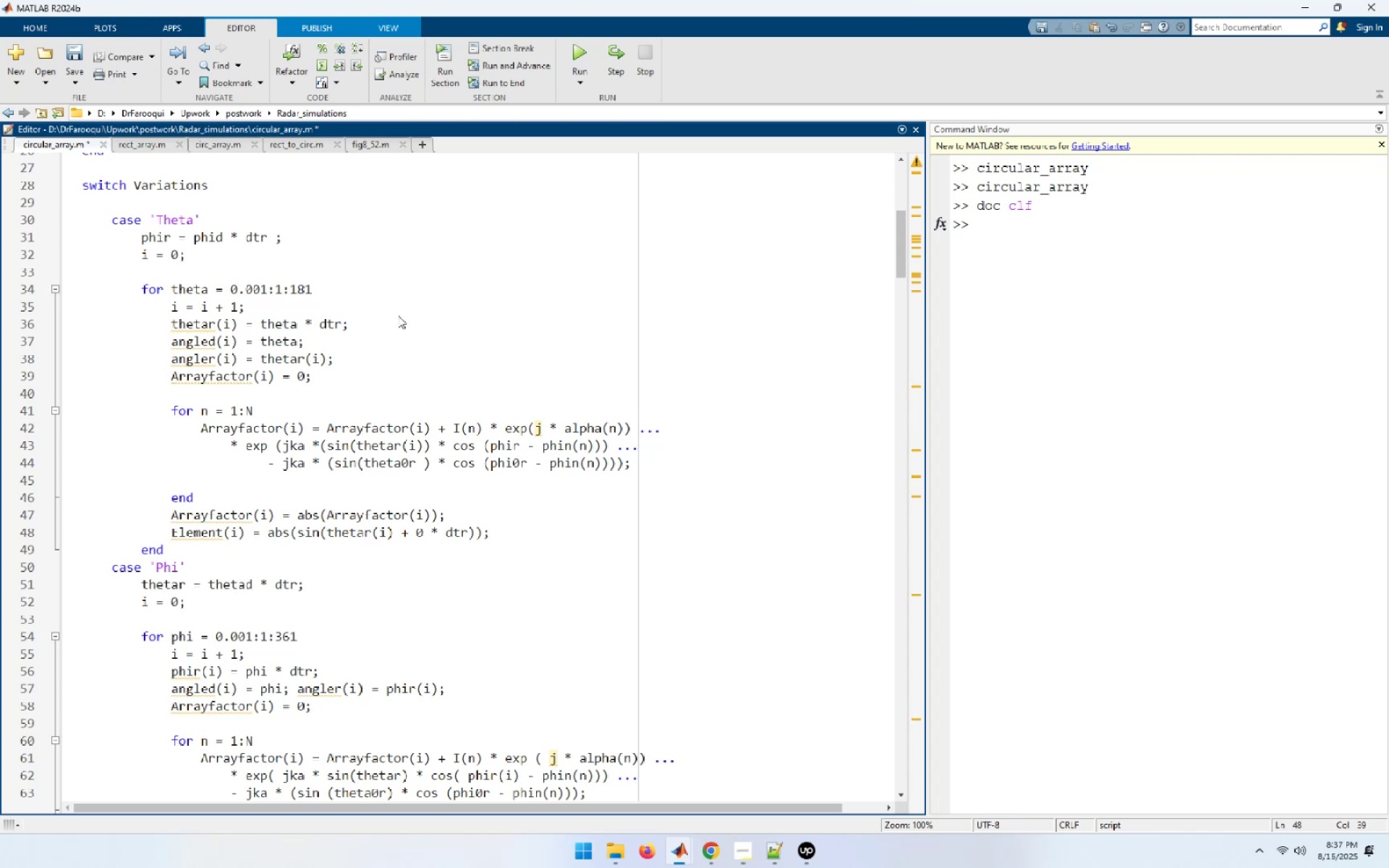 
hold_key(key=ArrowRight, duration=0.73)
 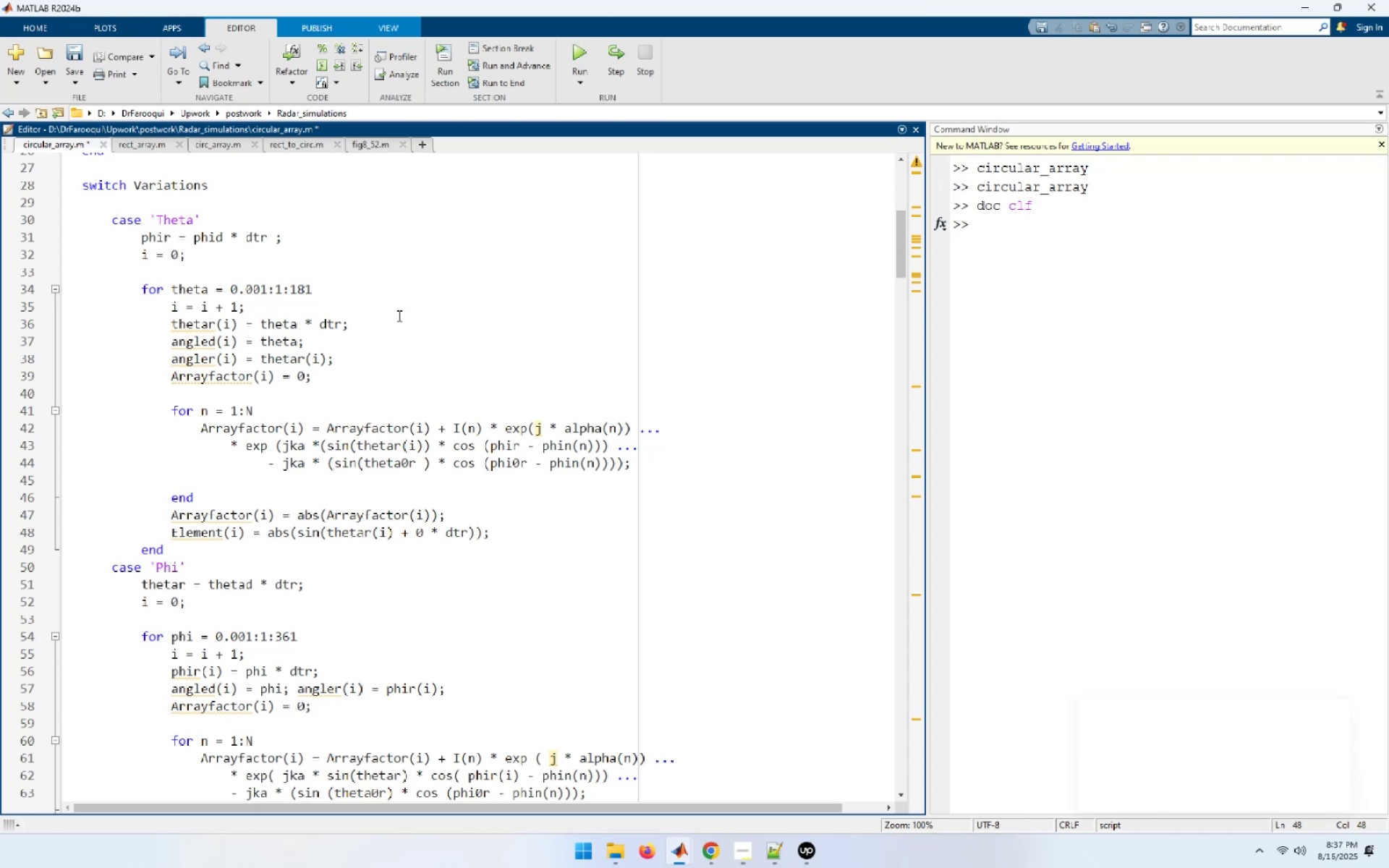 
key(ArrowDown)
 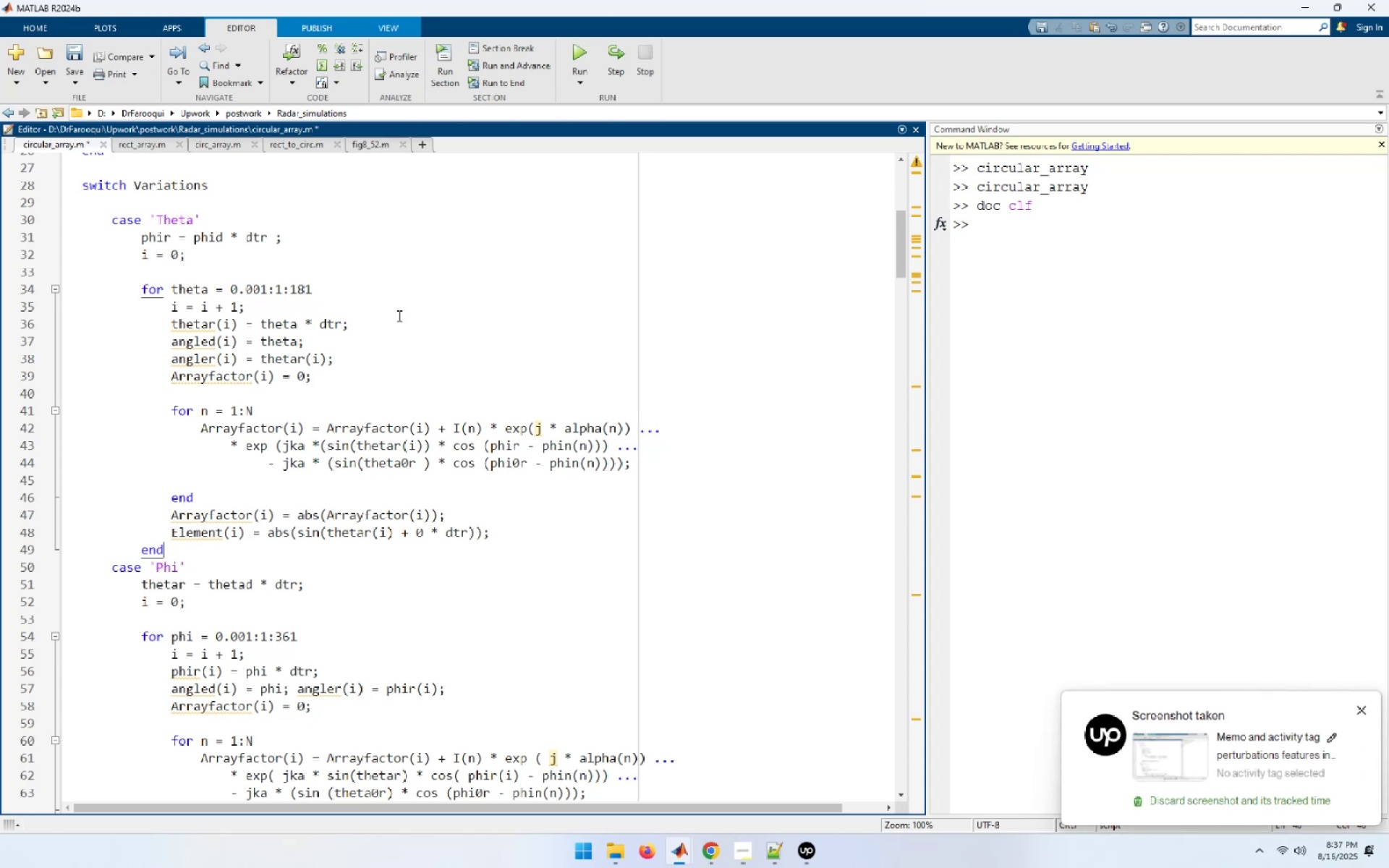 
key(ArrowDown)
 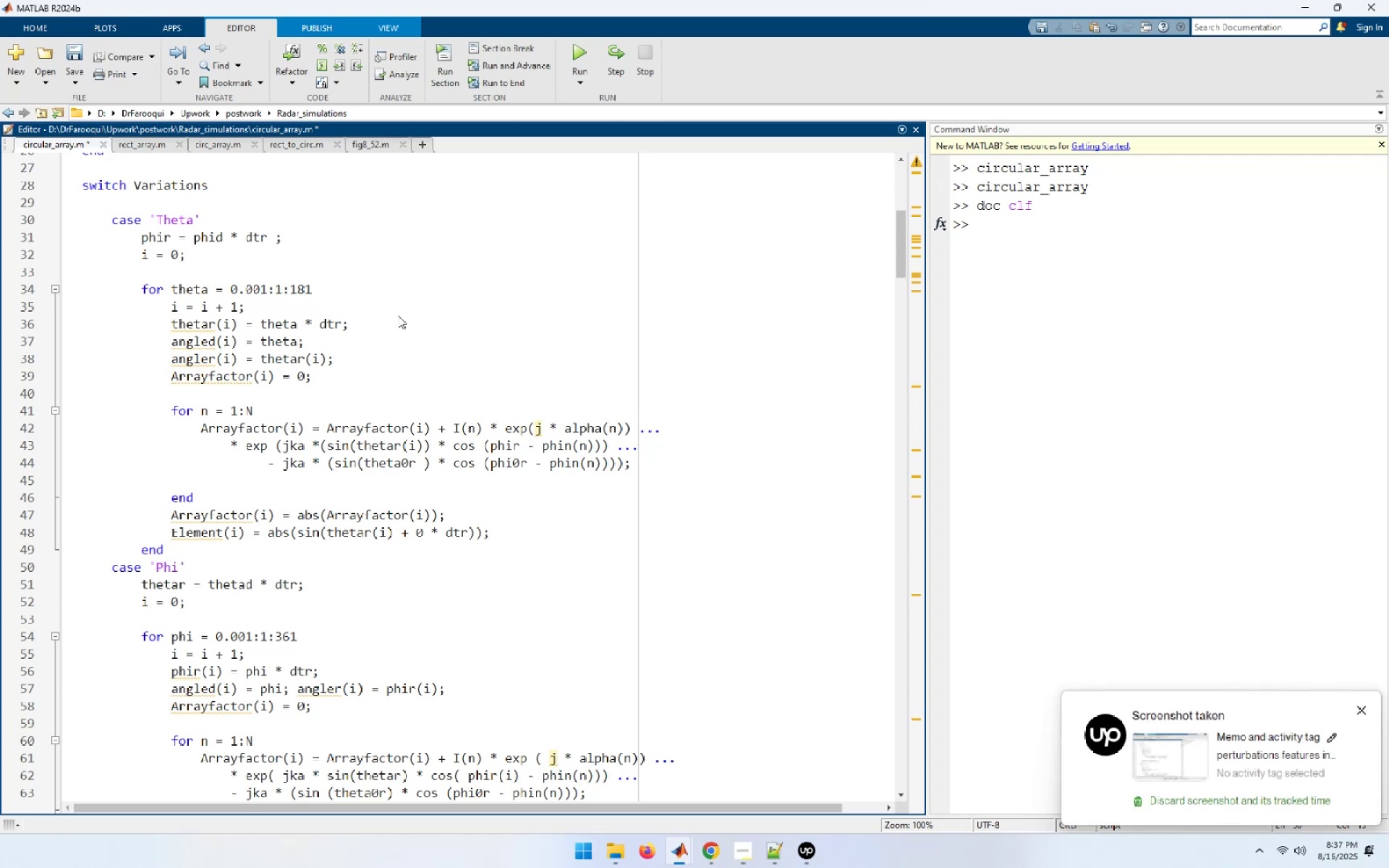 
key(ArrowUp)
 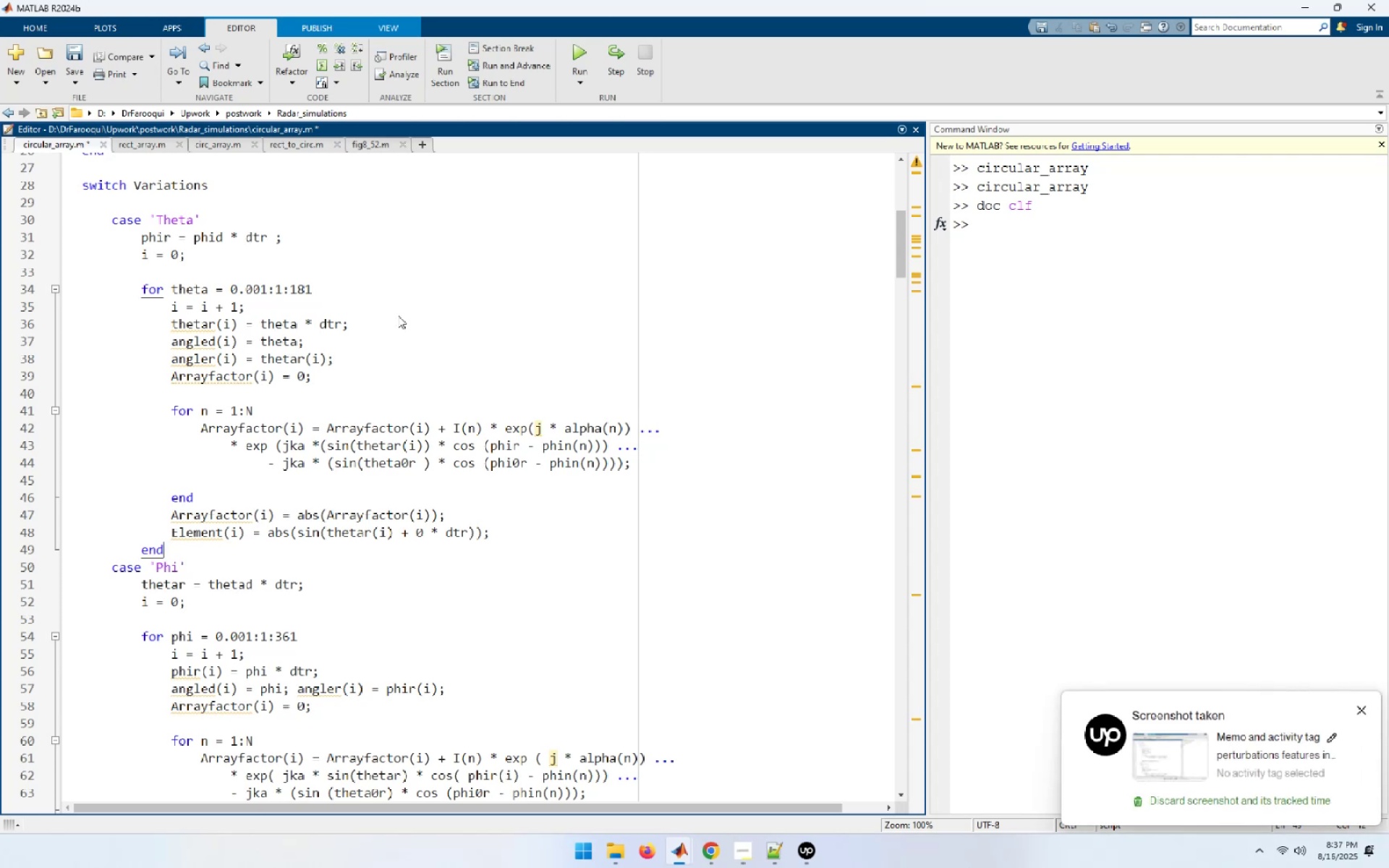 
key(NumpadEnter)
 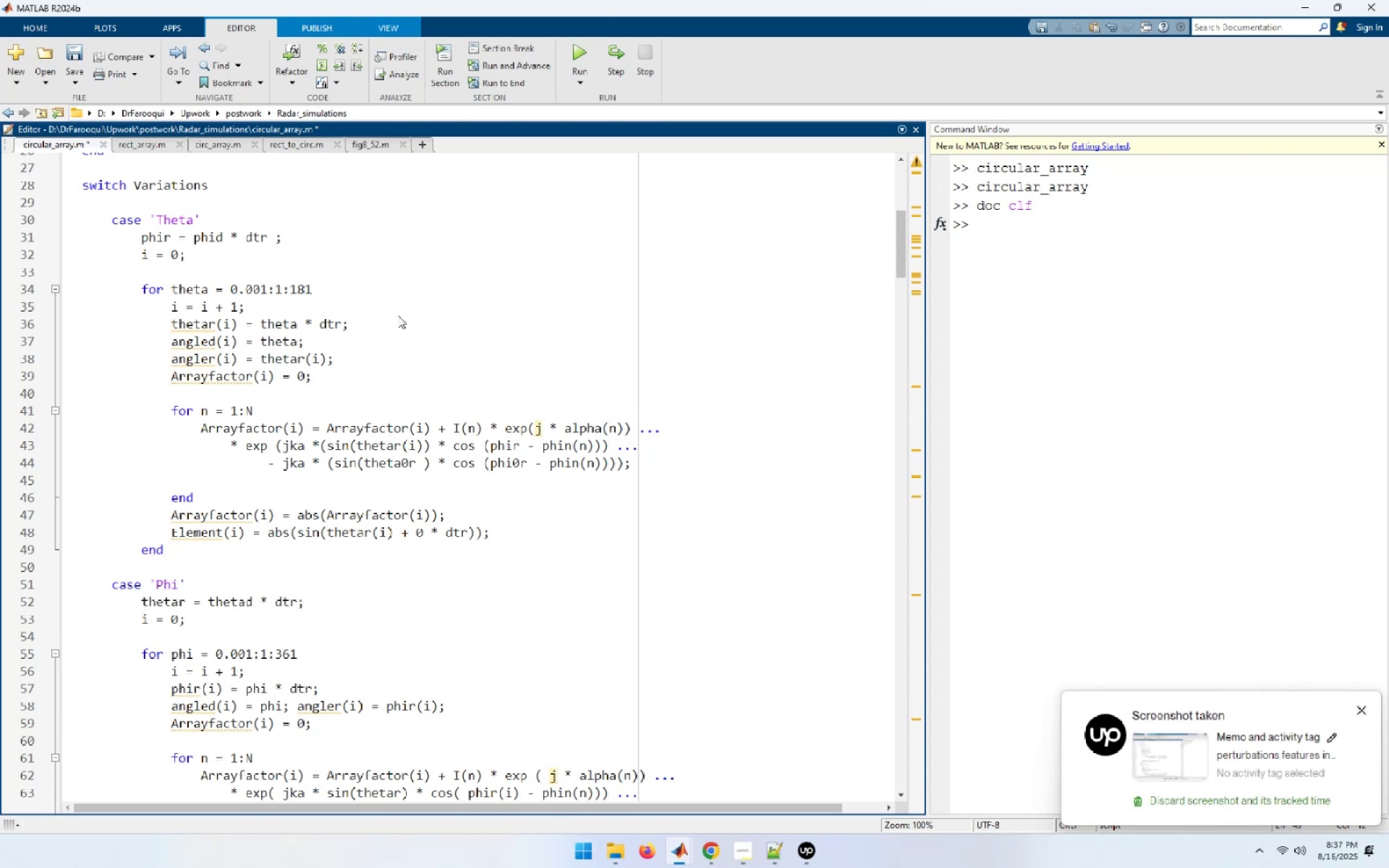 
key(Control+A)
 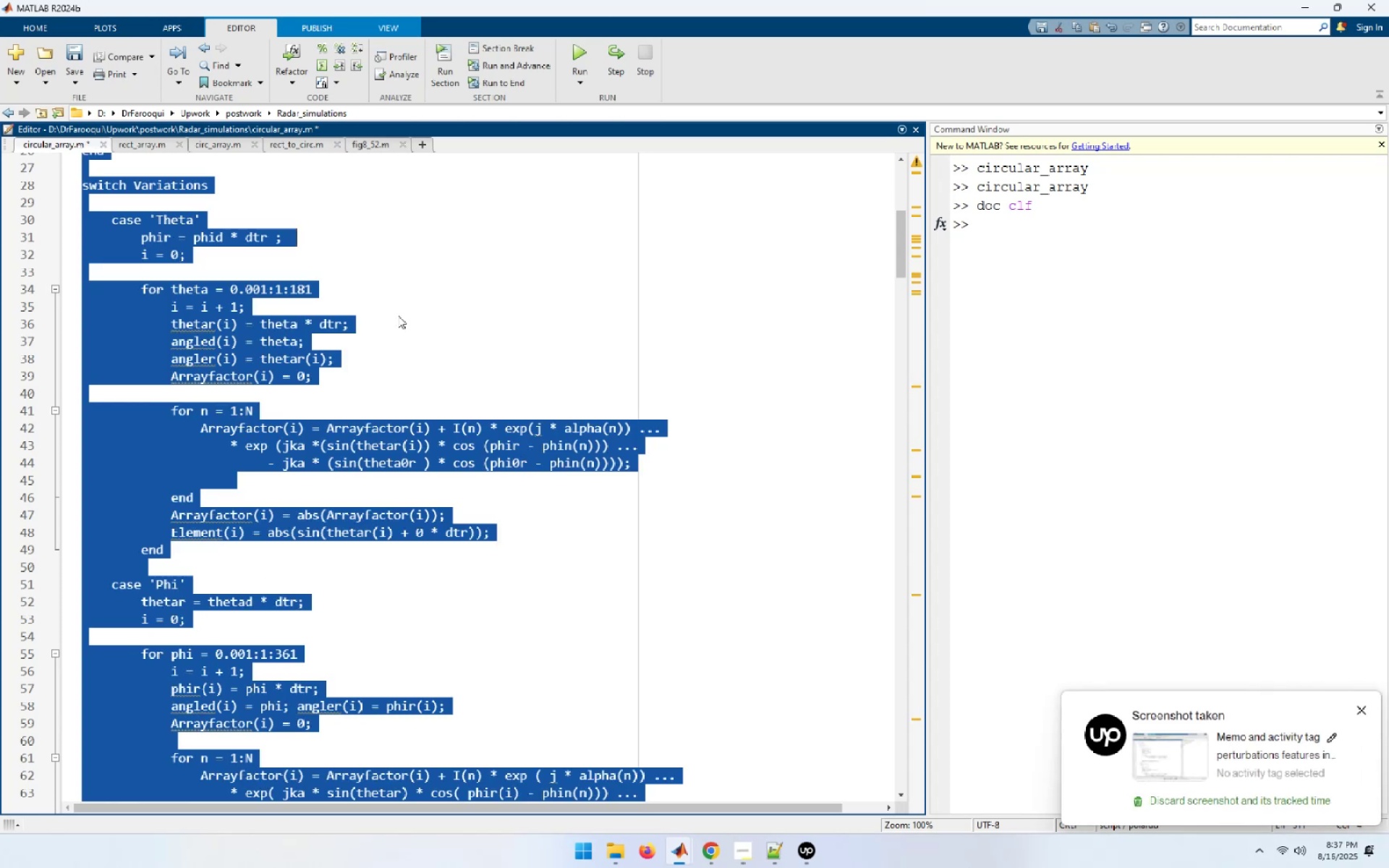 
key(Control+I)
 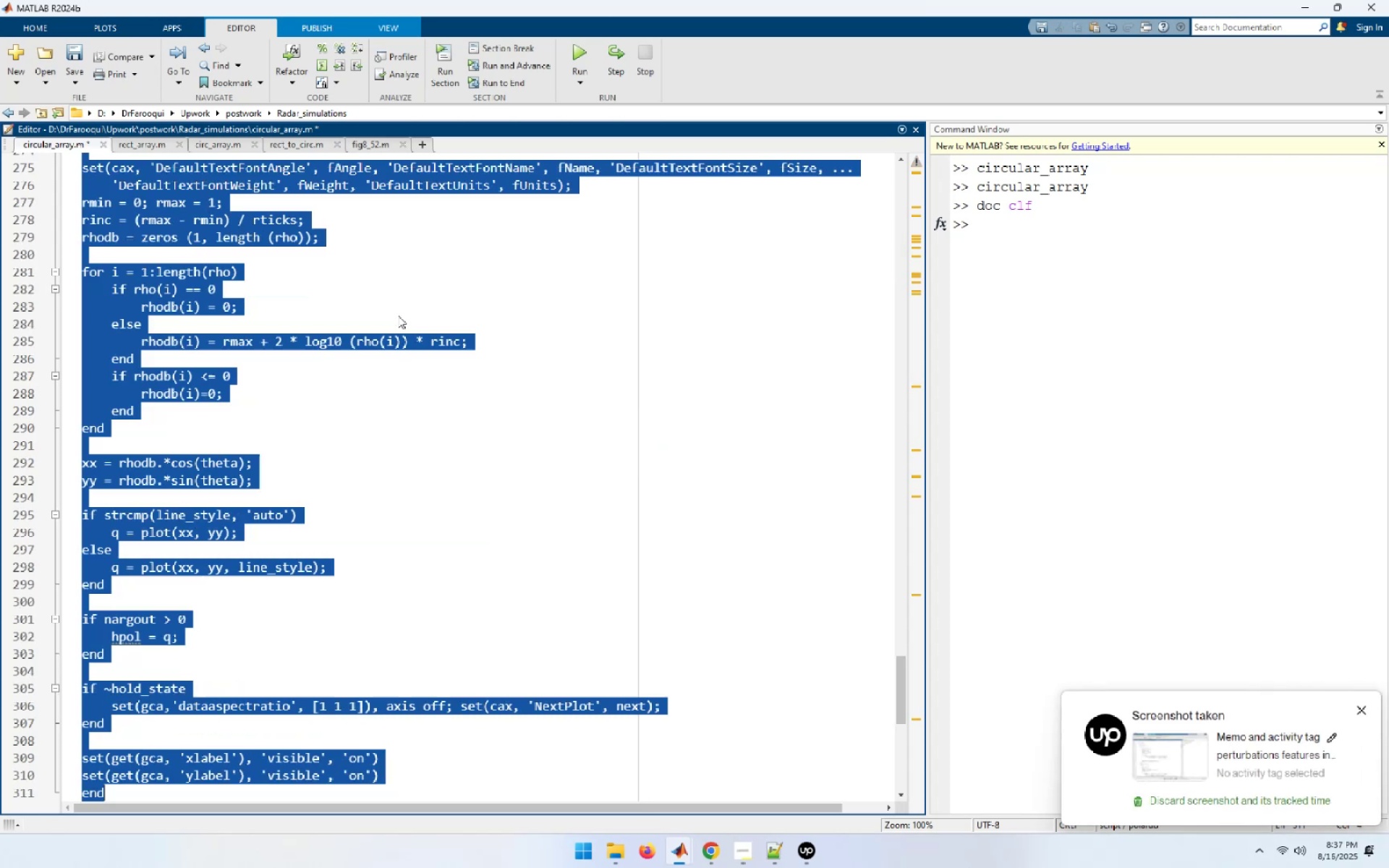 
key(Control+S)
 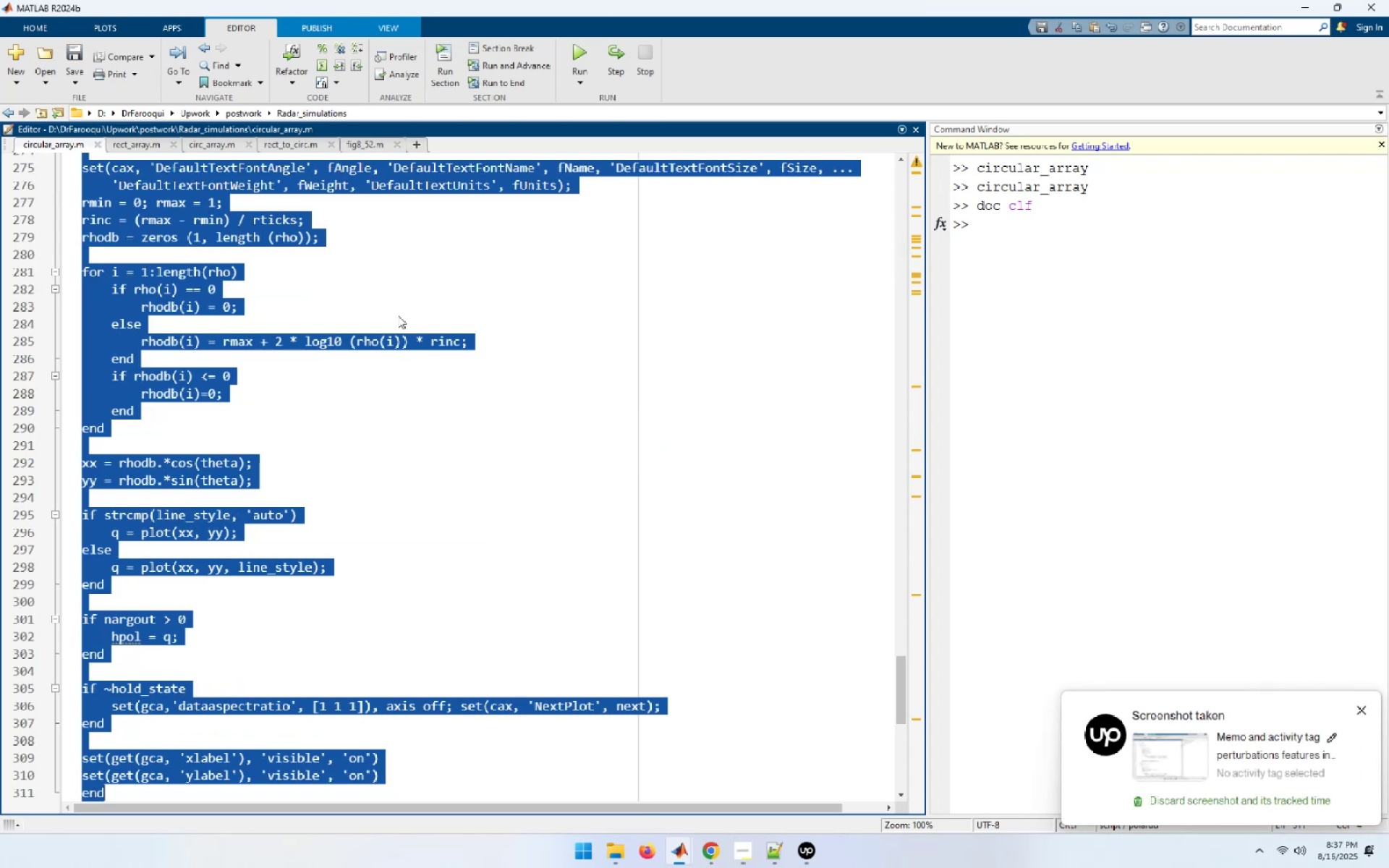 
key(ArrowDown)
 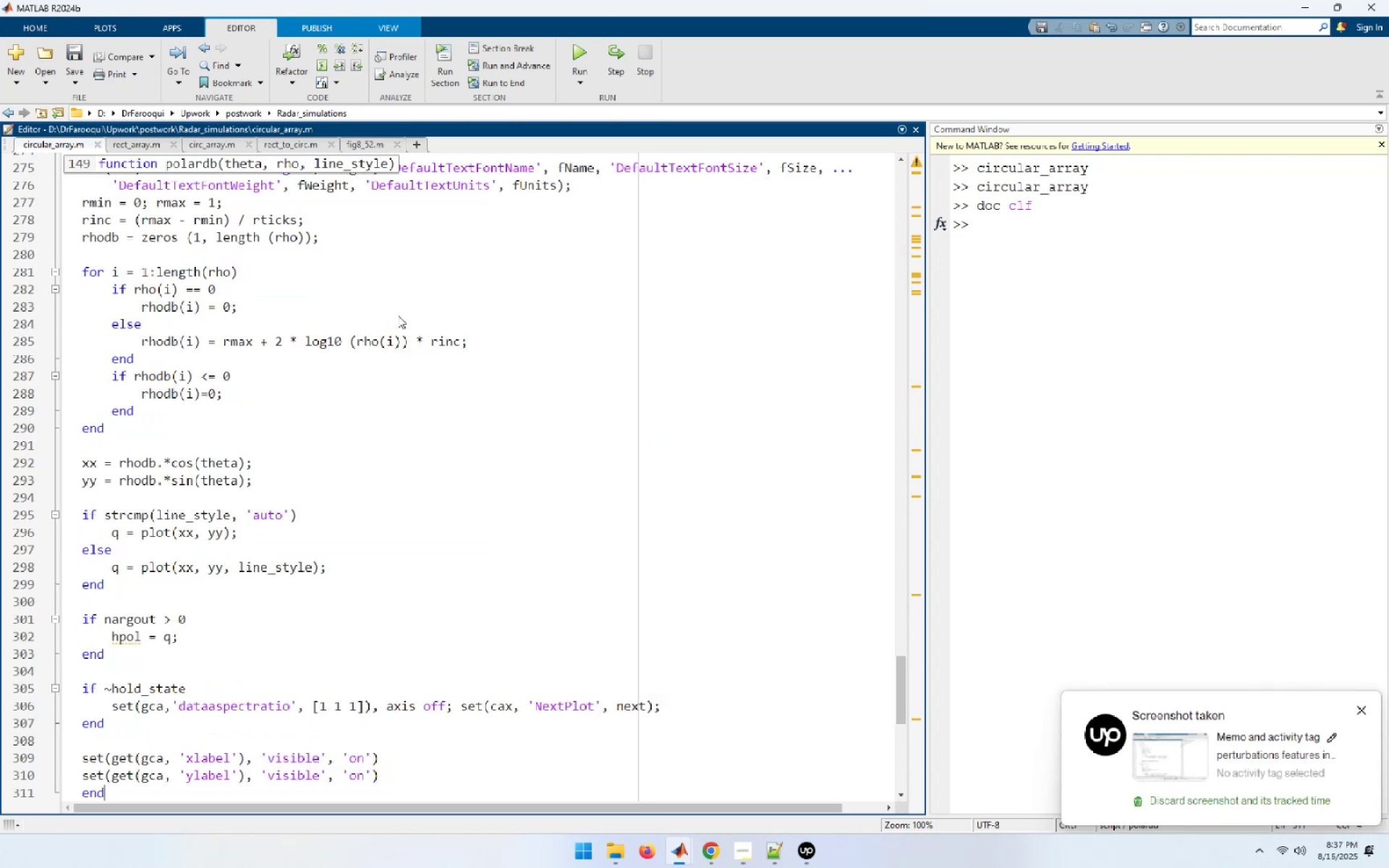 
hold_key(key=ControlLeft, duration=0.47)
 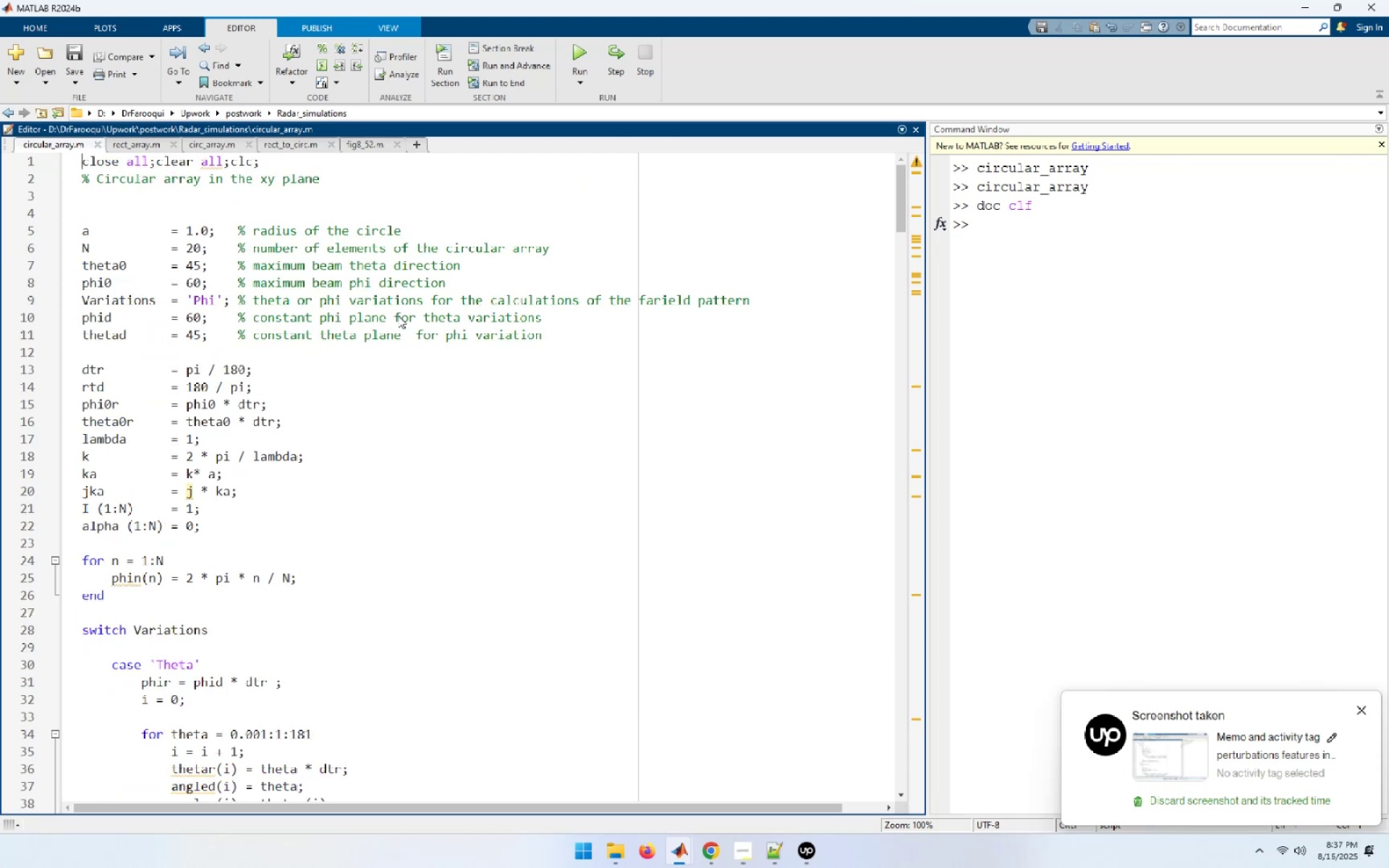 
key(Home)
 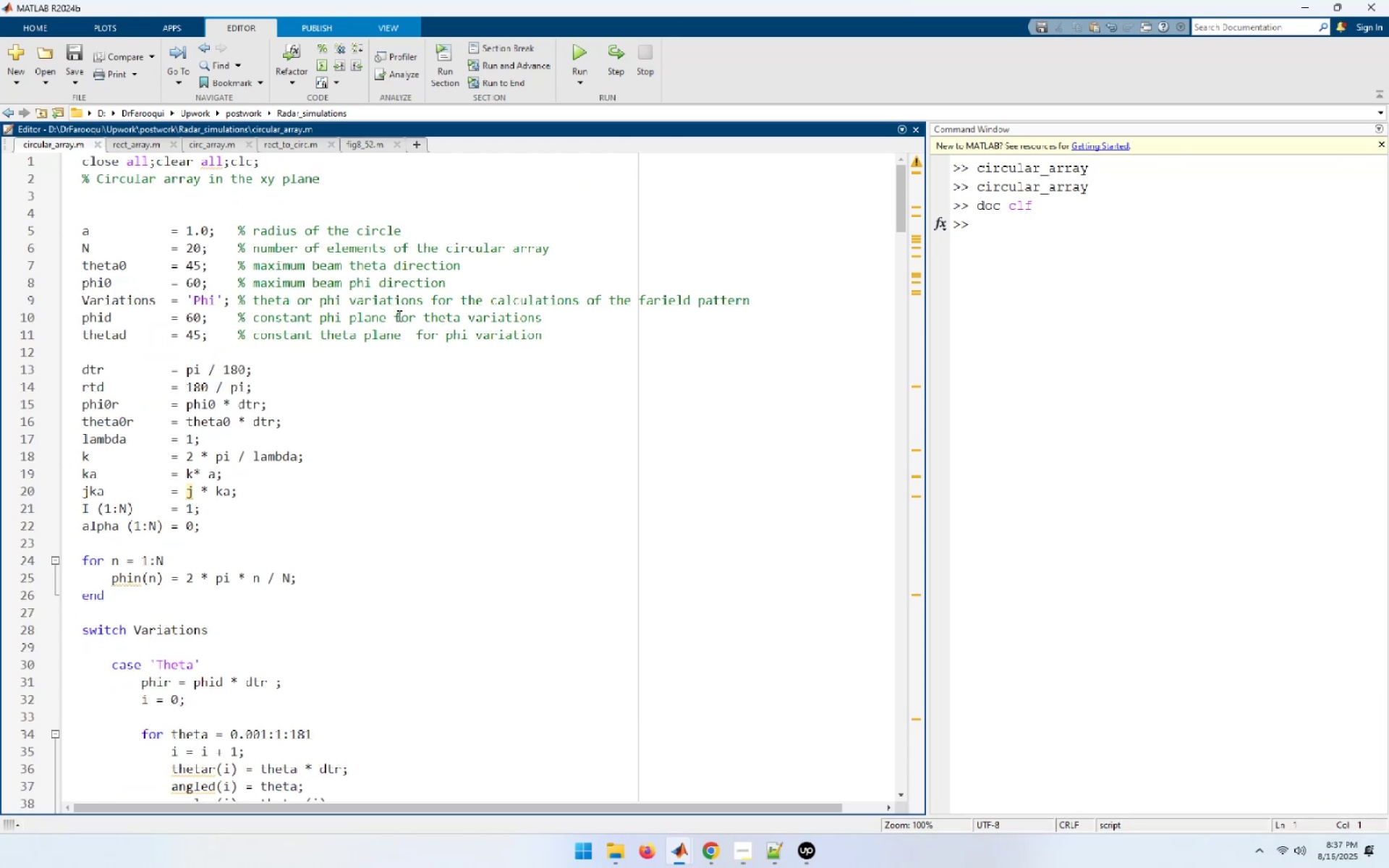 
key(Control+End)
 